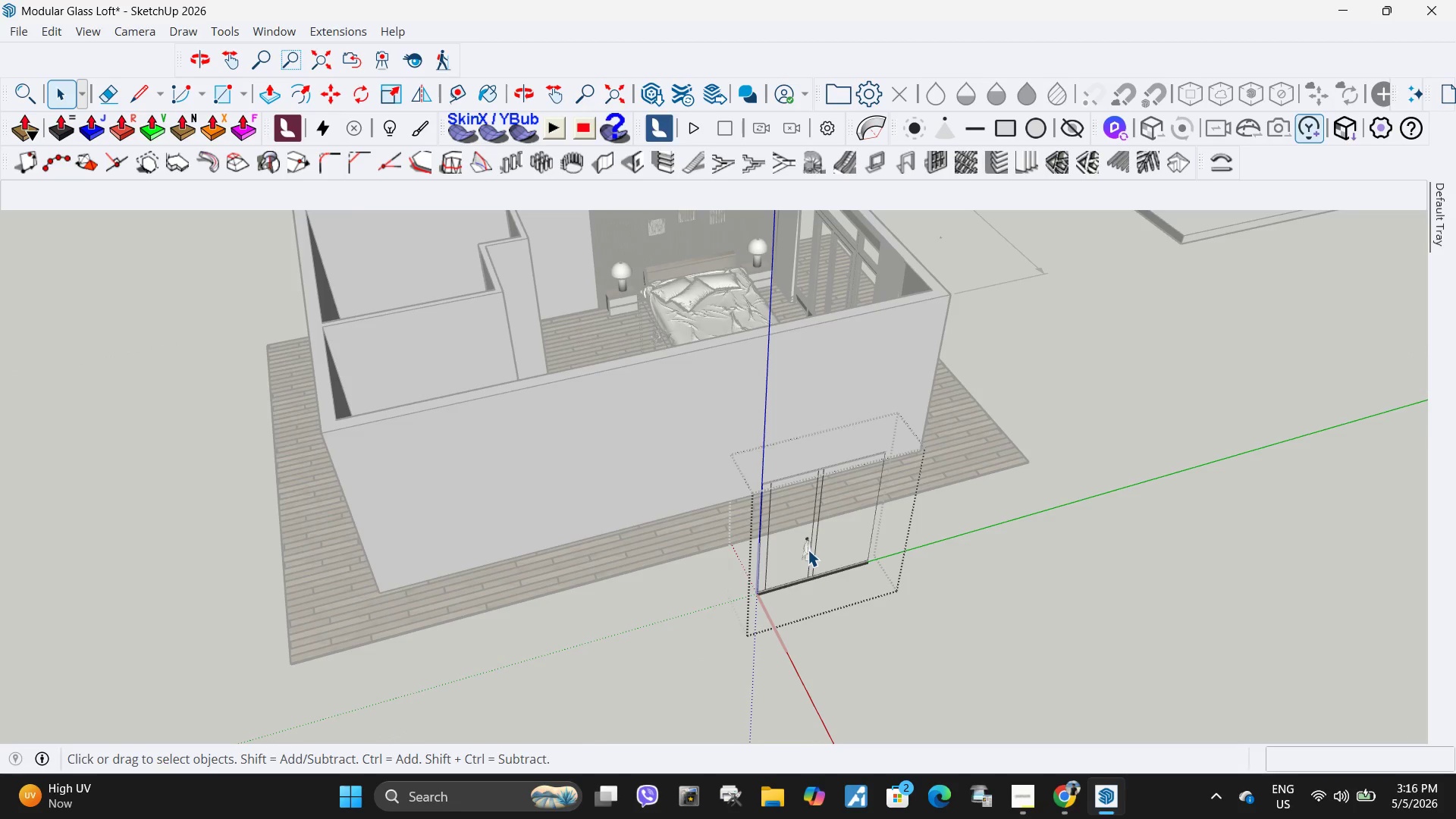 
triple_click([808, 550])
 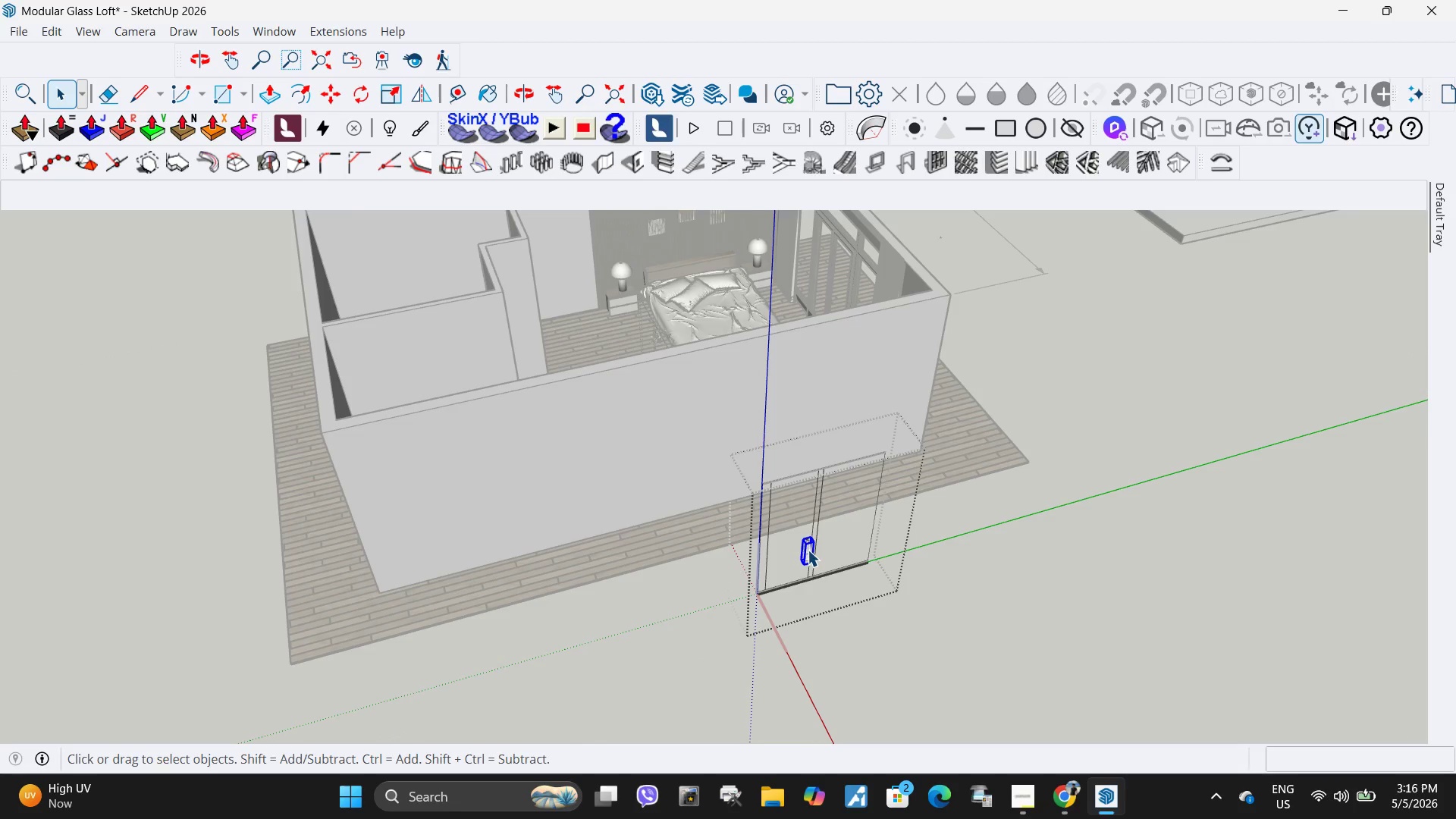 
key(Delete)
 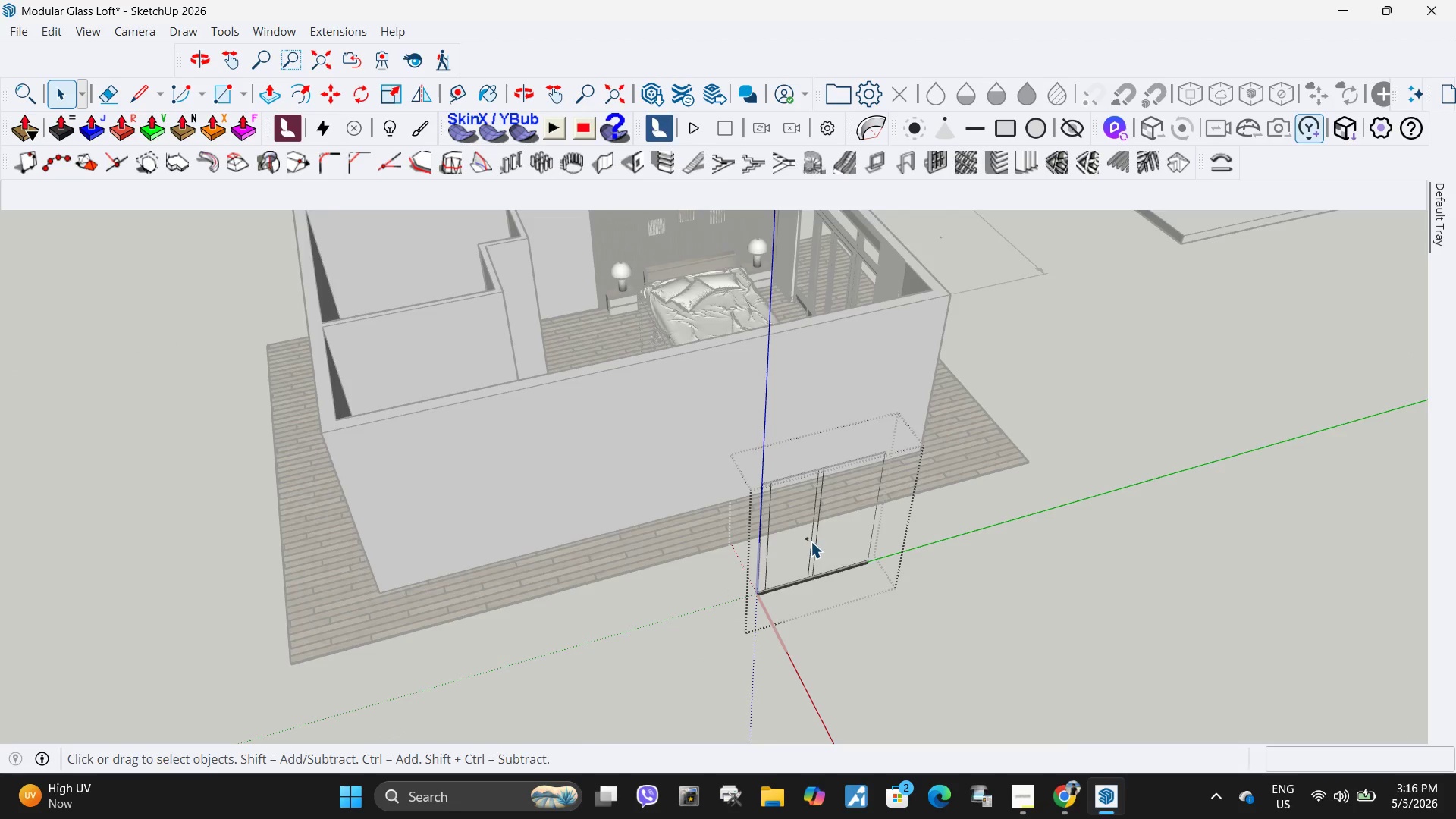 
left_click([802, 541])
 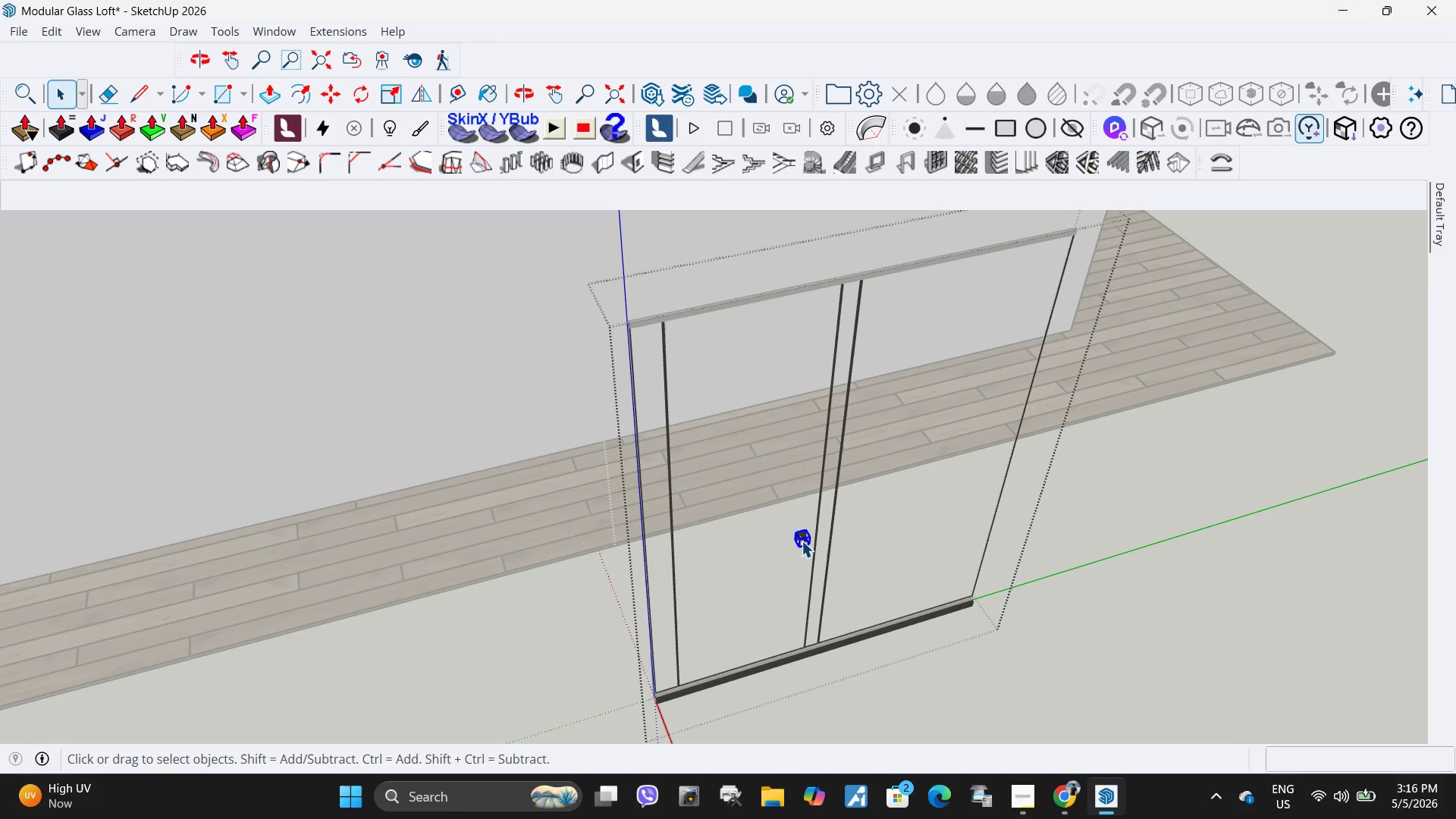 
scroll: coordinate [808, 540], scroll_direction: up, amount: 11.0
 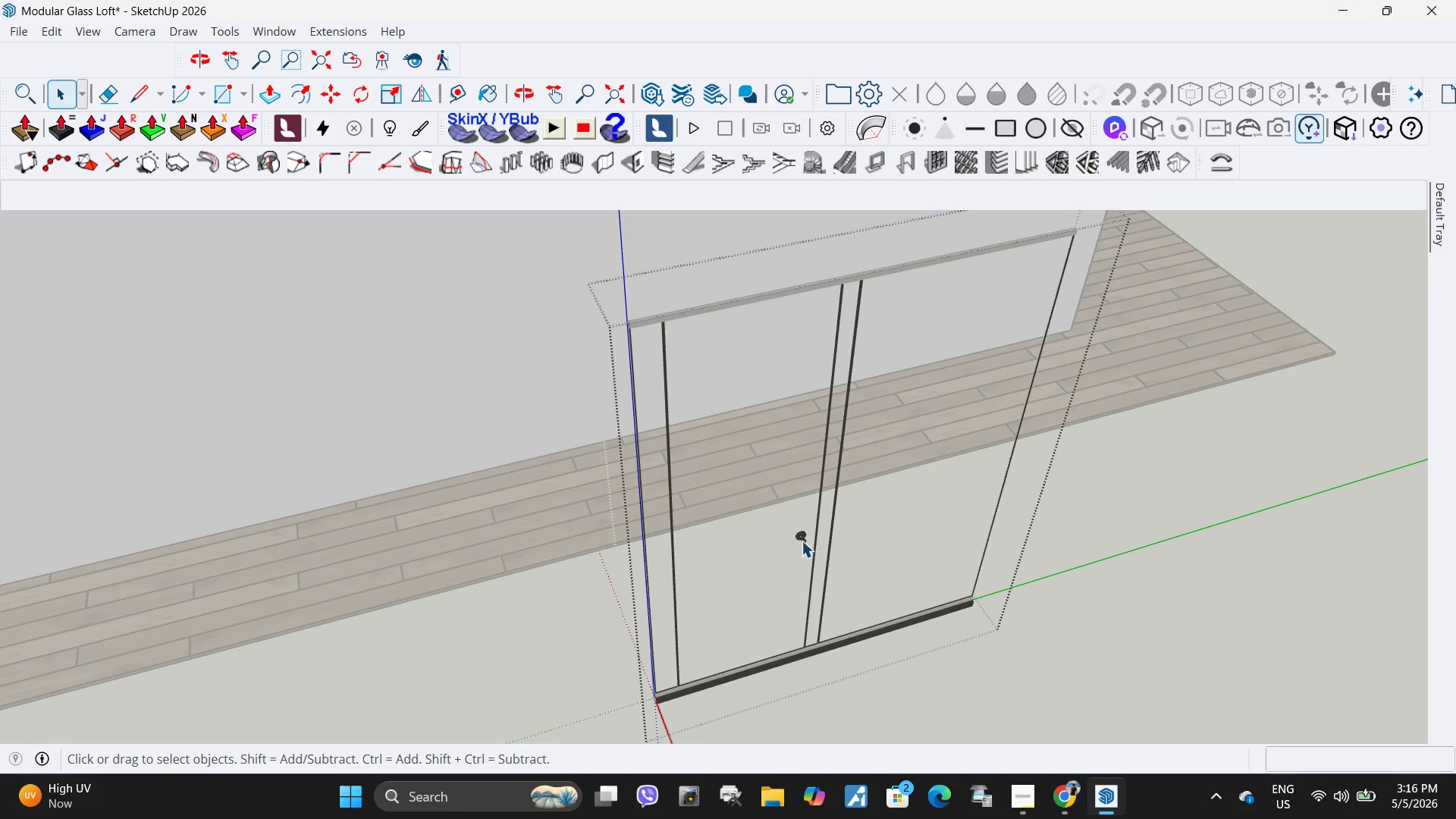 
key(Delete)
 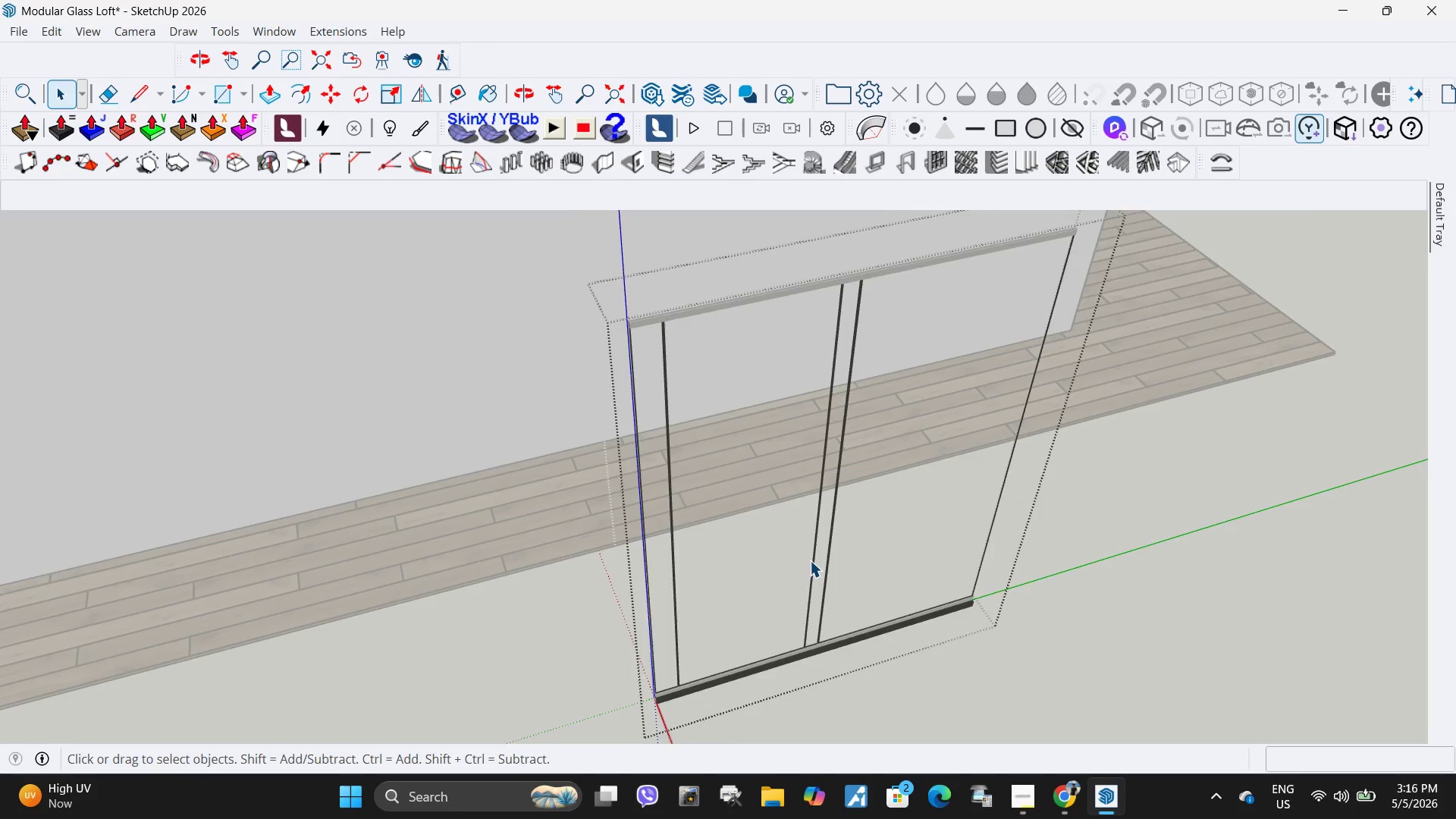 
left_click([812, 566])
 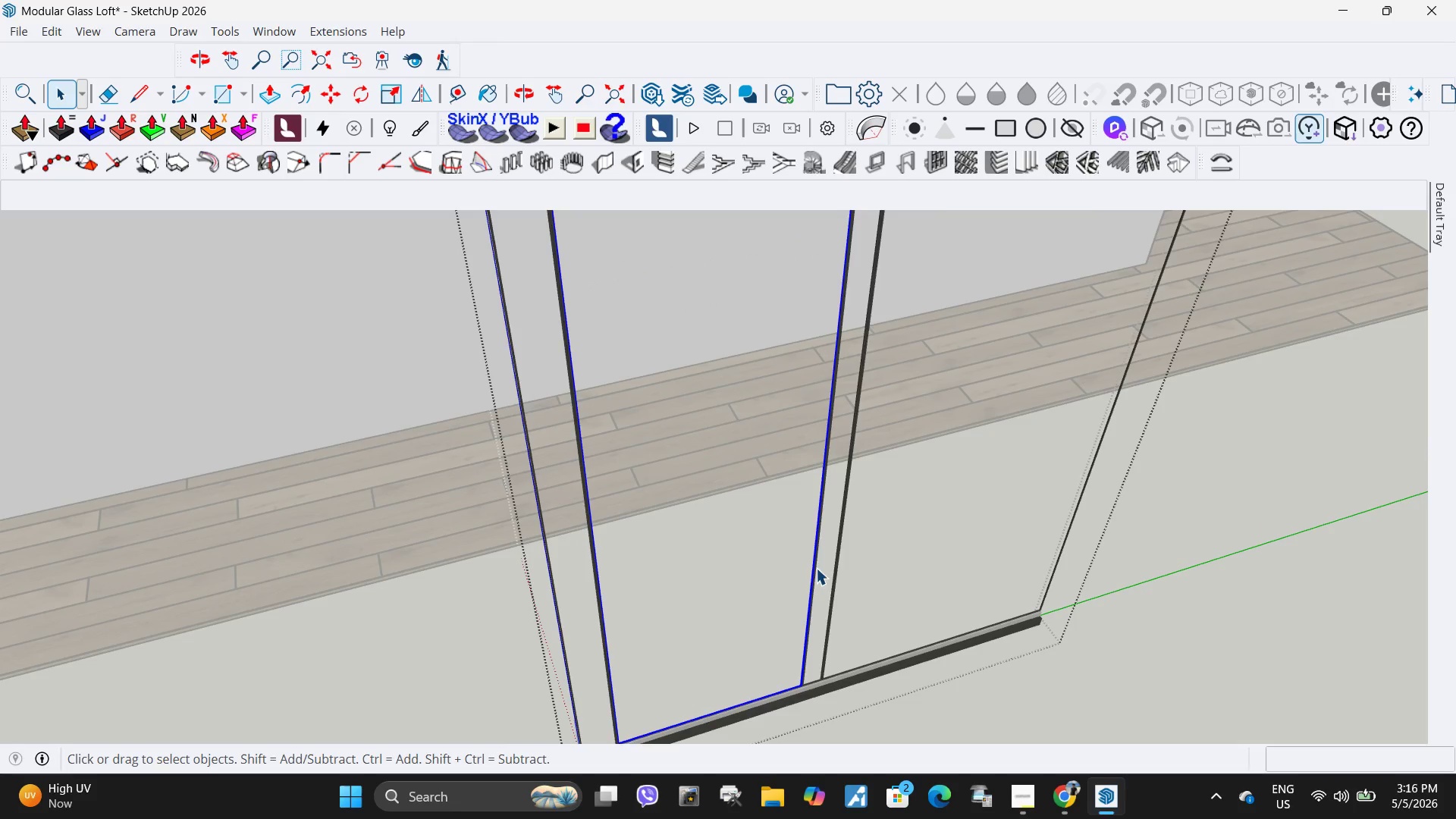 
scroll: coordinate [810, 560], scroll_direction: up, amount: 4.0
 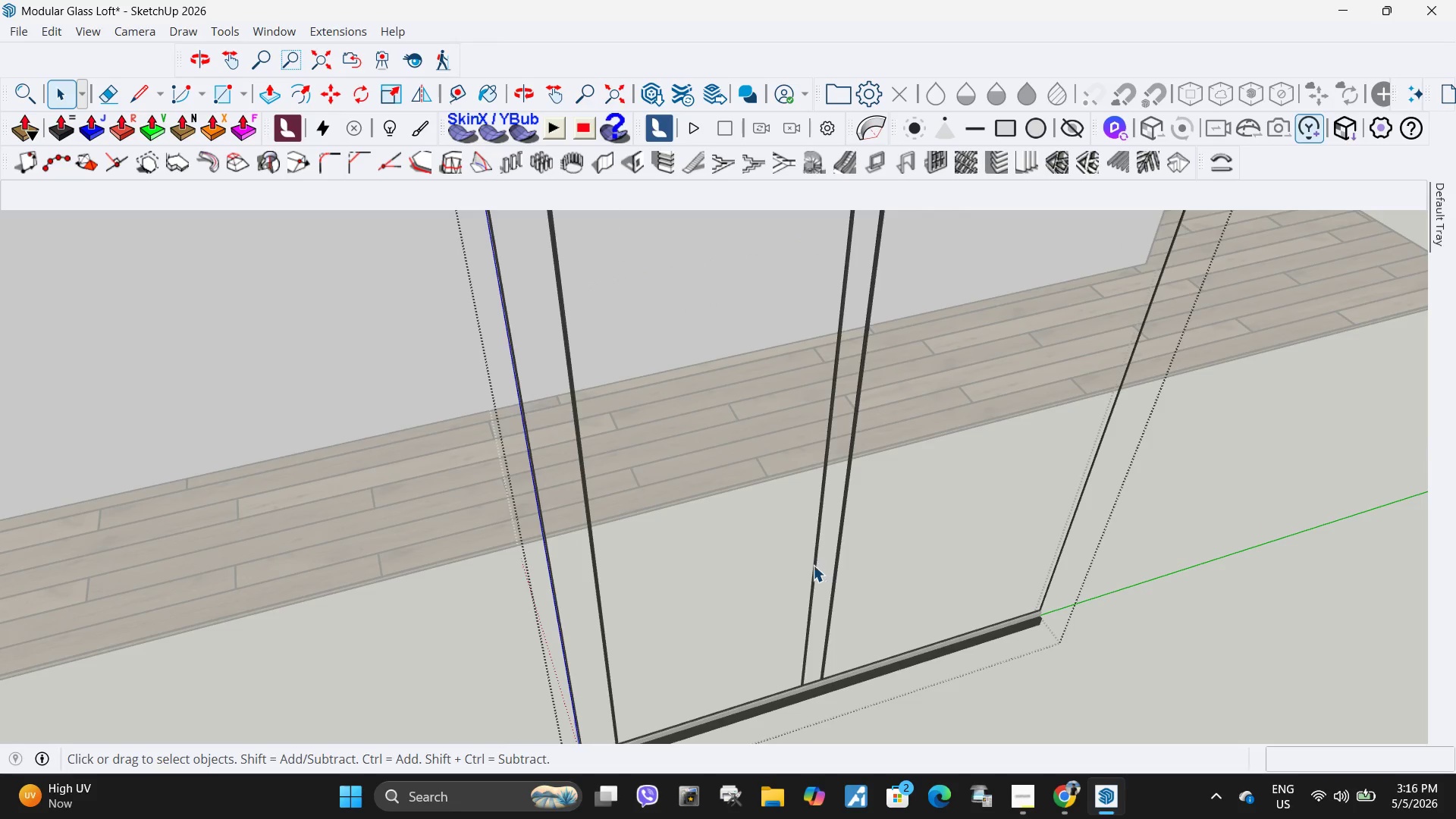 
key(Delete)
 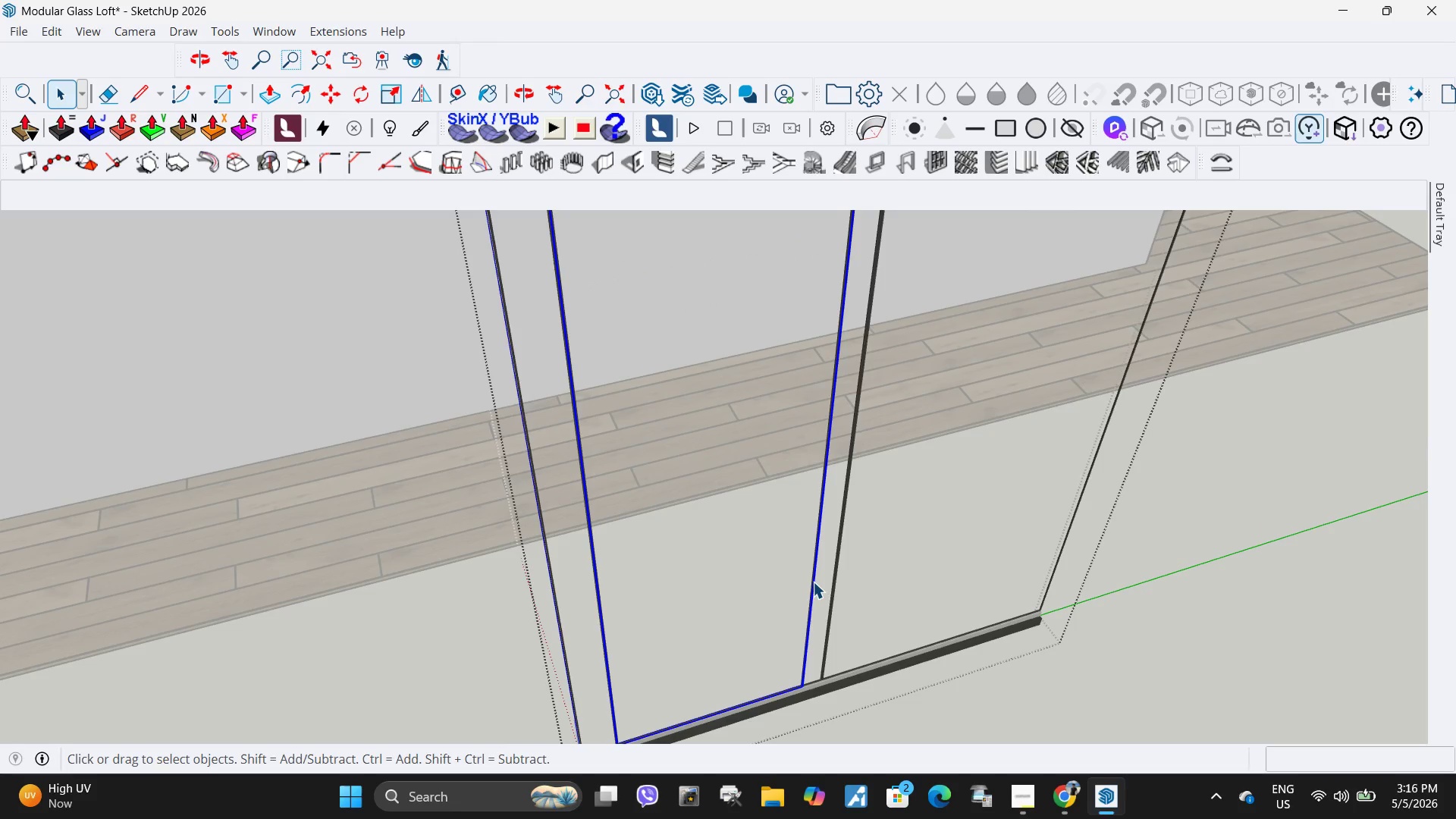 
key(Delete)
 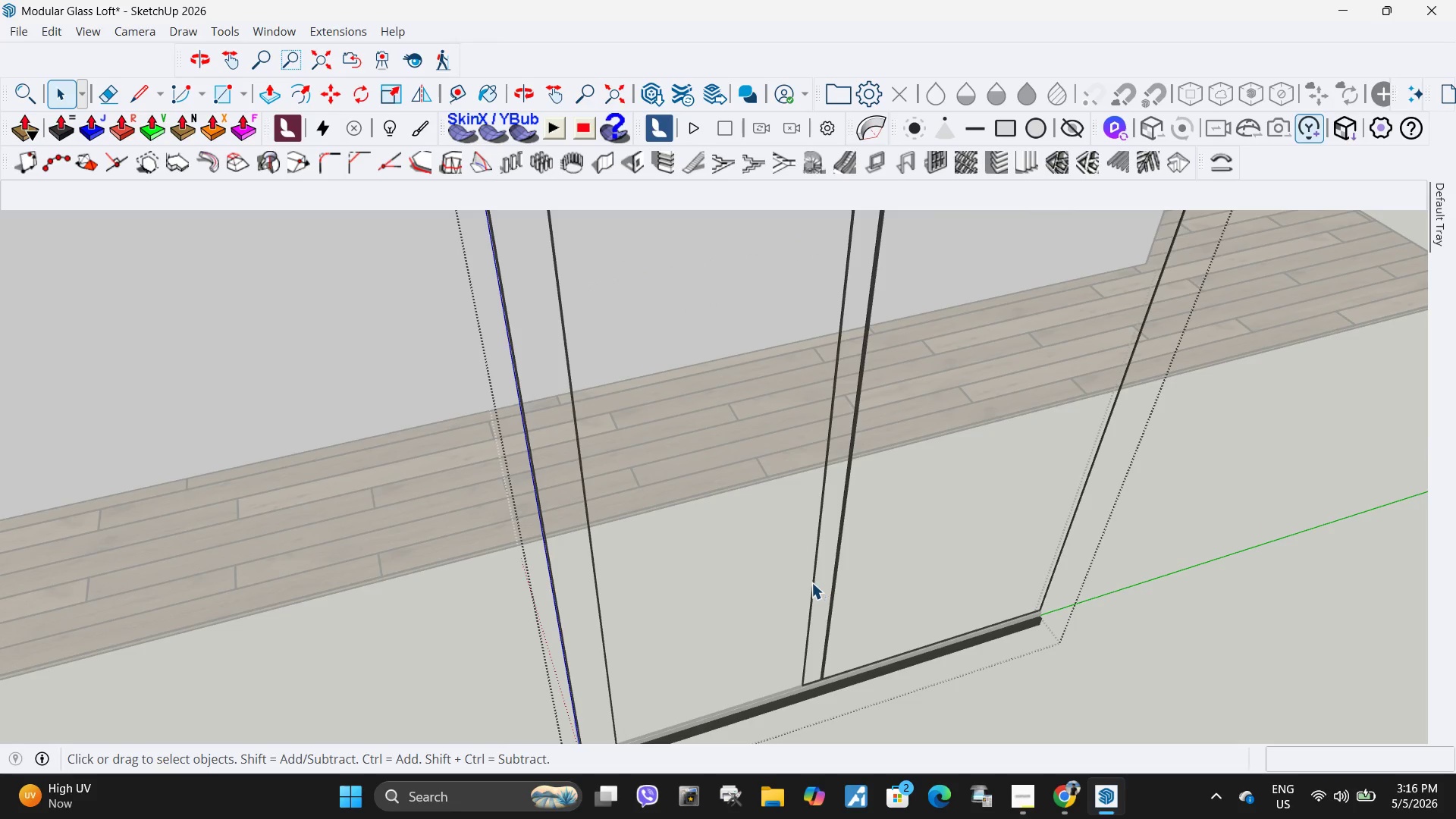 
left_click([811, 582])
 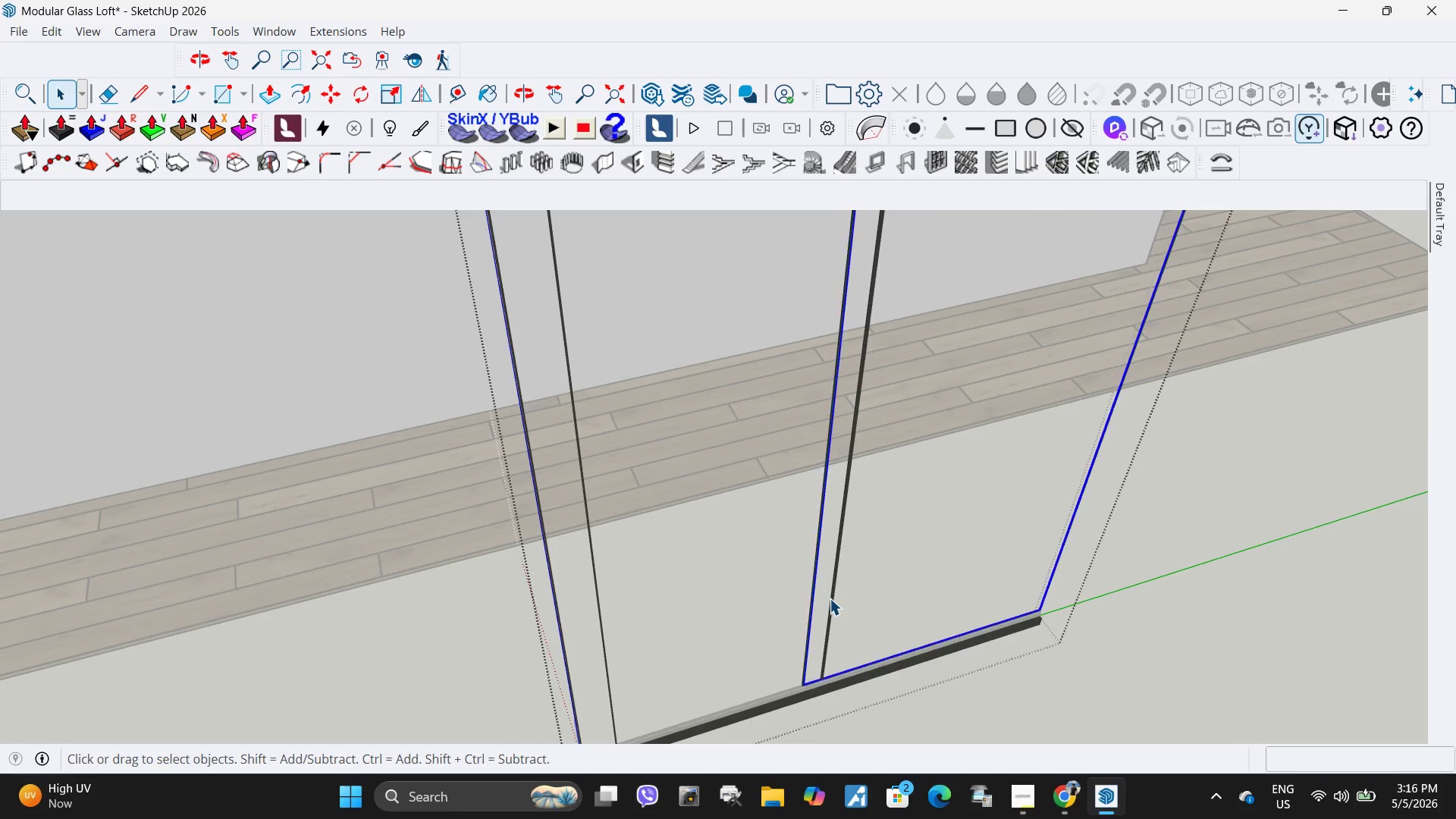 
double_click([833, 599])
 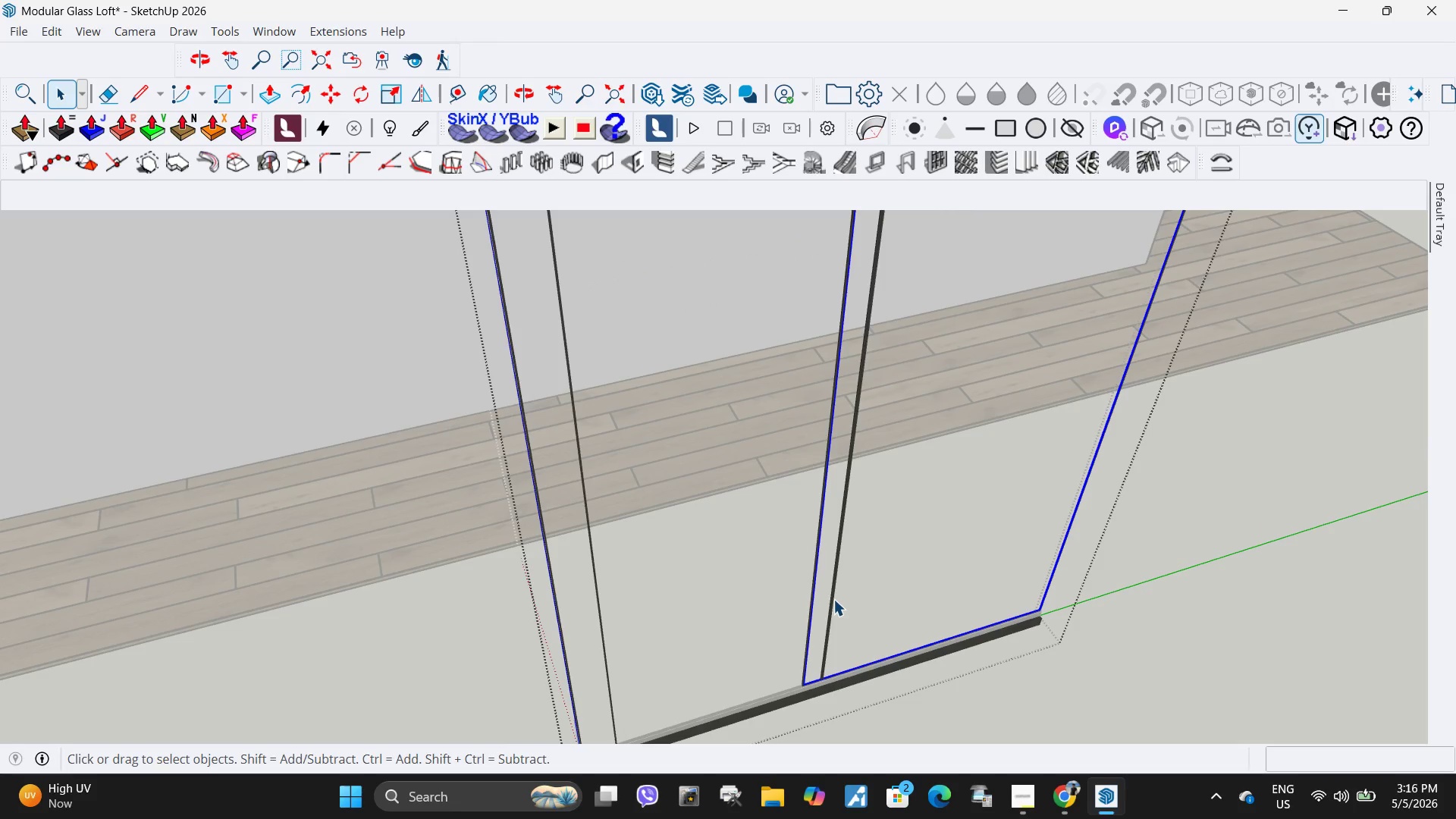 
triple_click([831, 599])
 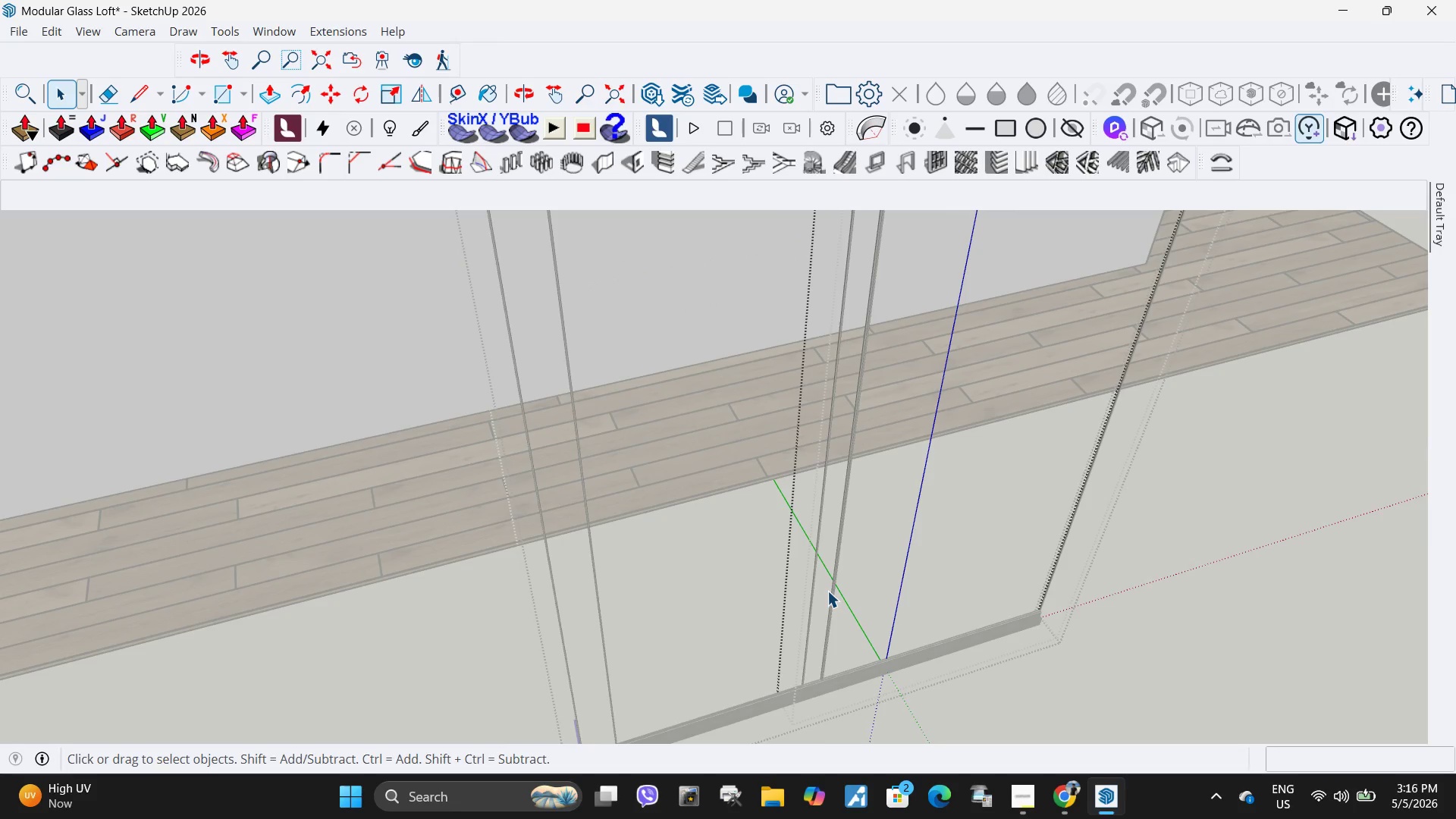 
key(Escape)
 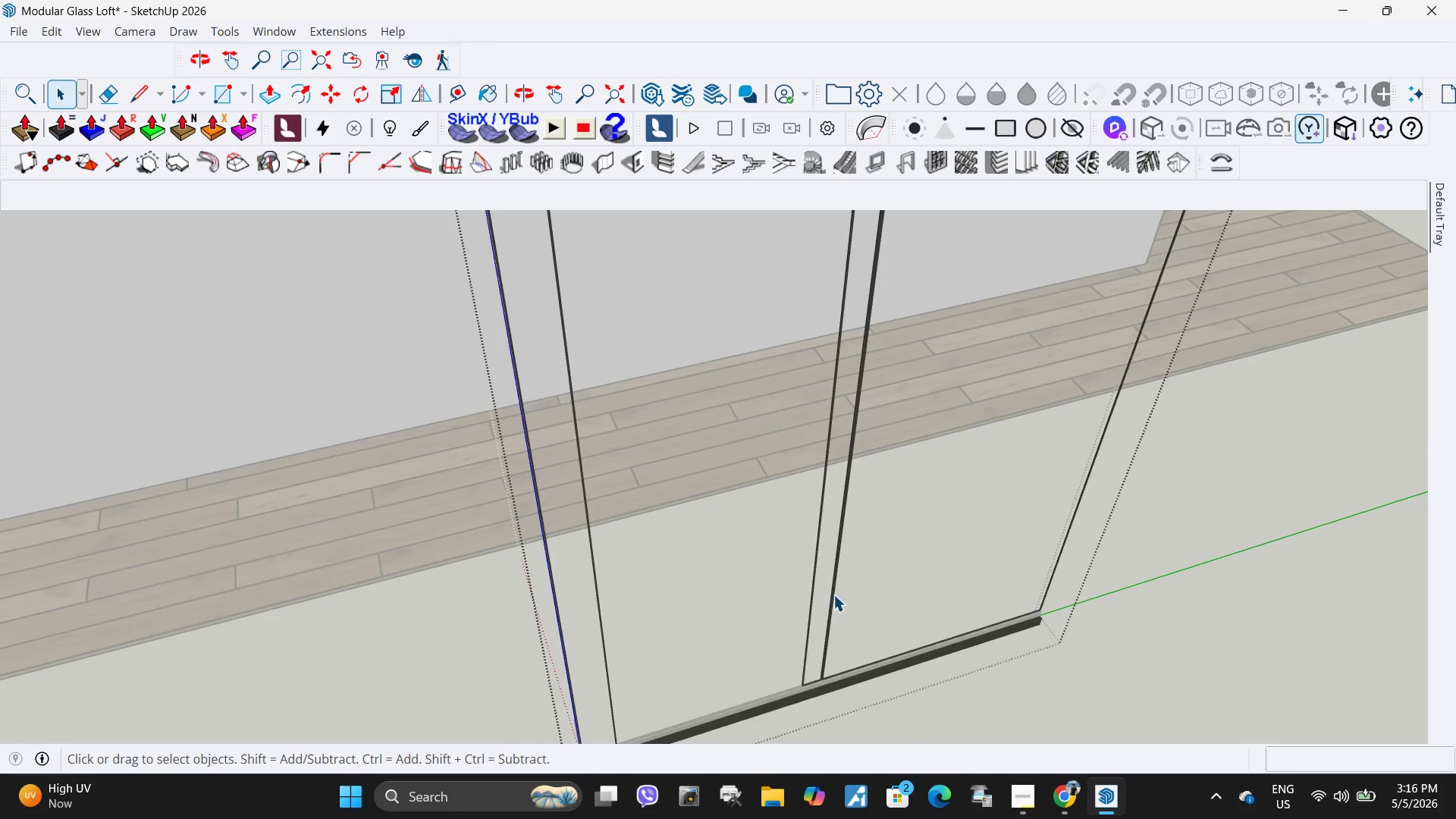 
left_click([833, 595])
 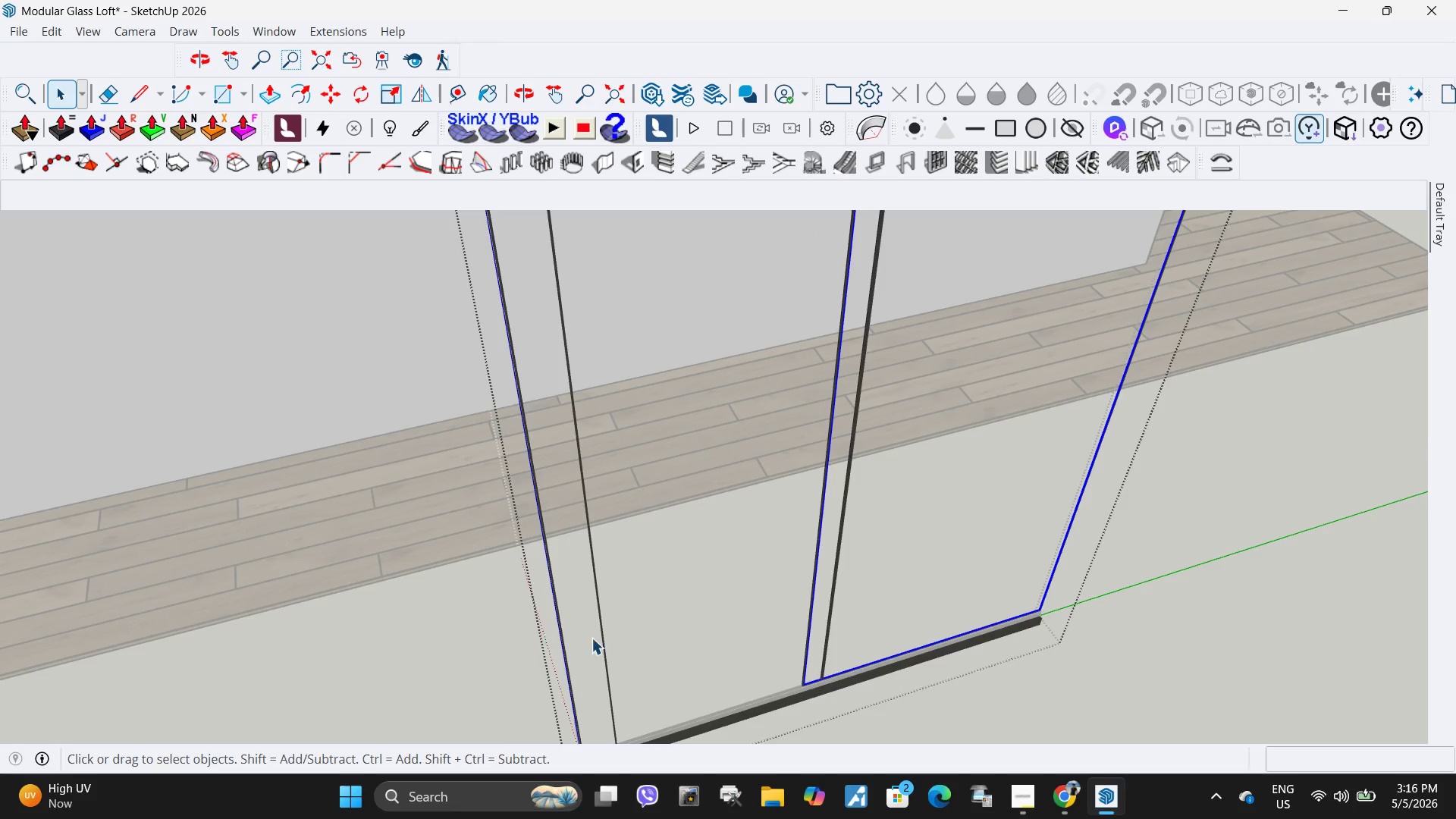 
left_click([604, 632])
 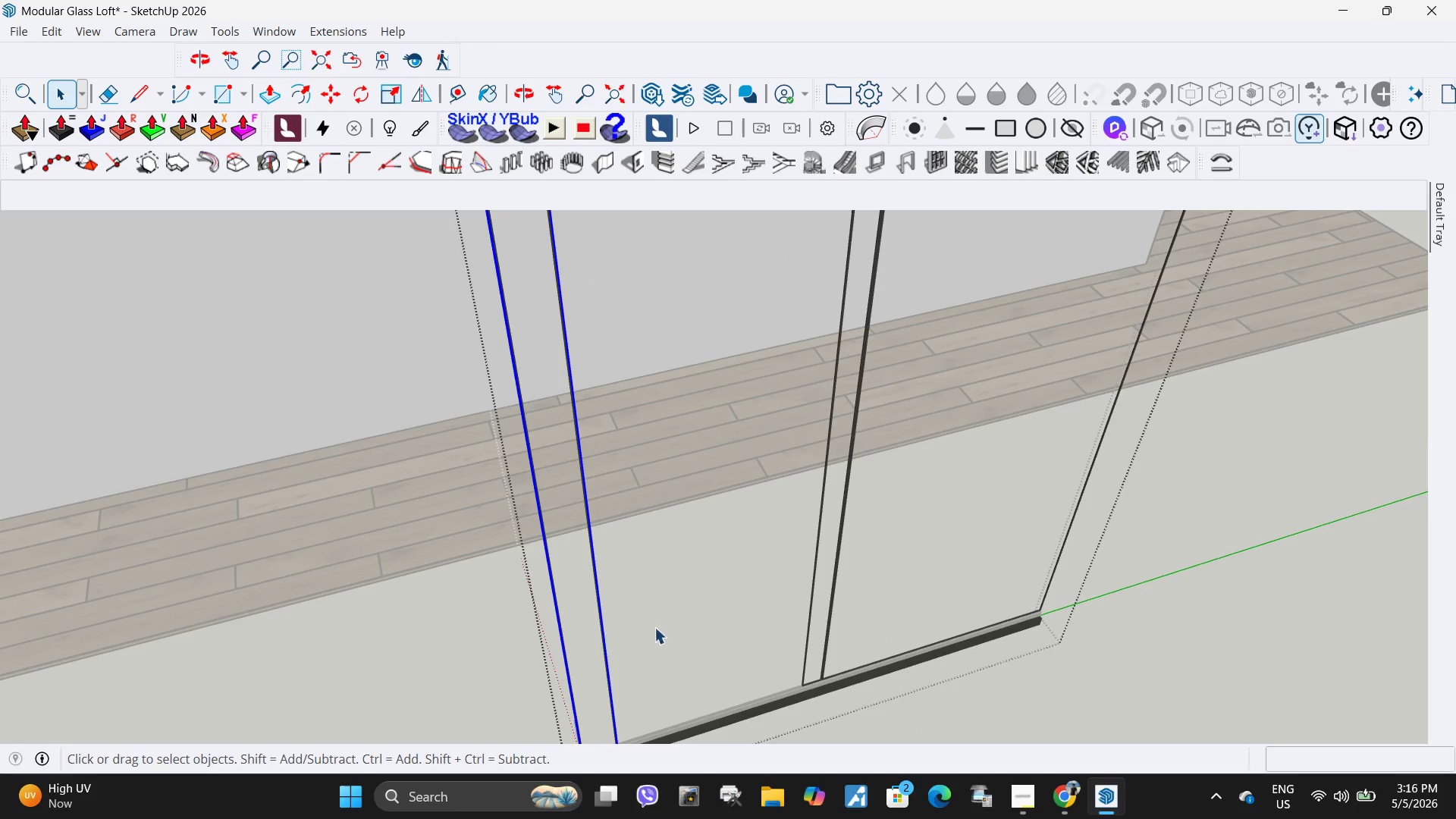 
key(Delete)
 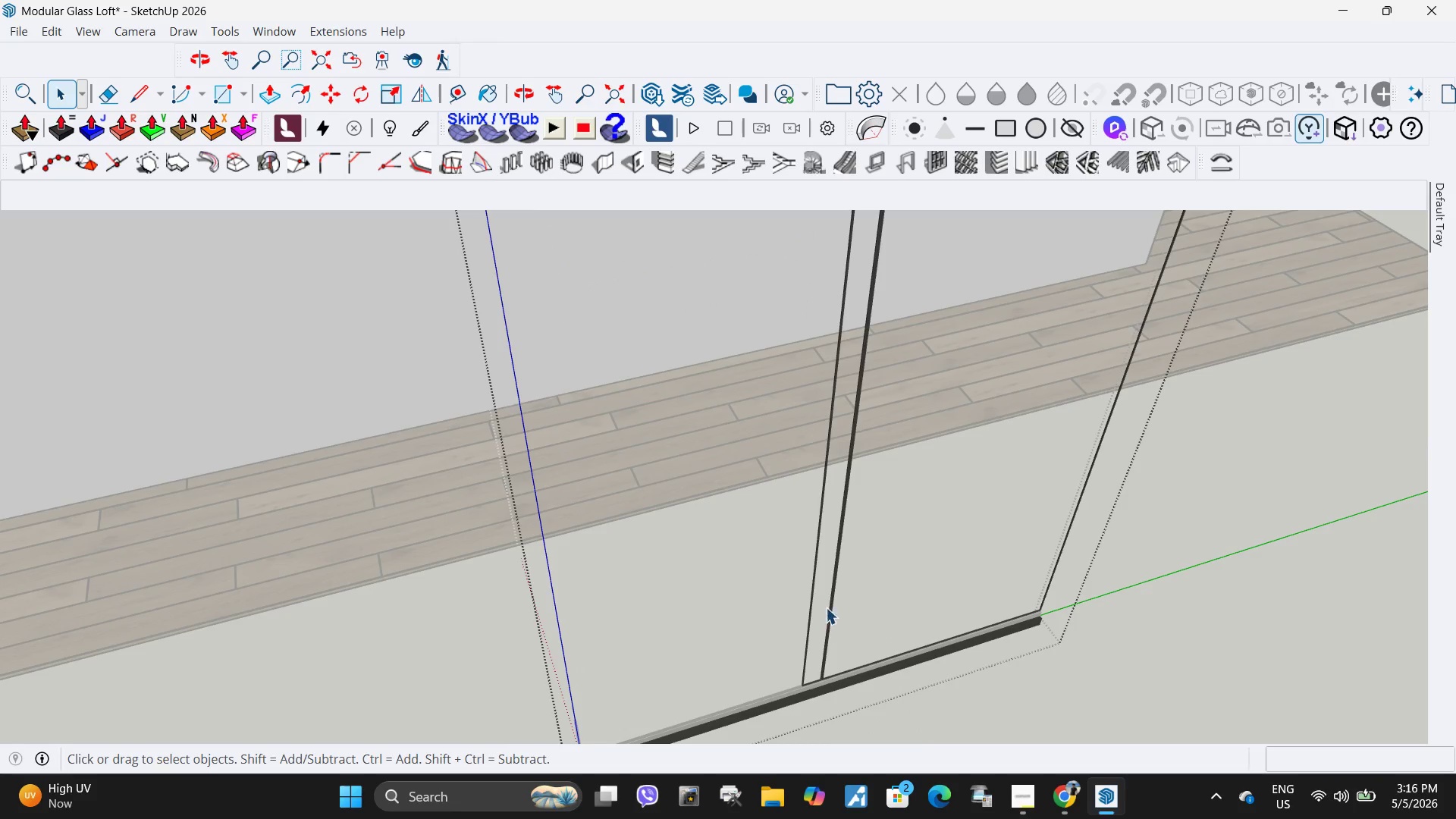 
key(Control+Z)
 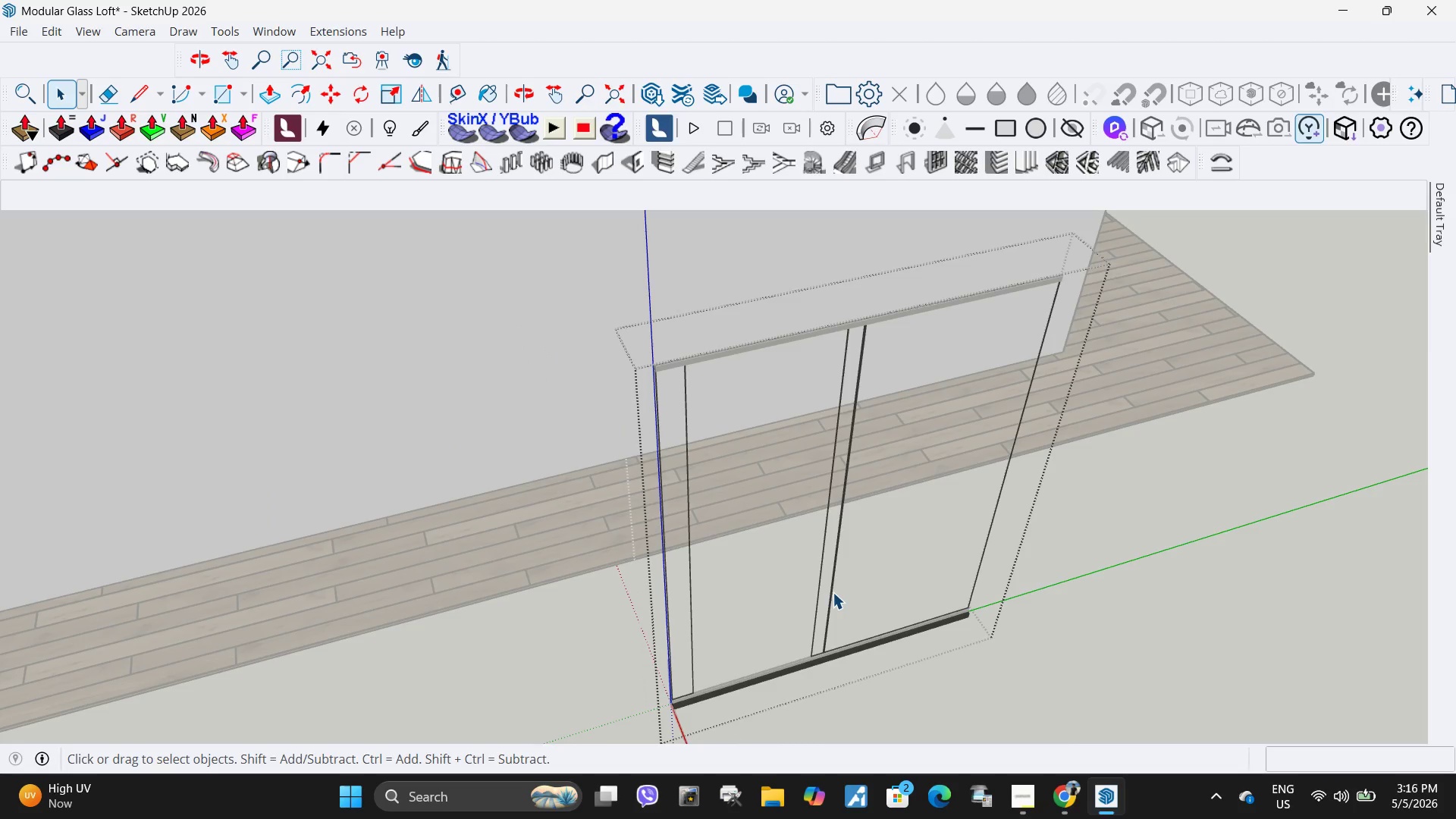 
scroll: coordinate [827, 603], scroll_direction: down, amount: 5.0
 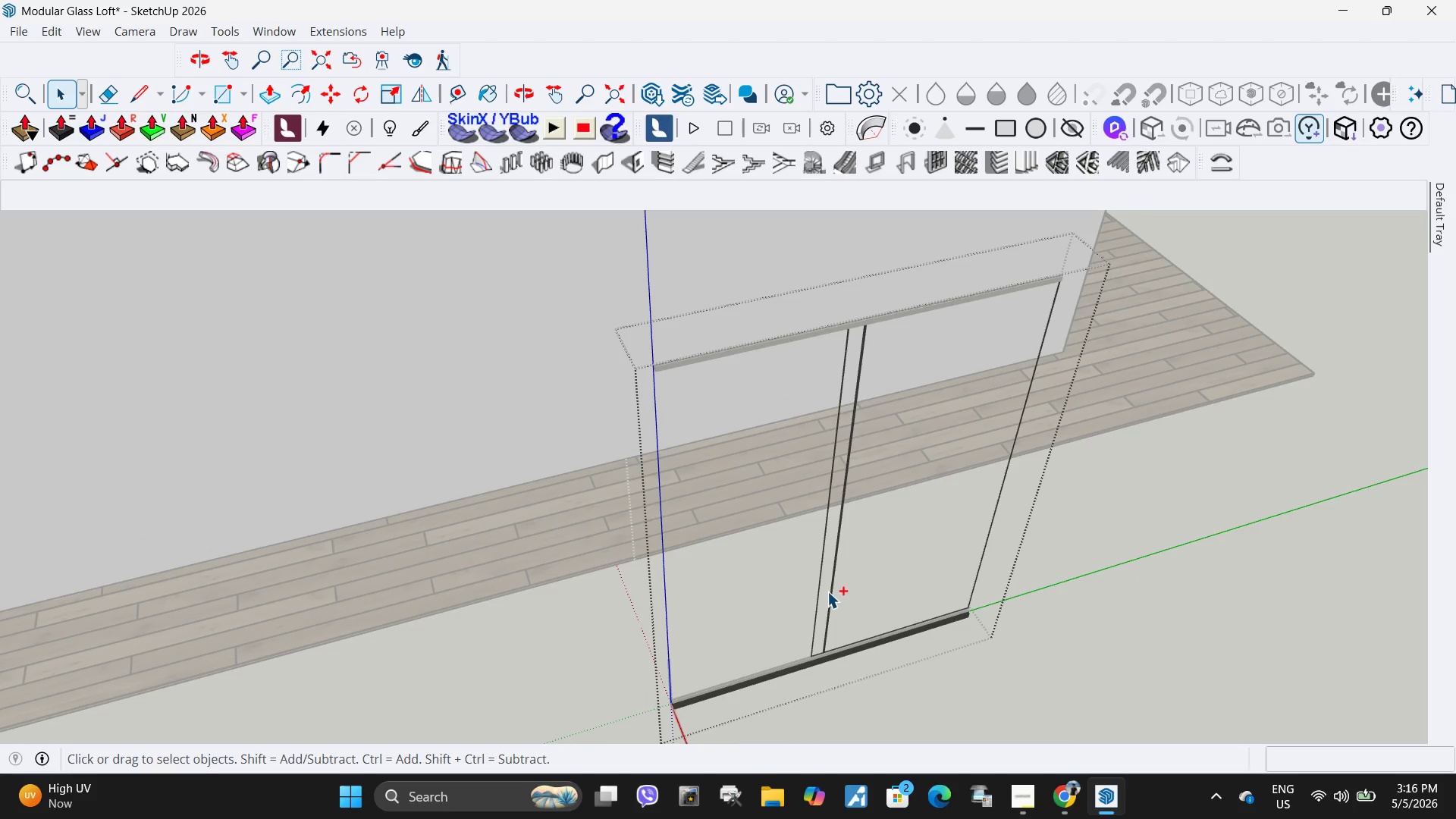 
left_click([833, 593])
 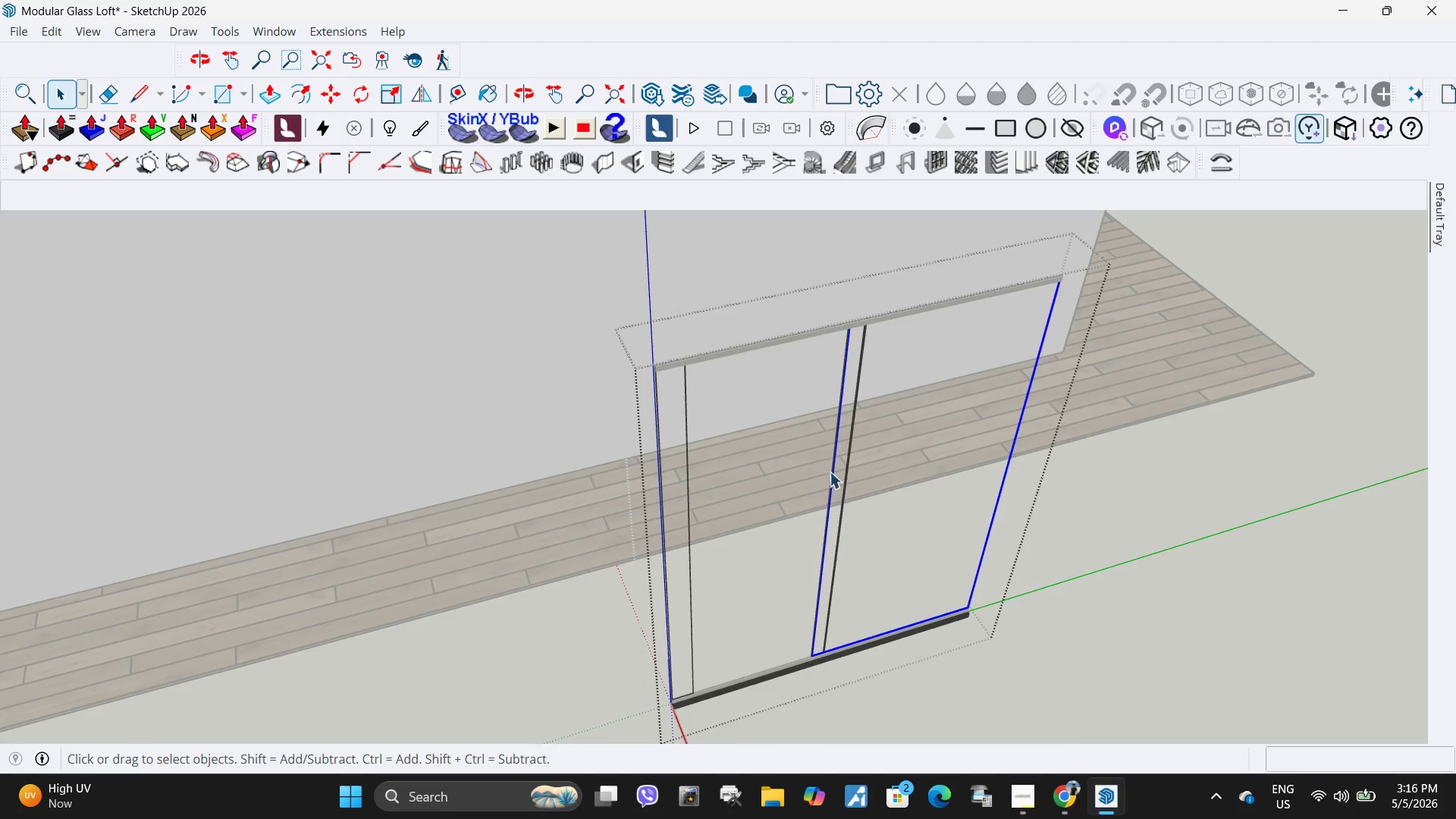 
key(Delete)
 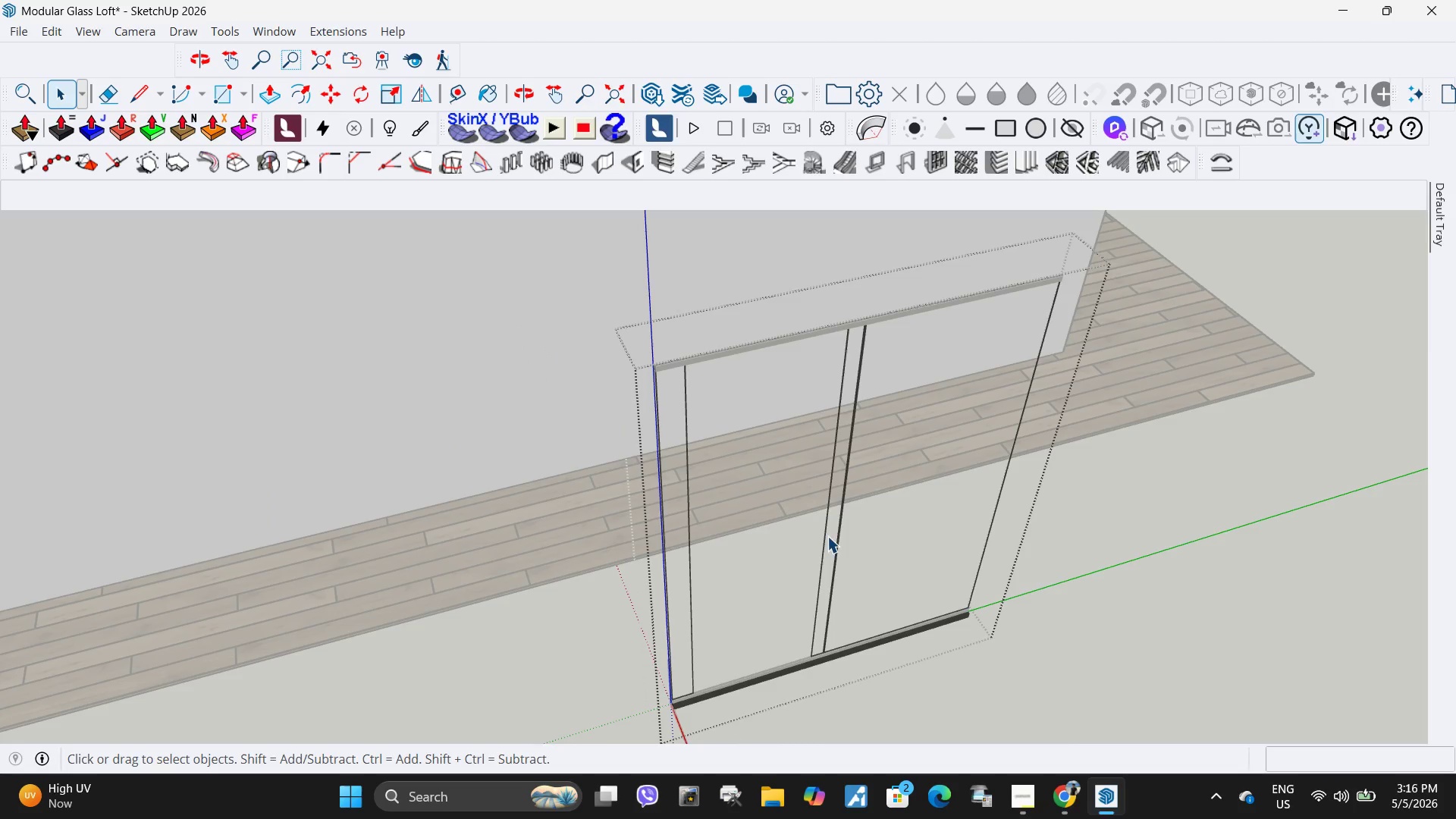 
left_click([825, 537])
 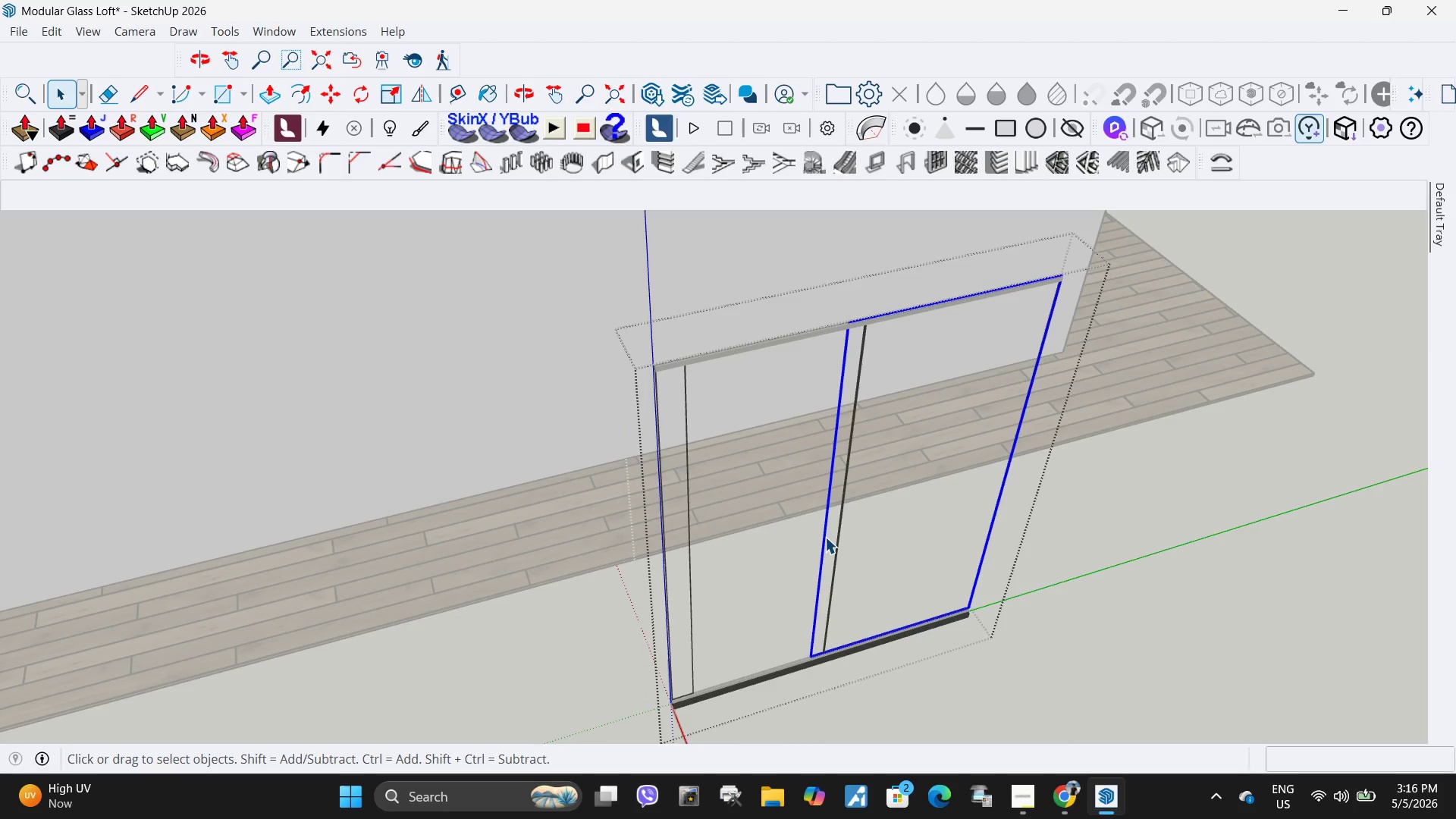 
key(Delete)
 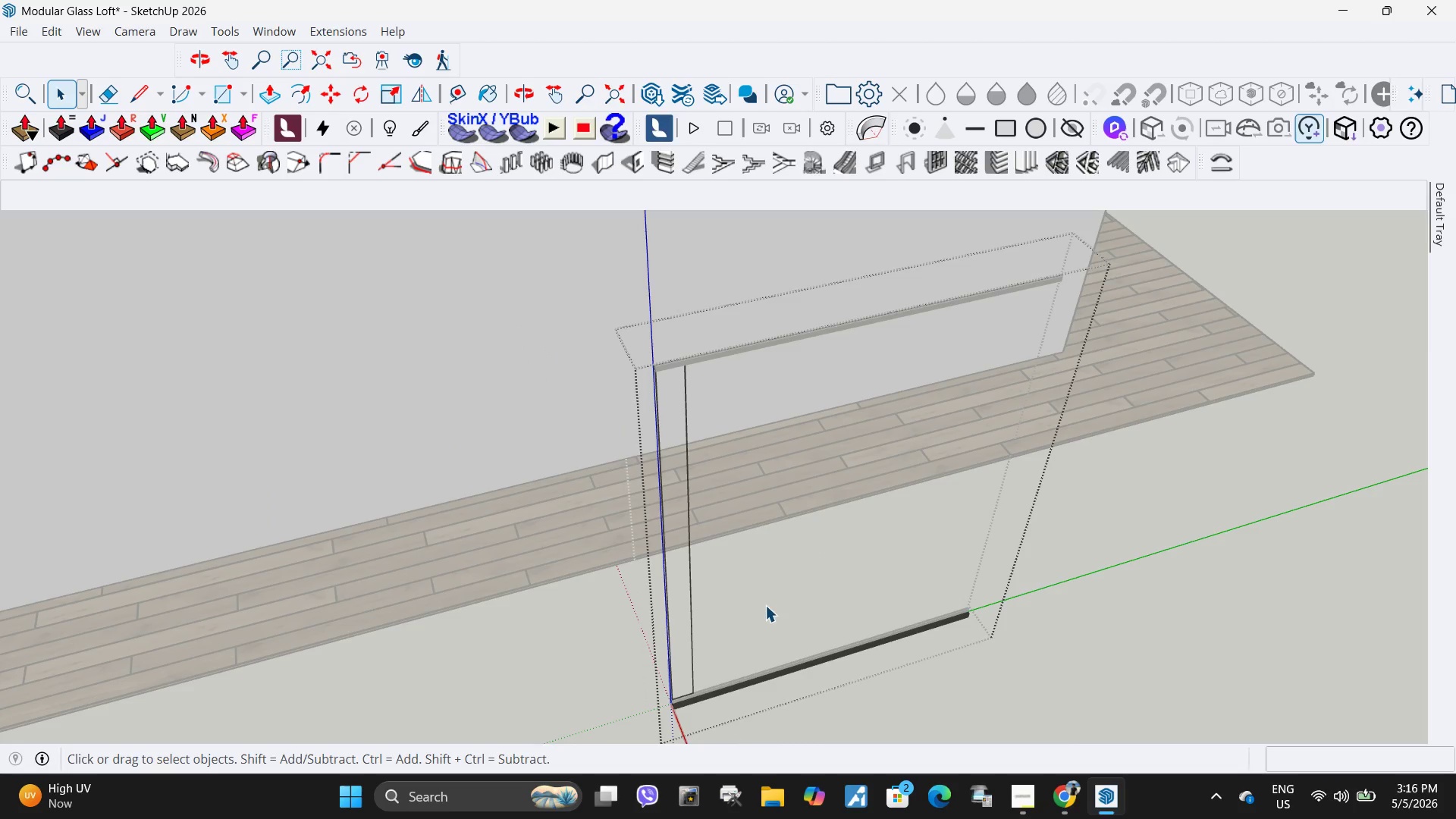 
key(Control+Z)
 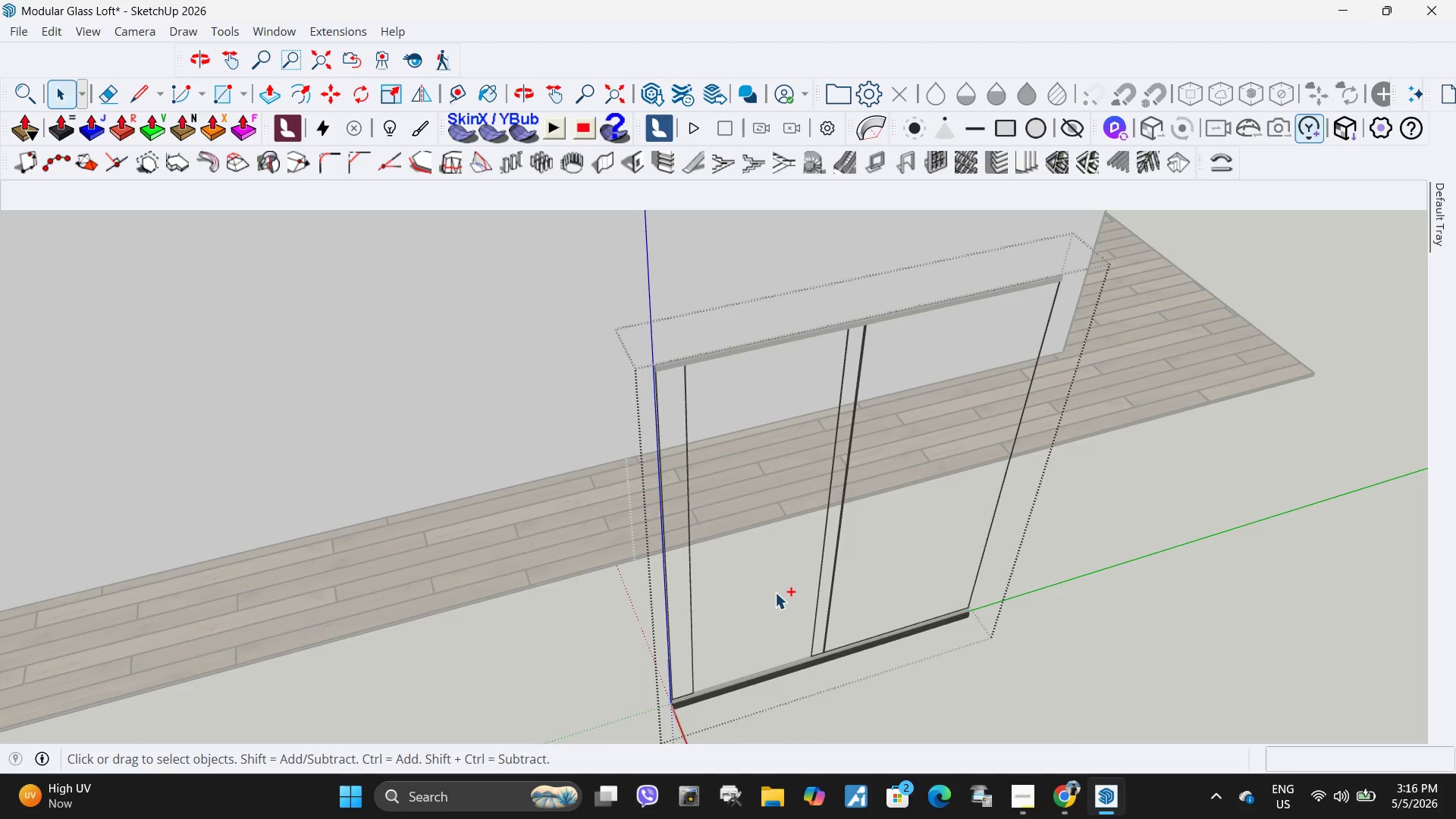 
key(Control+Z)
 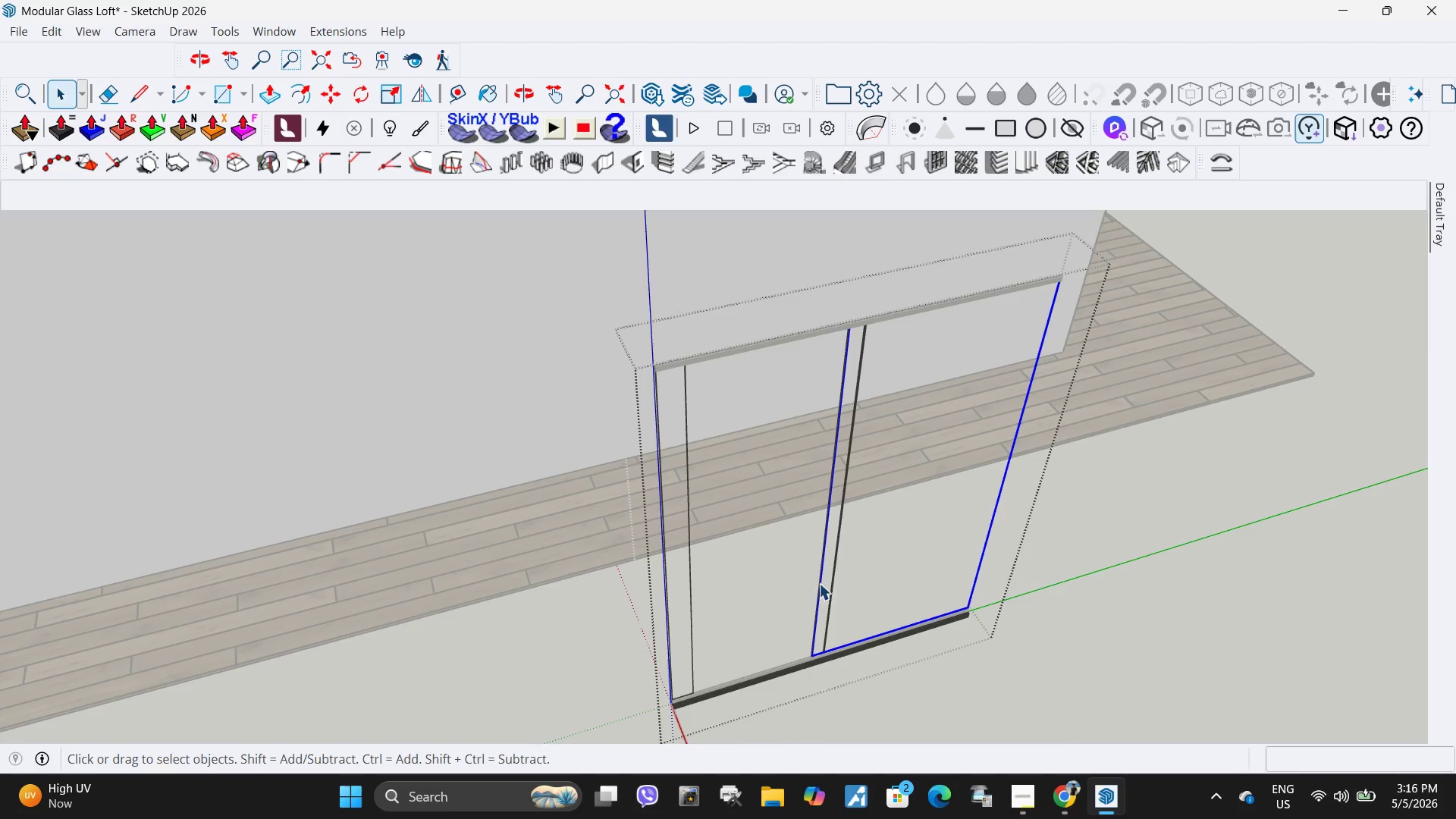 
double_click([825, 586])
 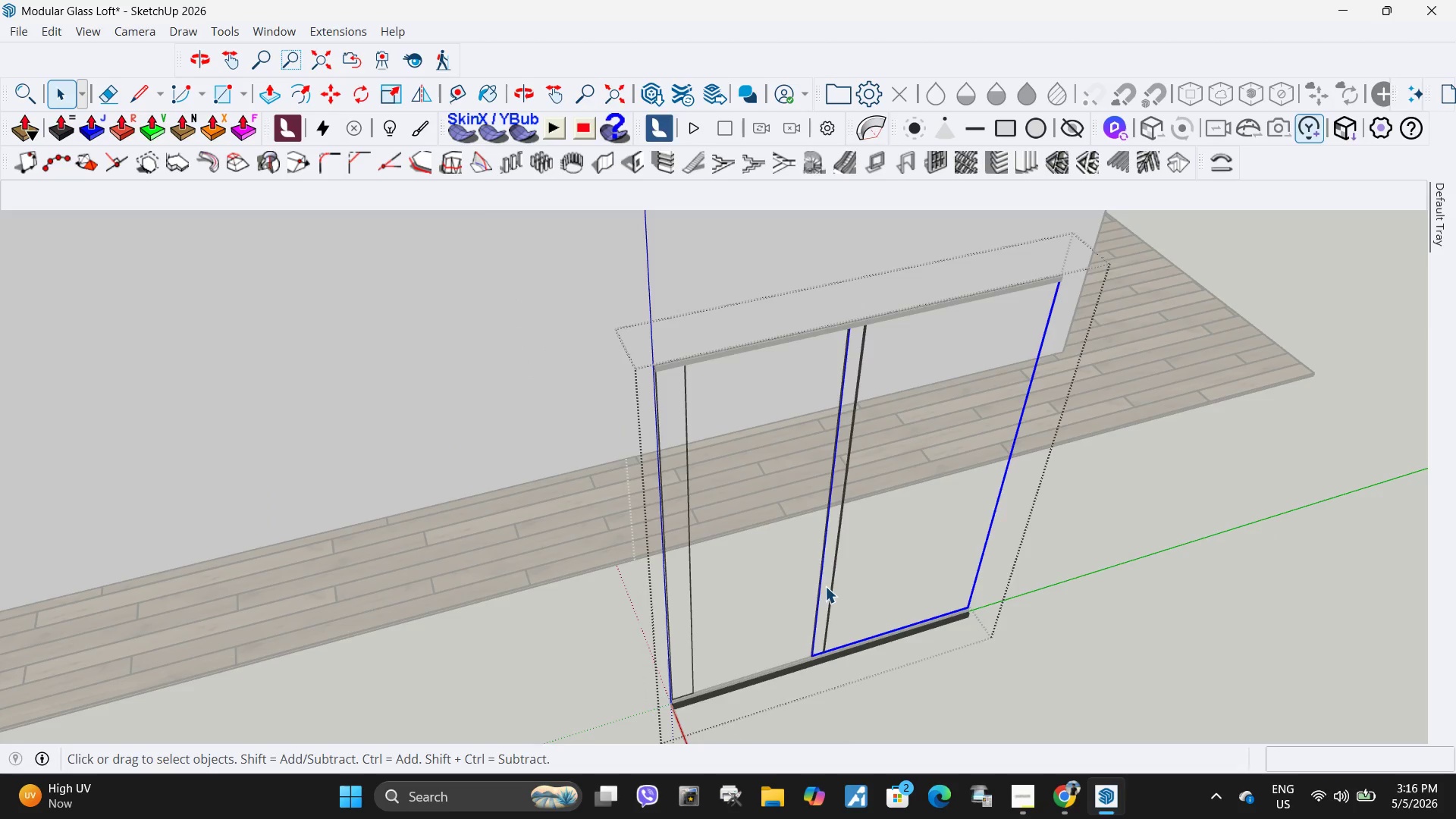 
triple_click([825, 586])
 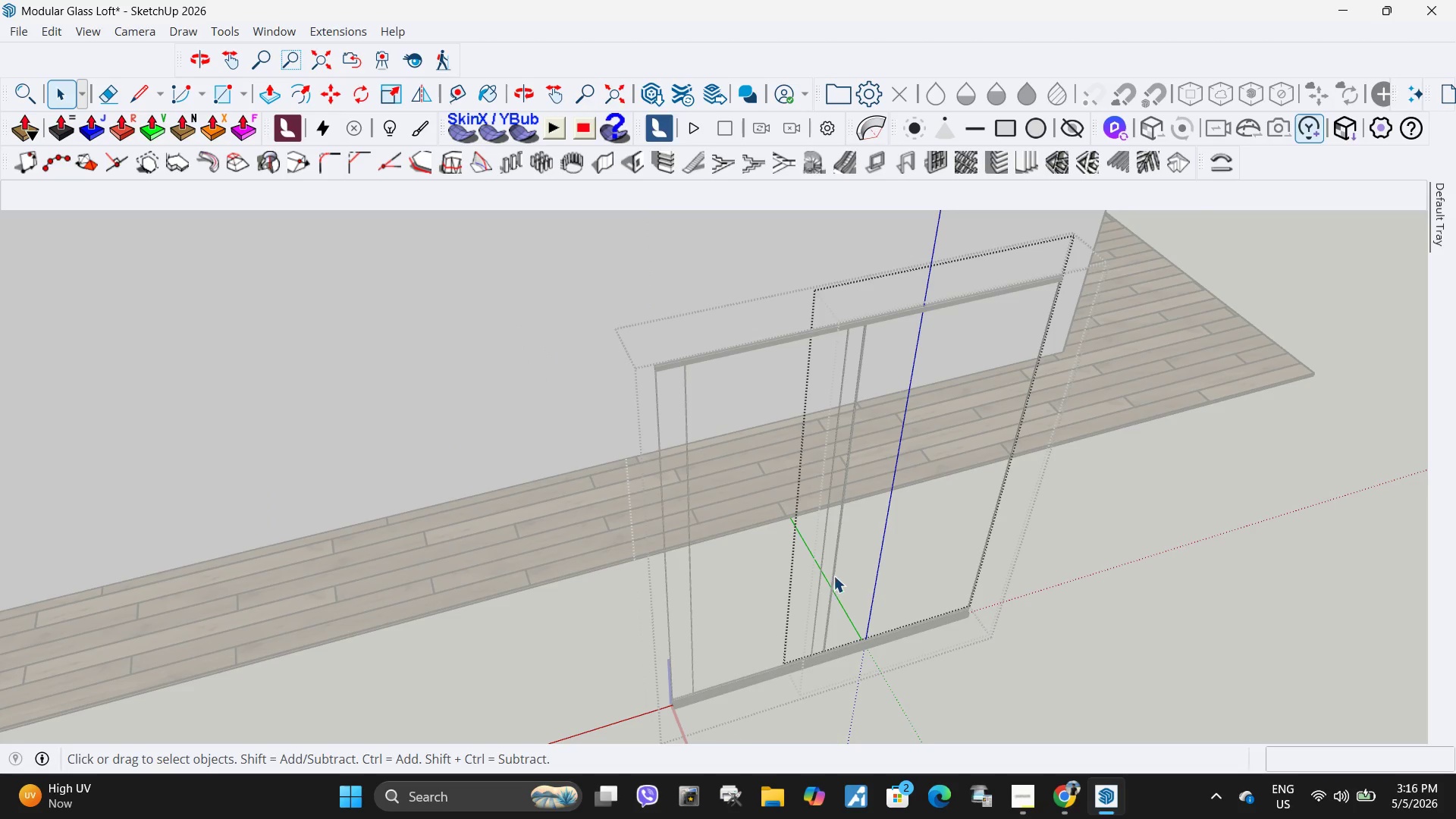 
left_click([834, 571])
 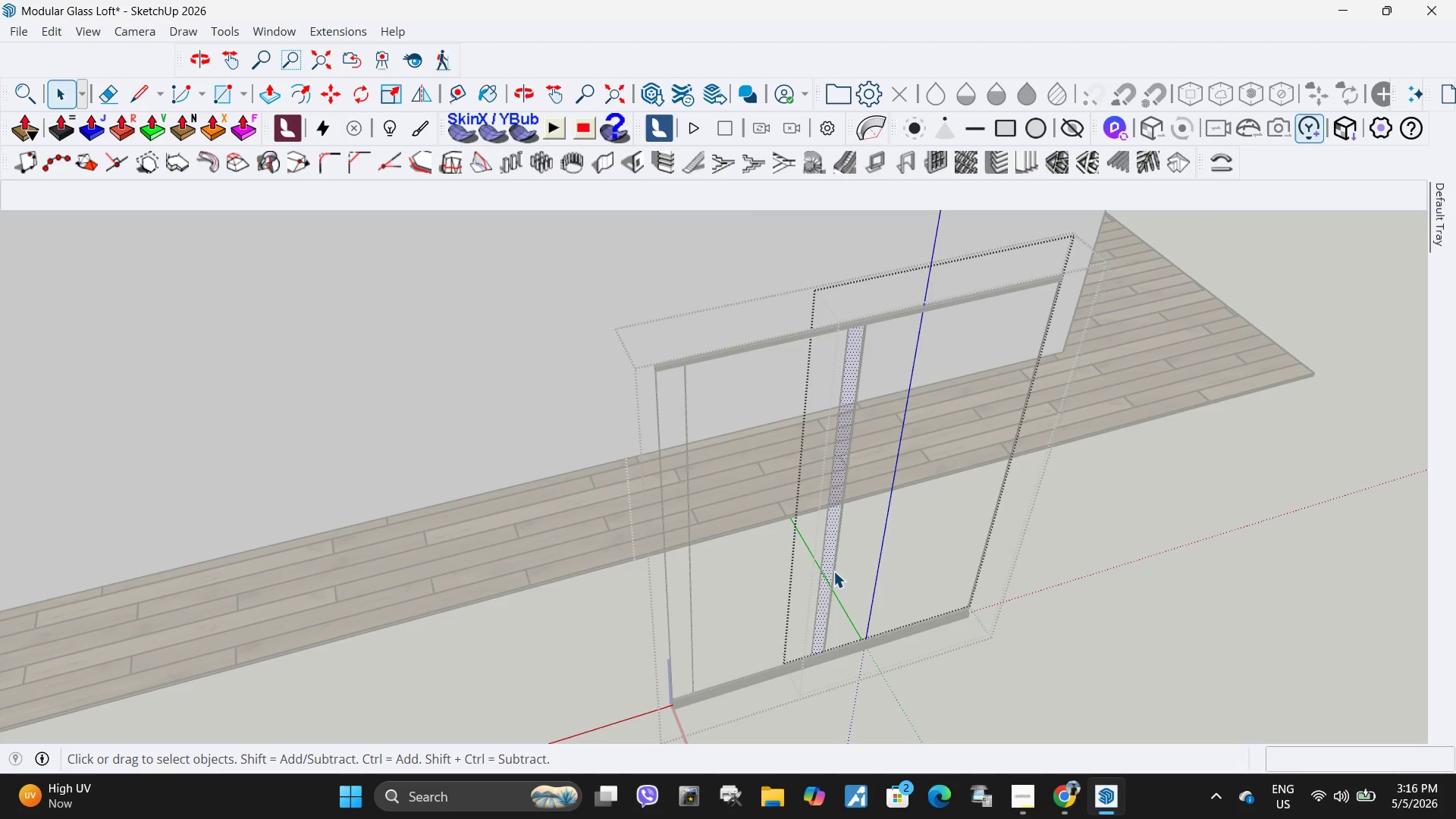 
key(Escape)
 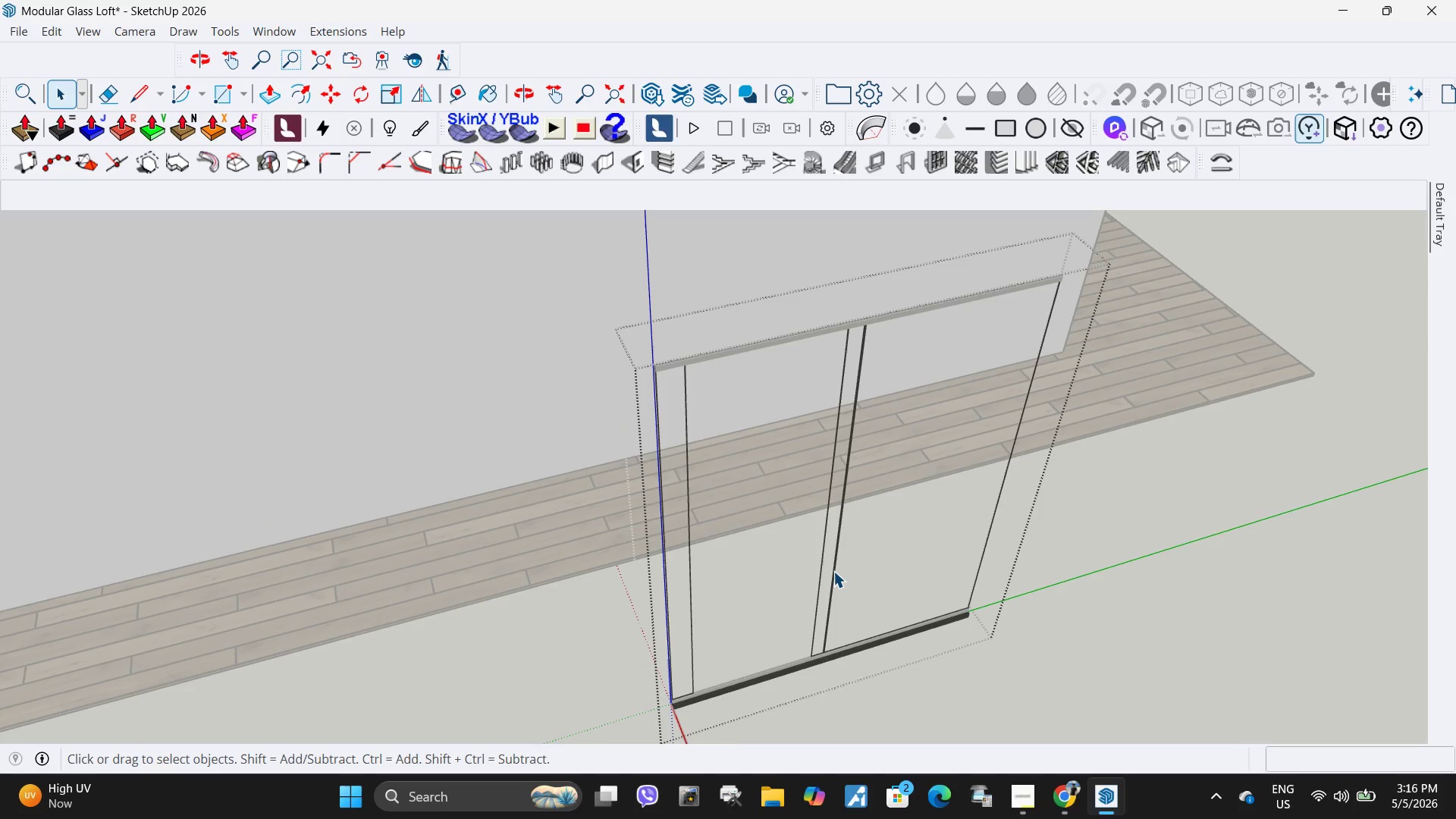 
left_click([833, 571])
 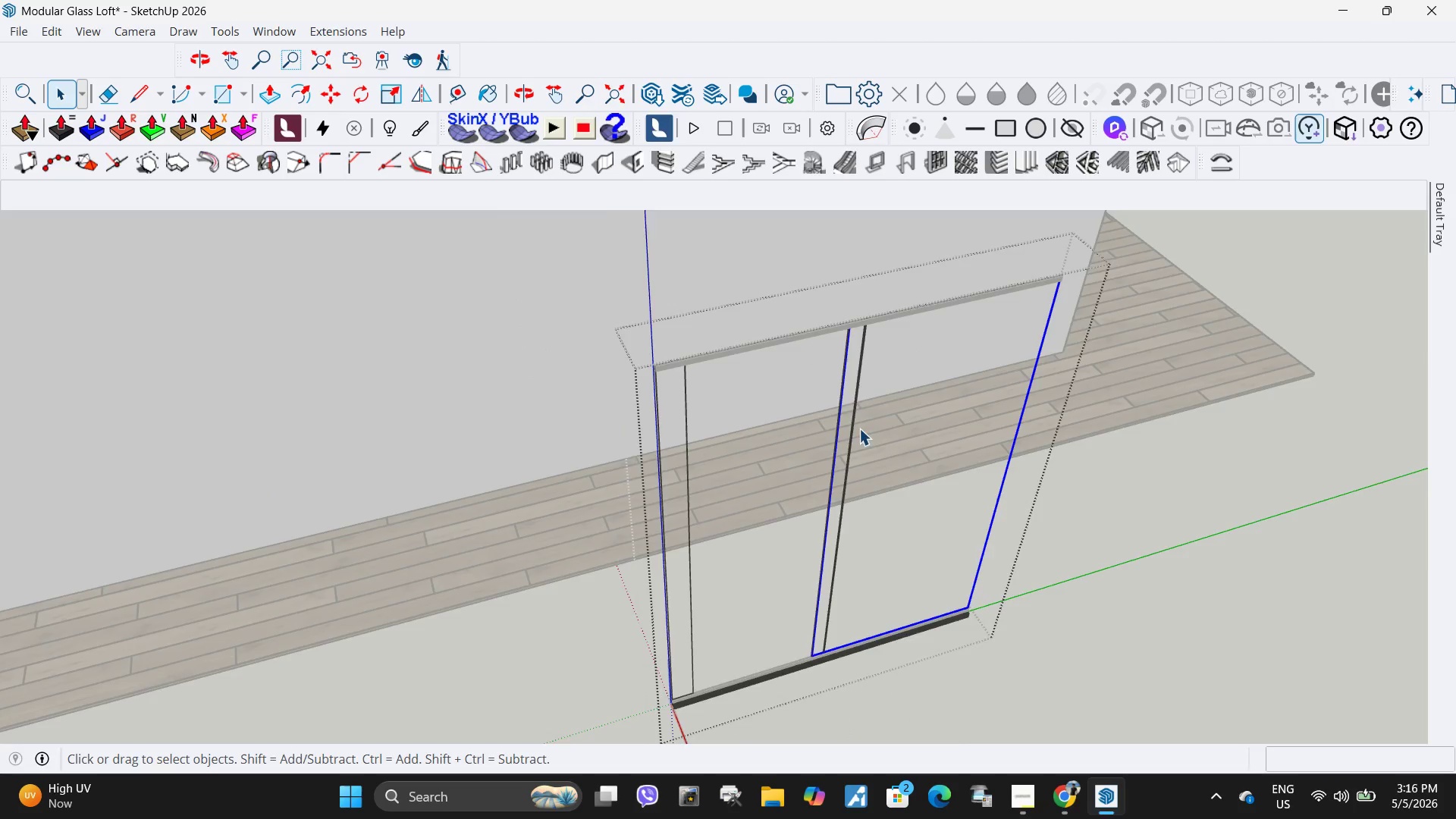 
double_click([885, 347])
 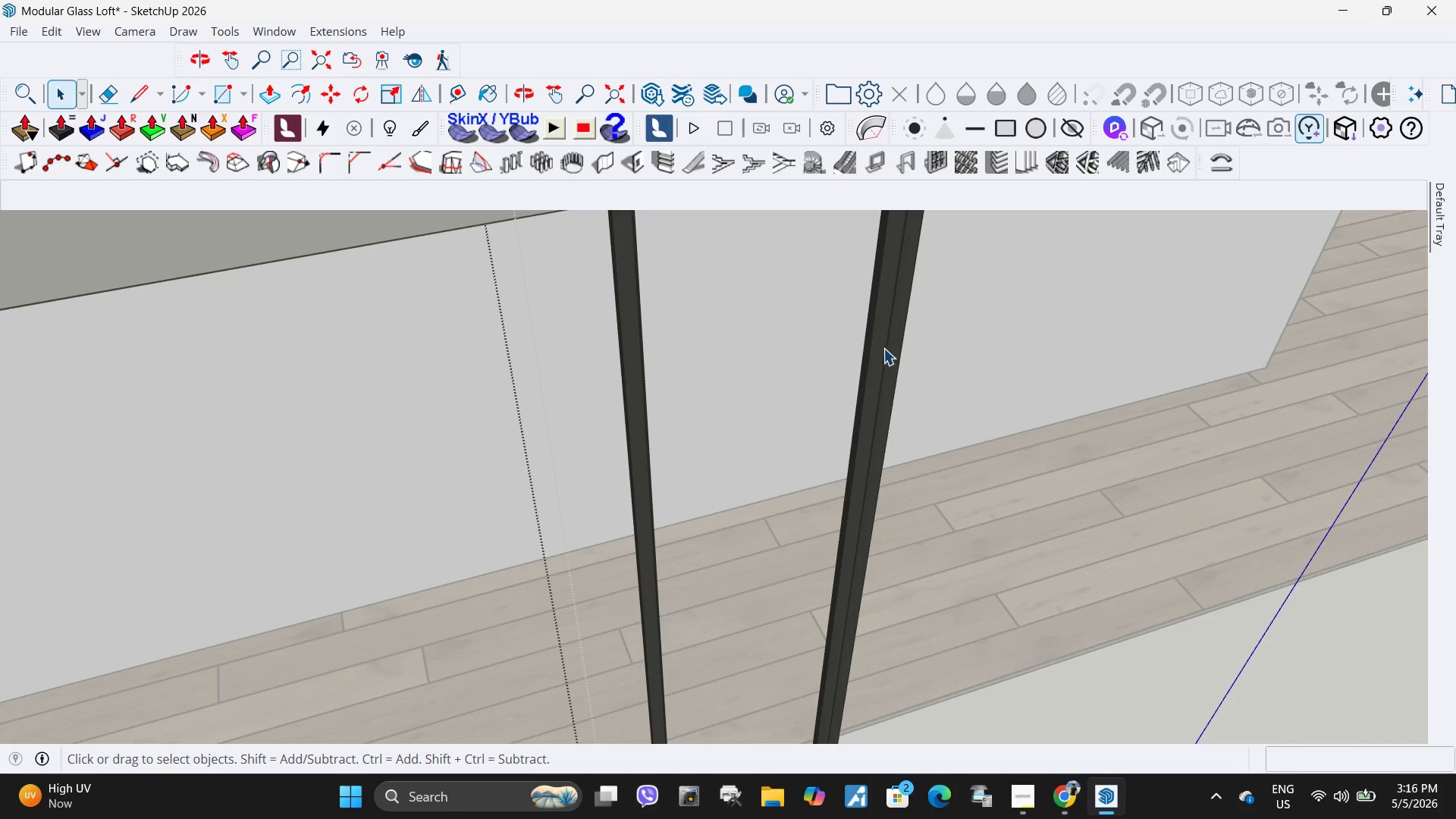 
scroll: coordinate [883, 344], scroll_direction: up, amount: 26.0
 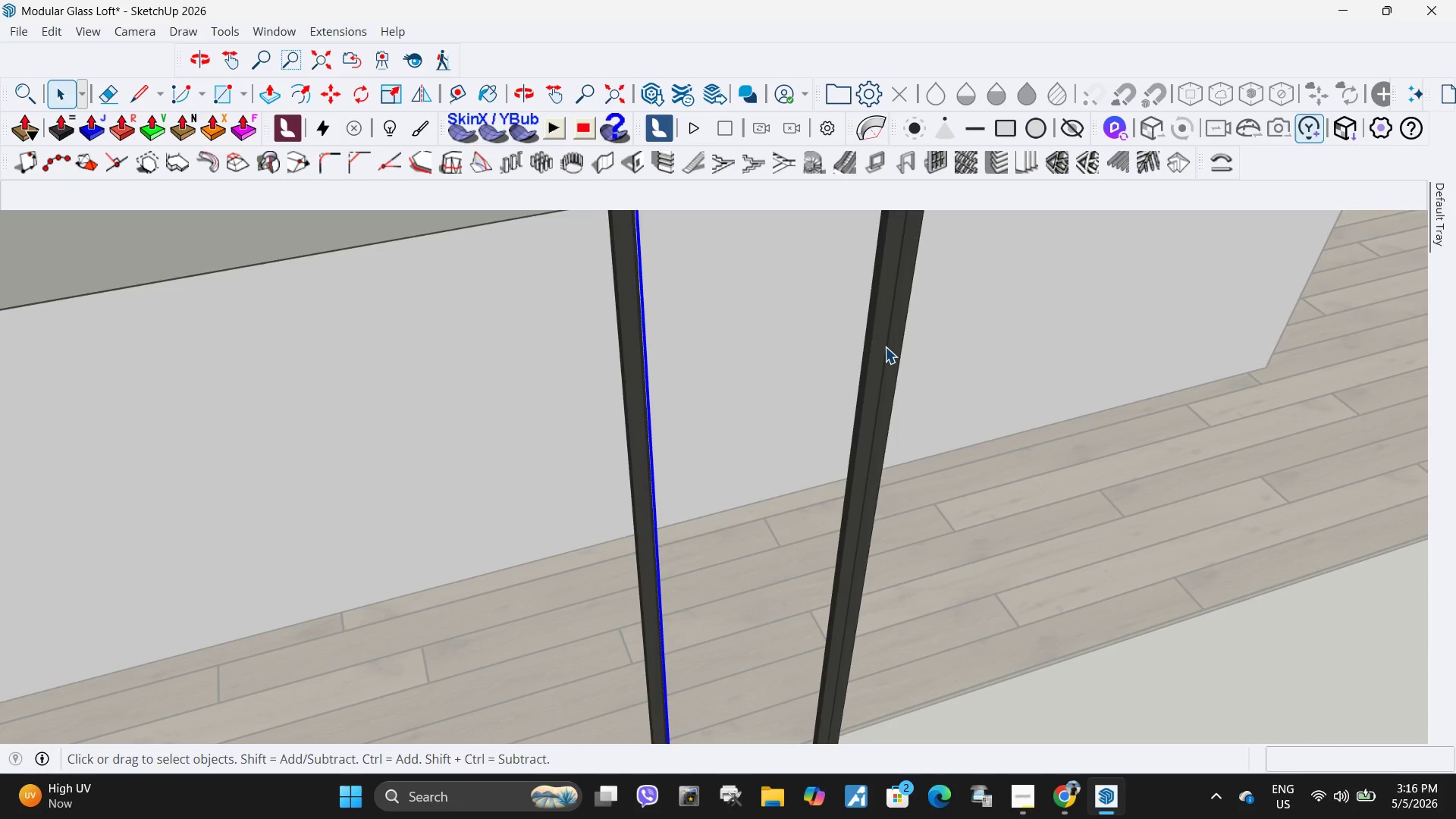 
triple_click([880, 350])
 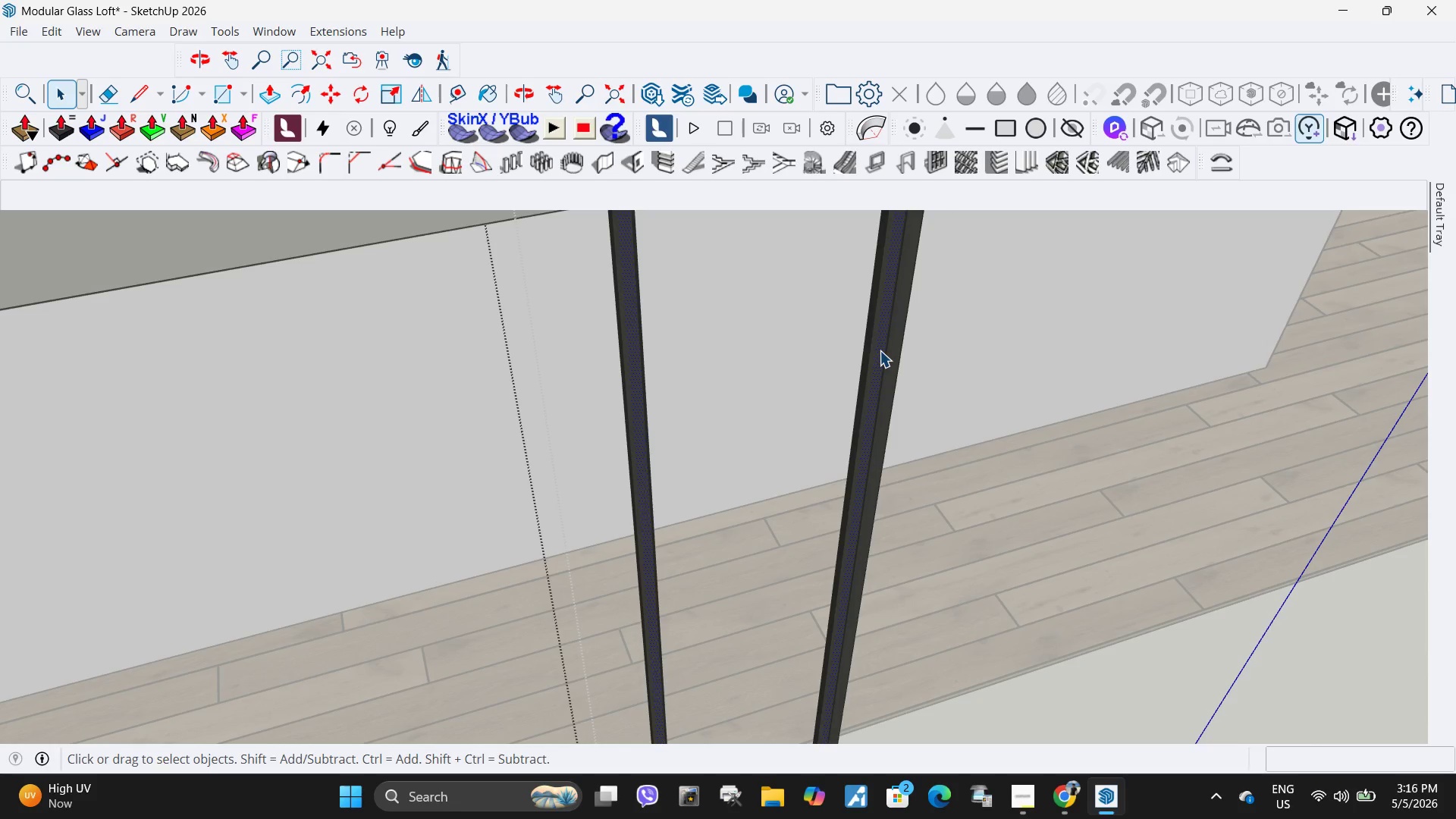 
key(Escape)
 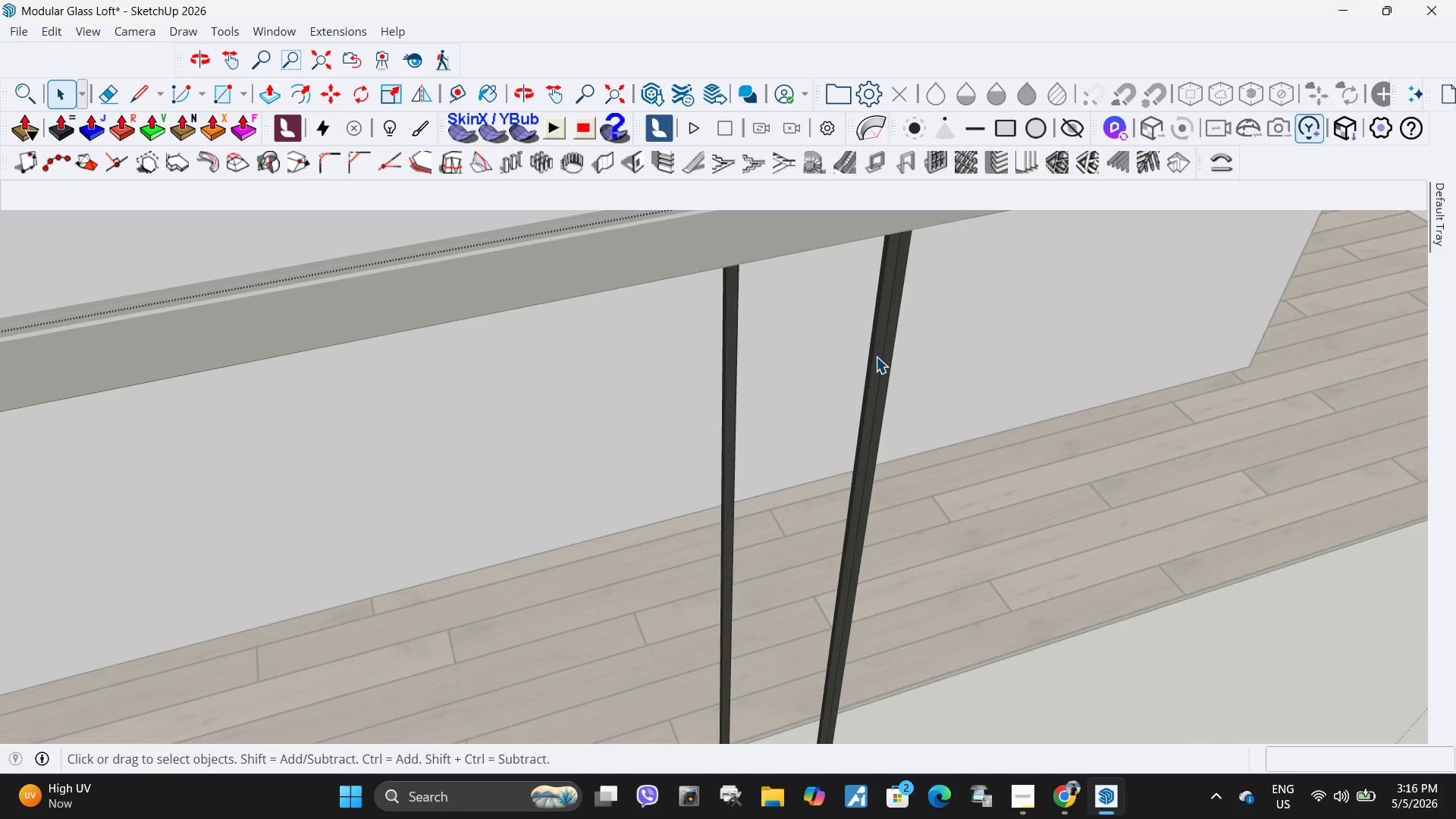 
left_click([876, 356])
 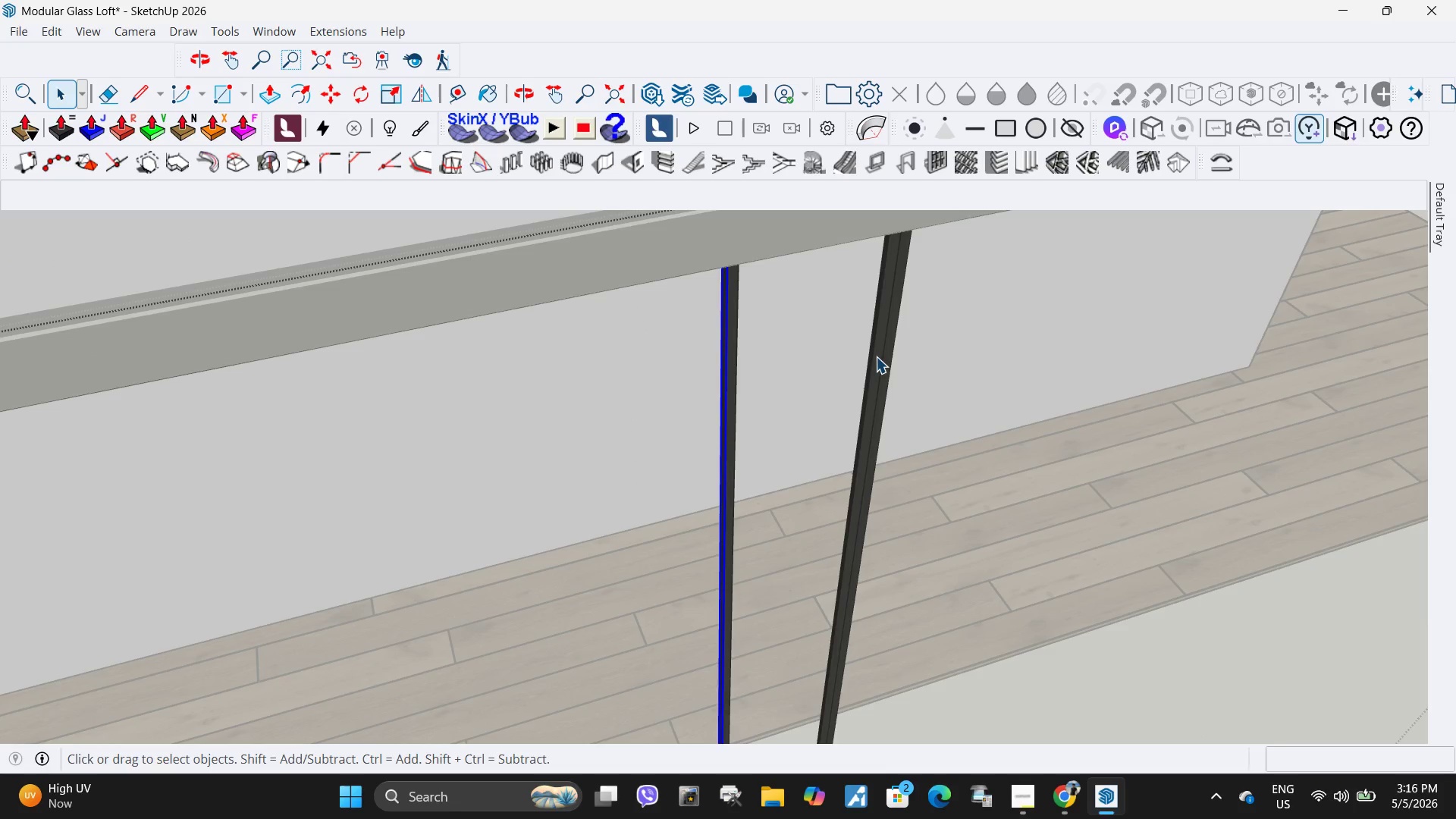 
scroll: coordinate [880, 350], scroll_direction: down, amount: 5.0
 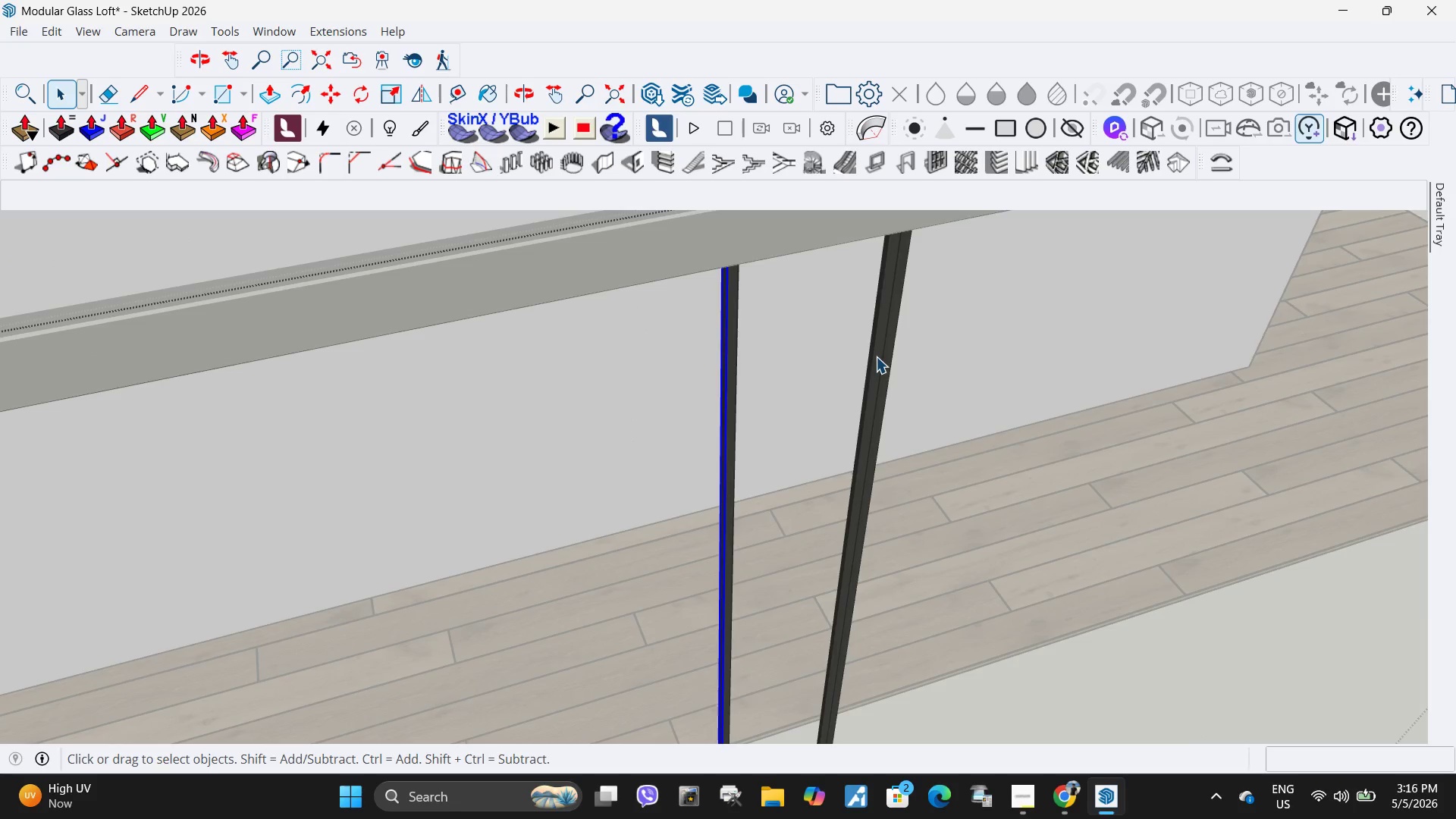 
key(Delete)
 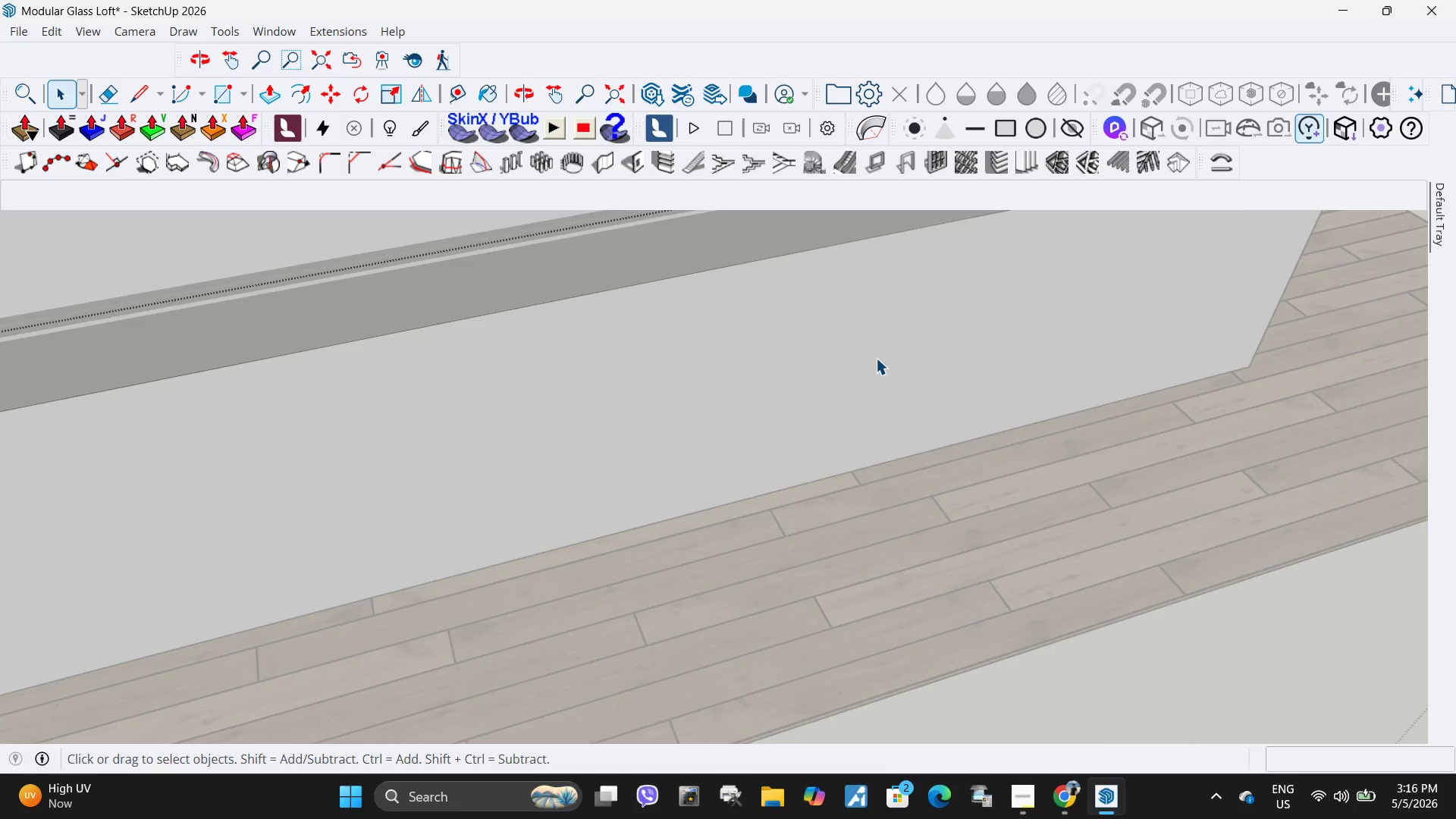 
key(Control+Z)
 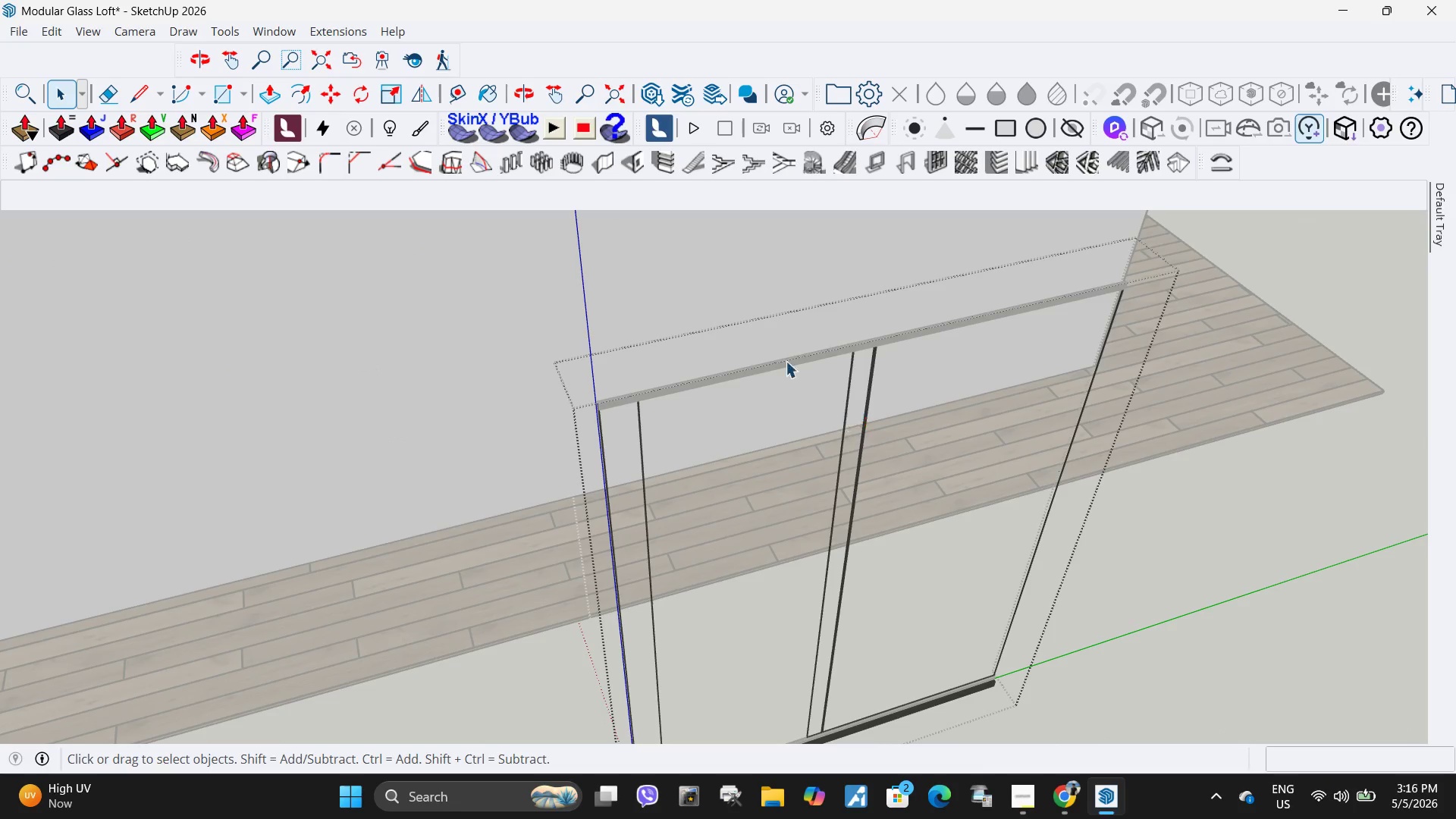 
scroll: coordinate [748, 345], scroll_direction: down, amount: 18.0
 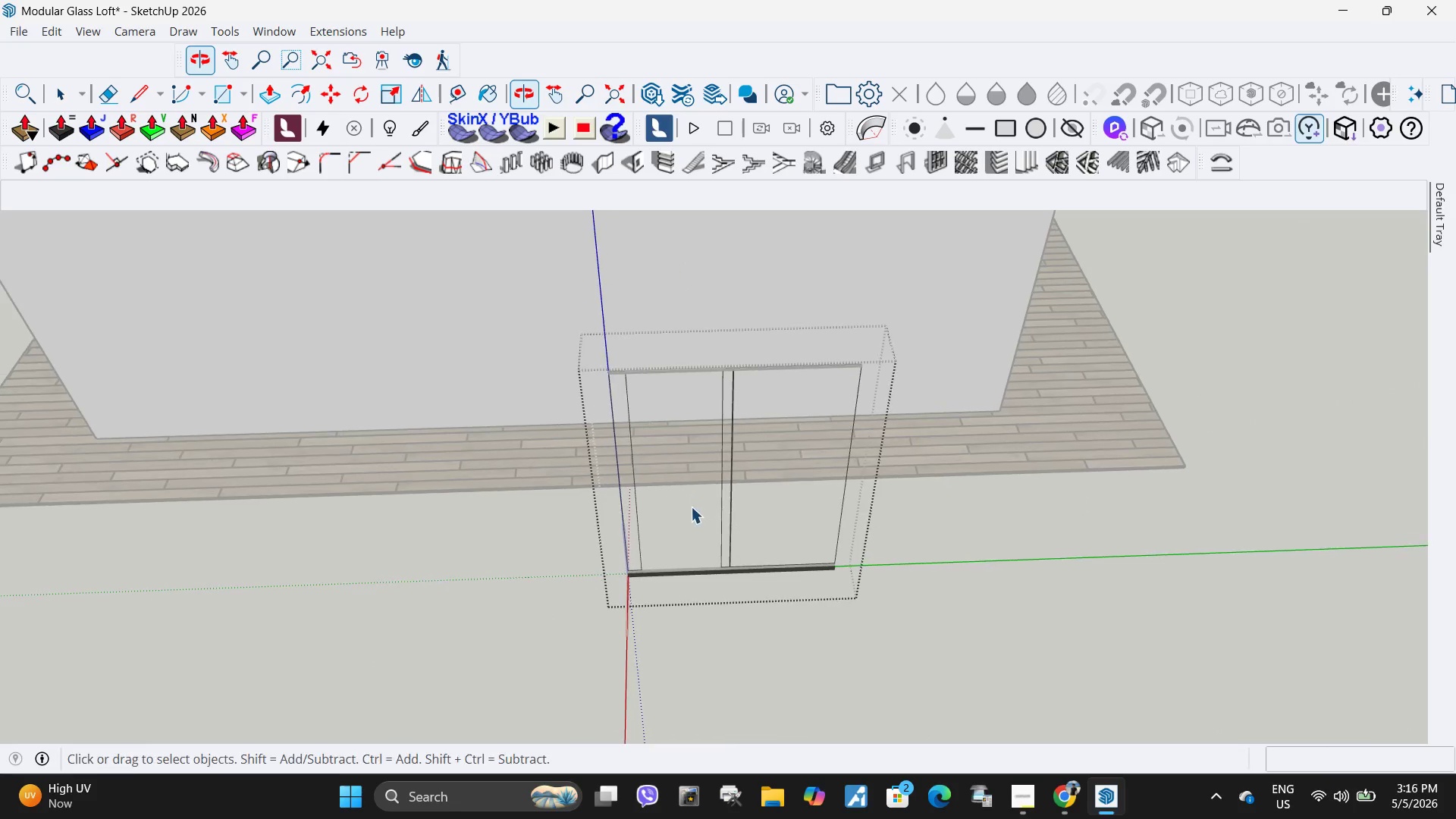 
double_click([687, 507])
 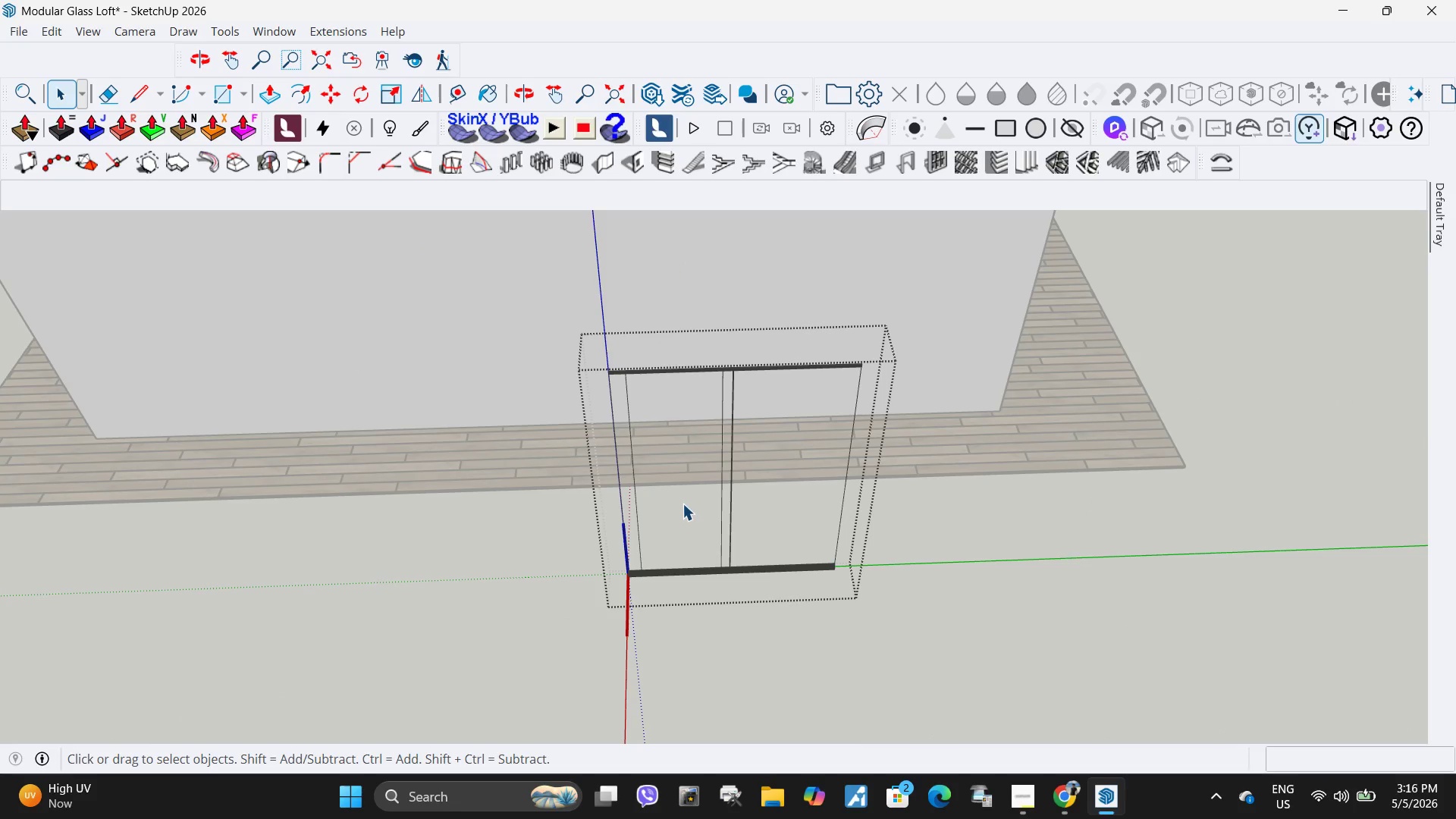 
triple_click([681, 502])
 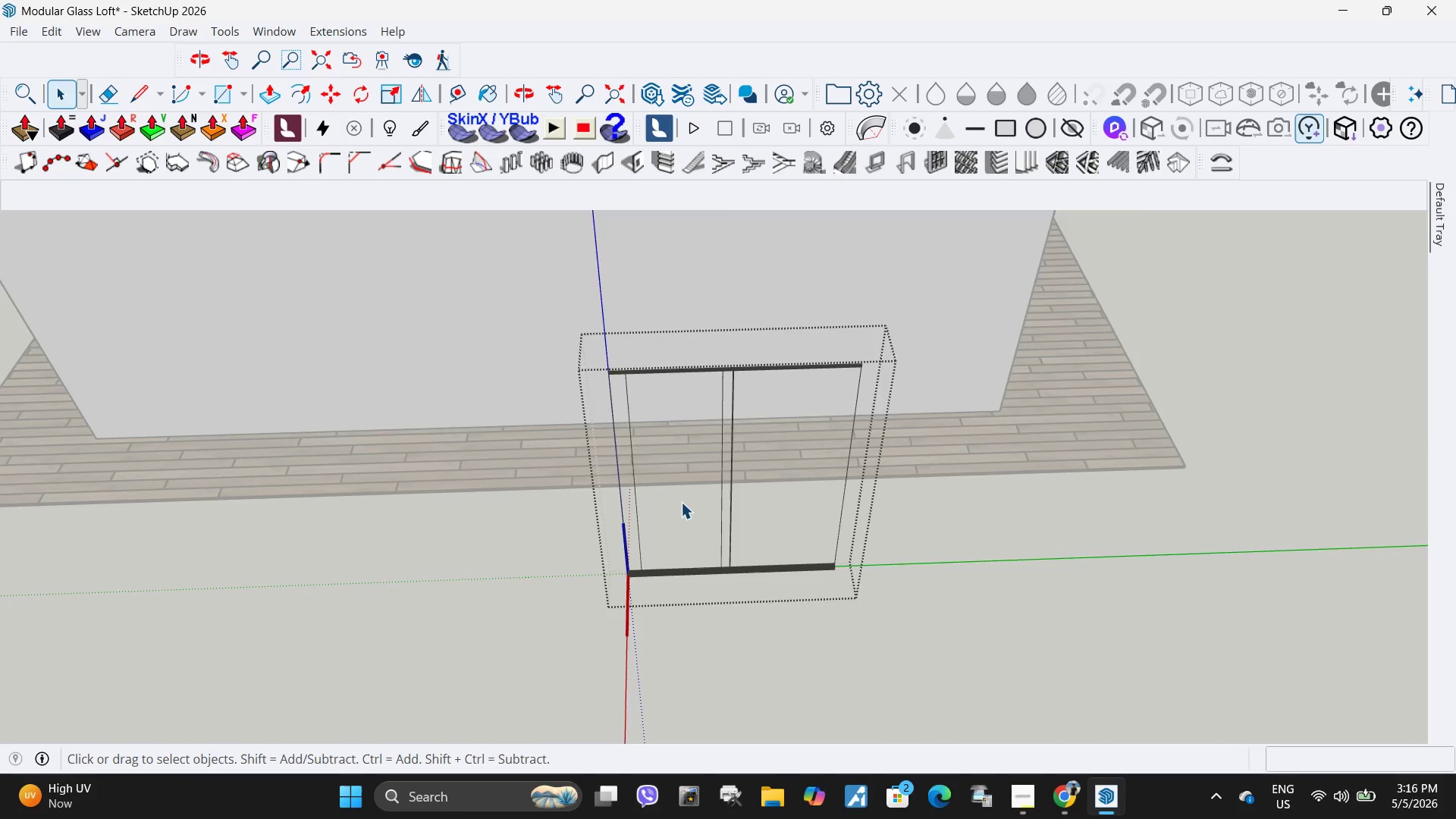 
triple_click([681, 502])
 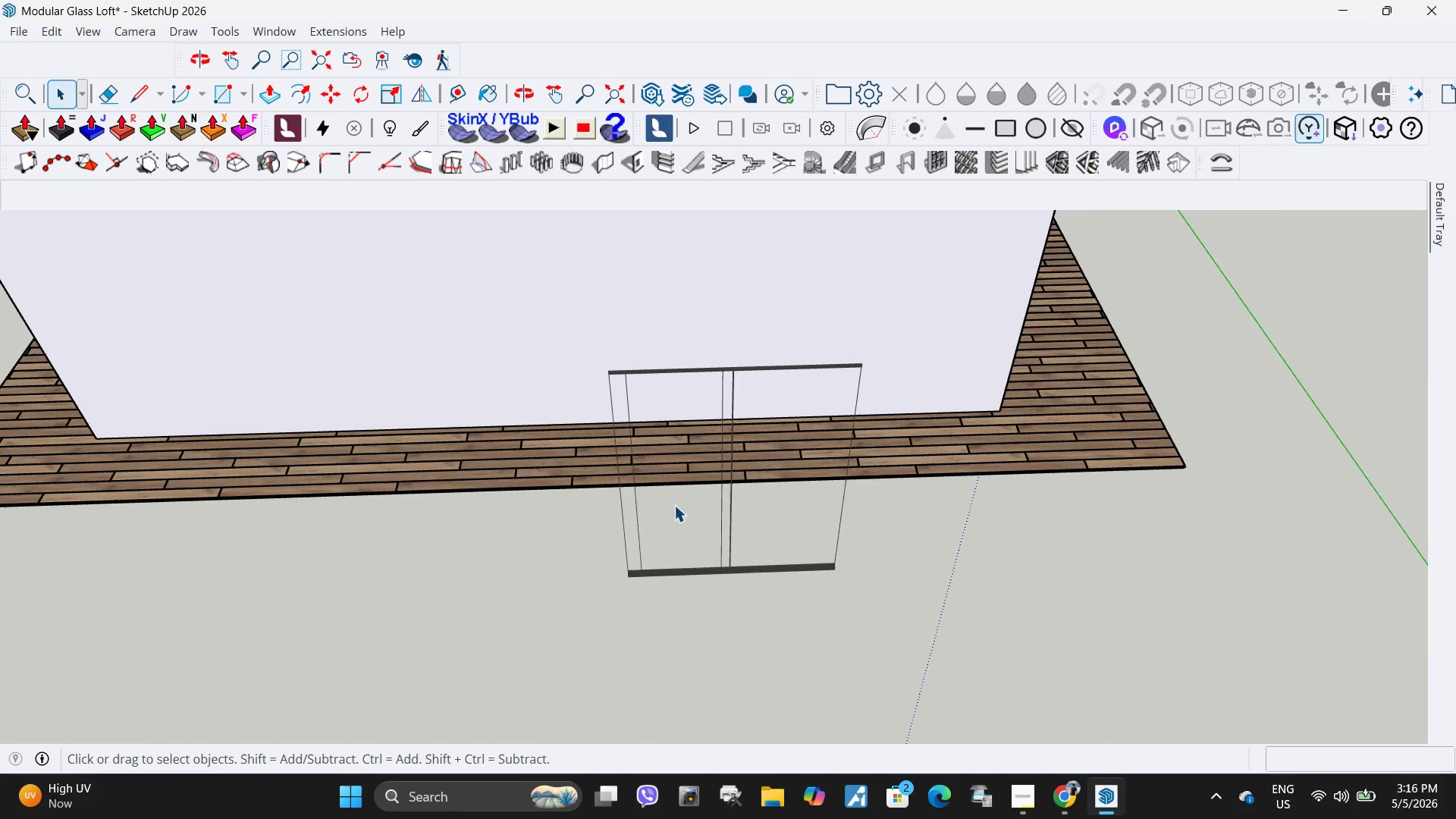 
left_click_drag(start_coordinate=[673, 506], to_coordinate=[575, 482])
 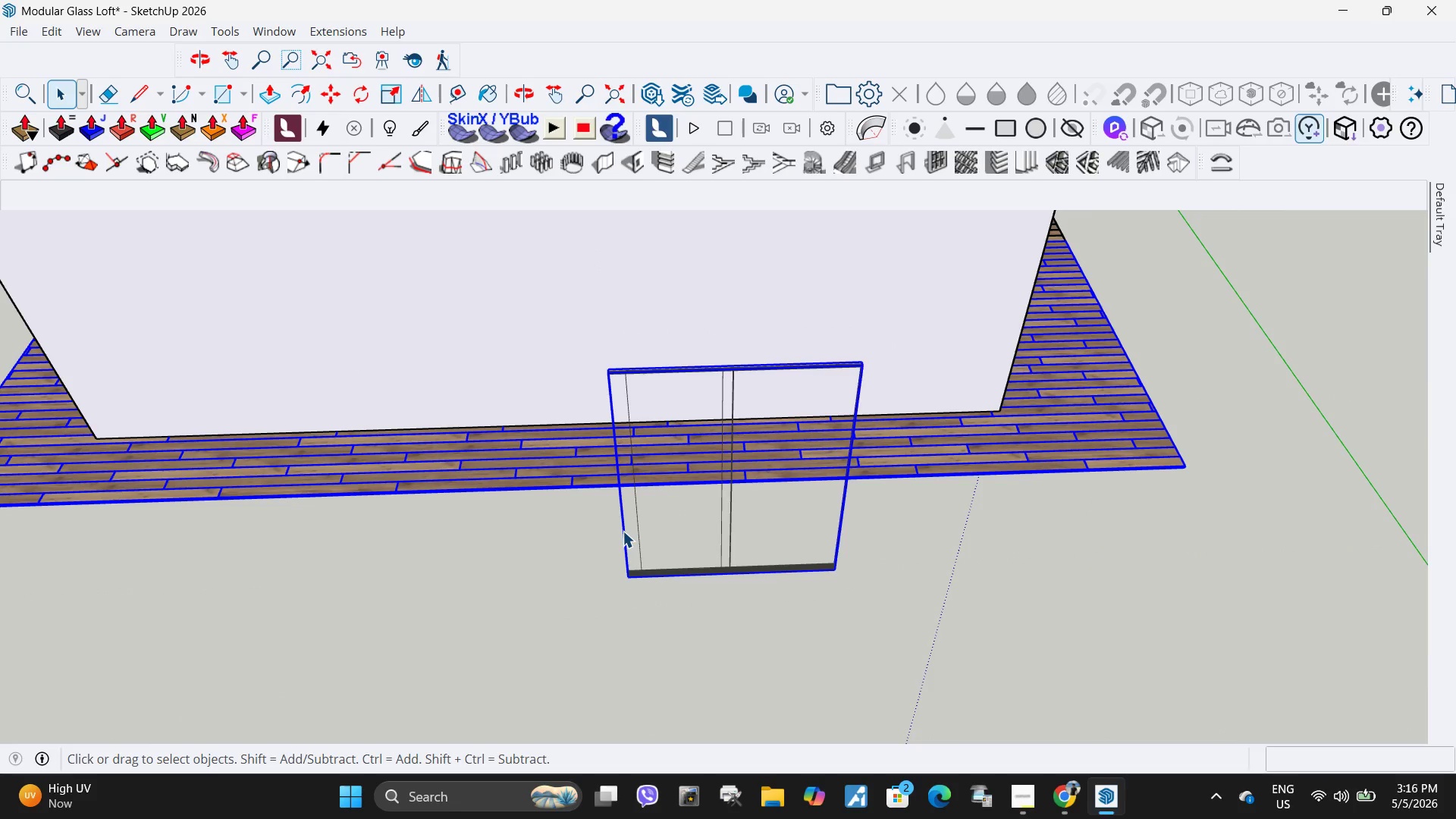 
double_click([623, 531])
 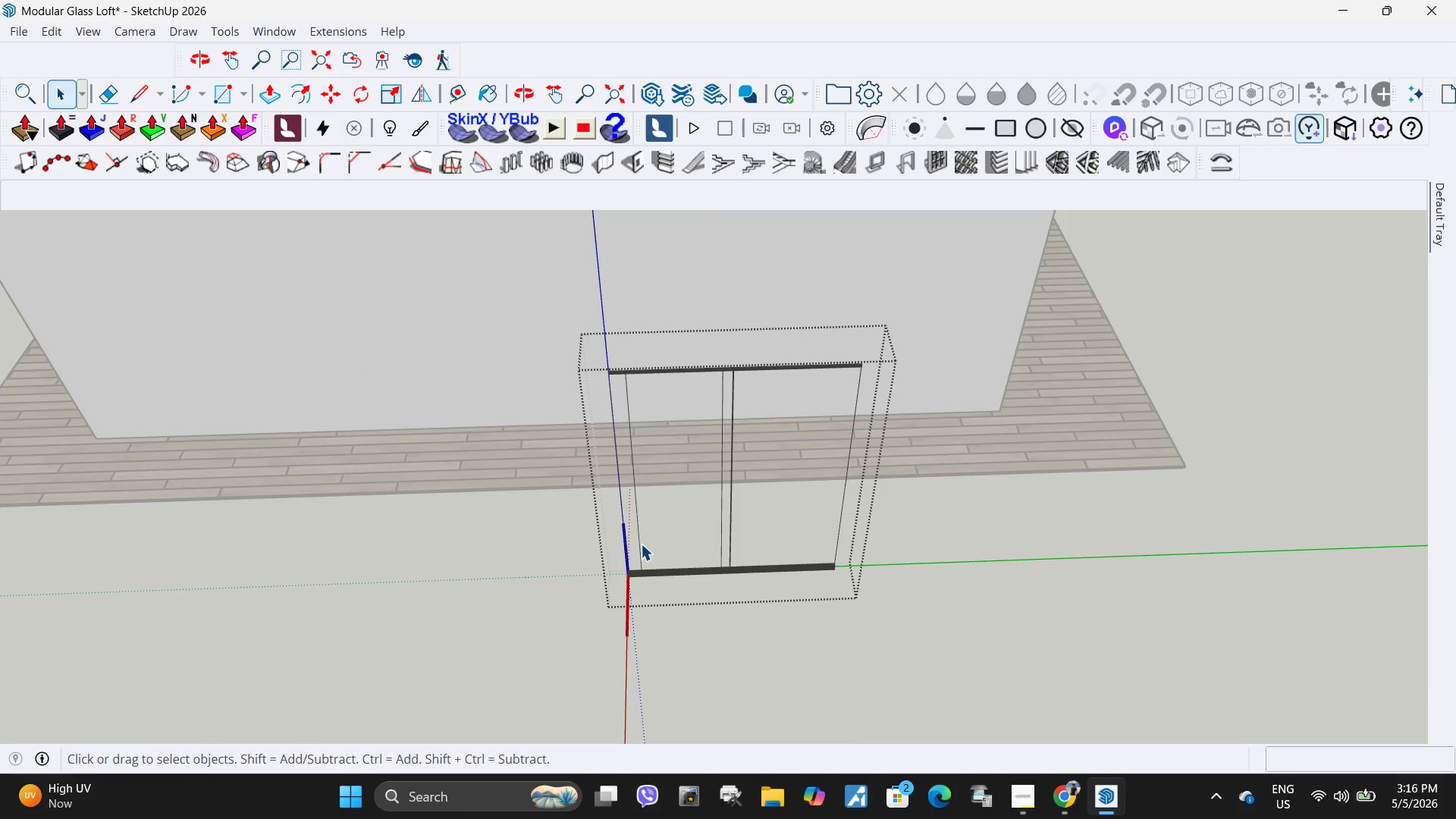 
scroll: coordinate [654, 438], scroll_direction: up, amount: 5.0
 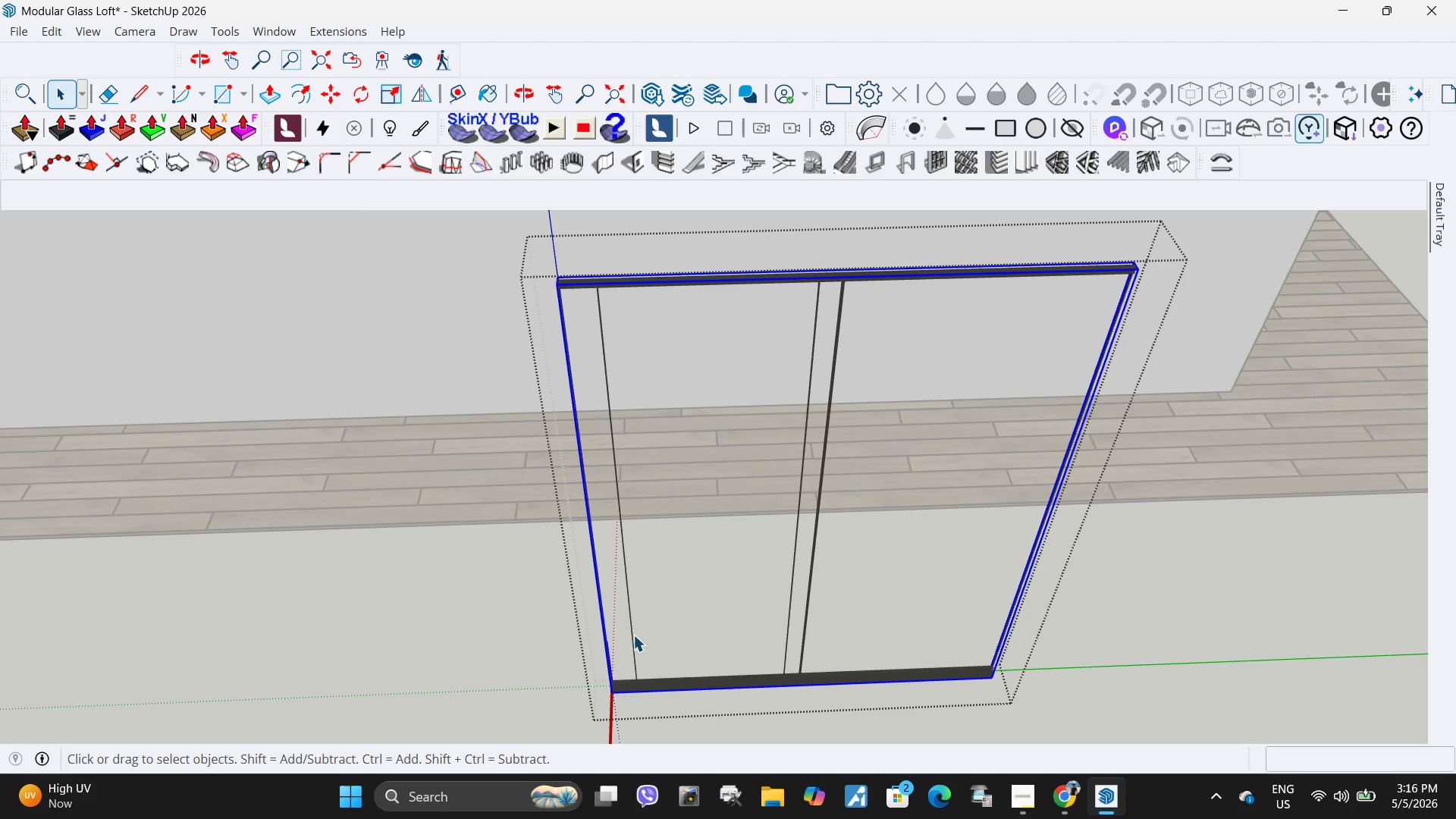 
double_click([630, 635])
 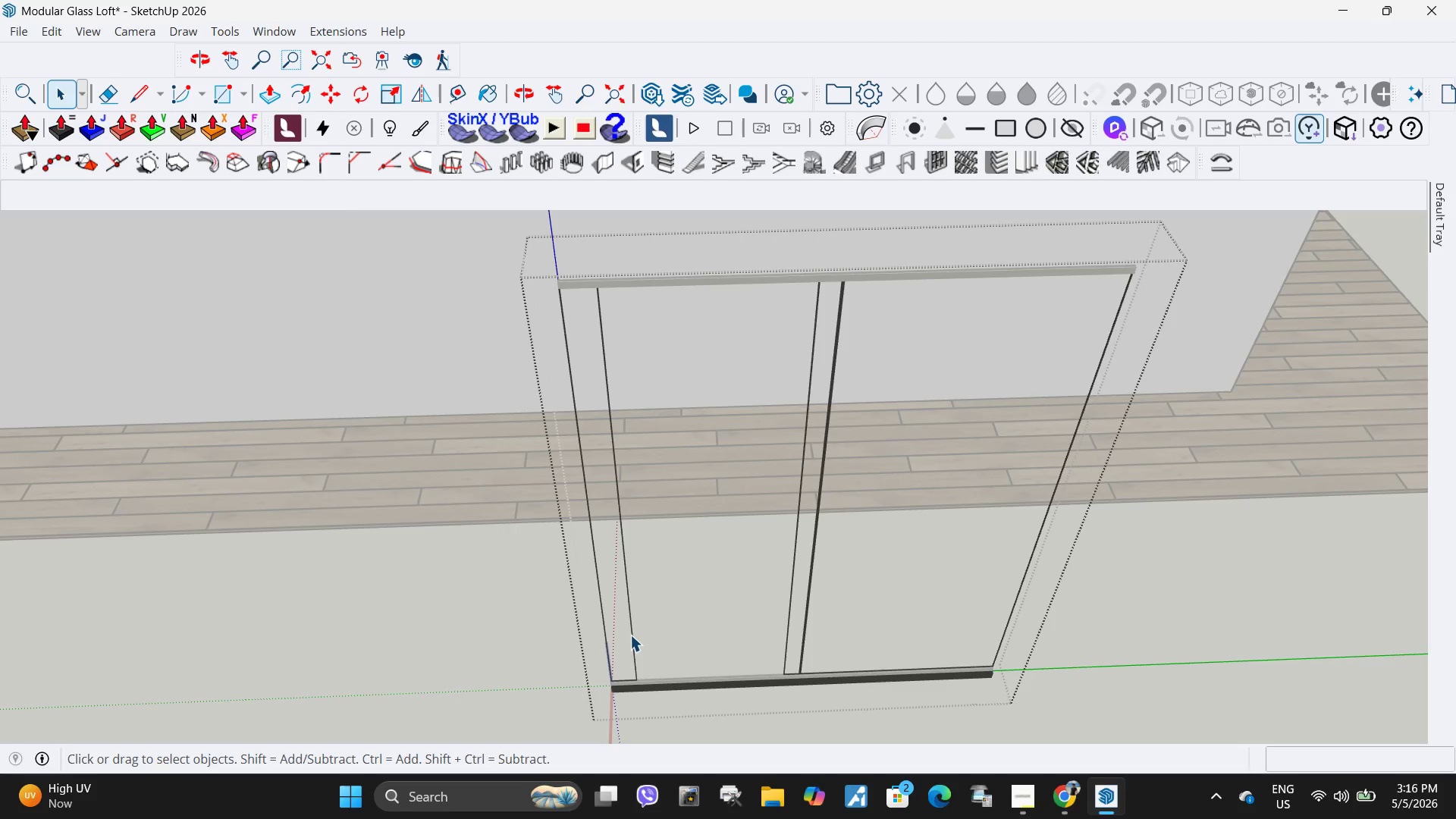 
triple_click([630, 635])
 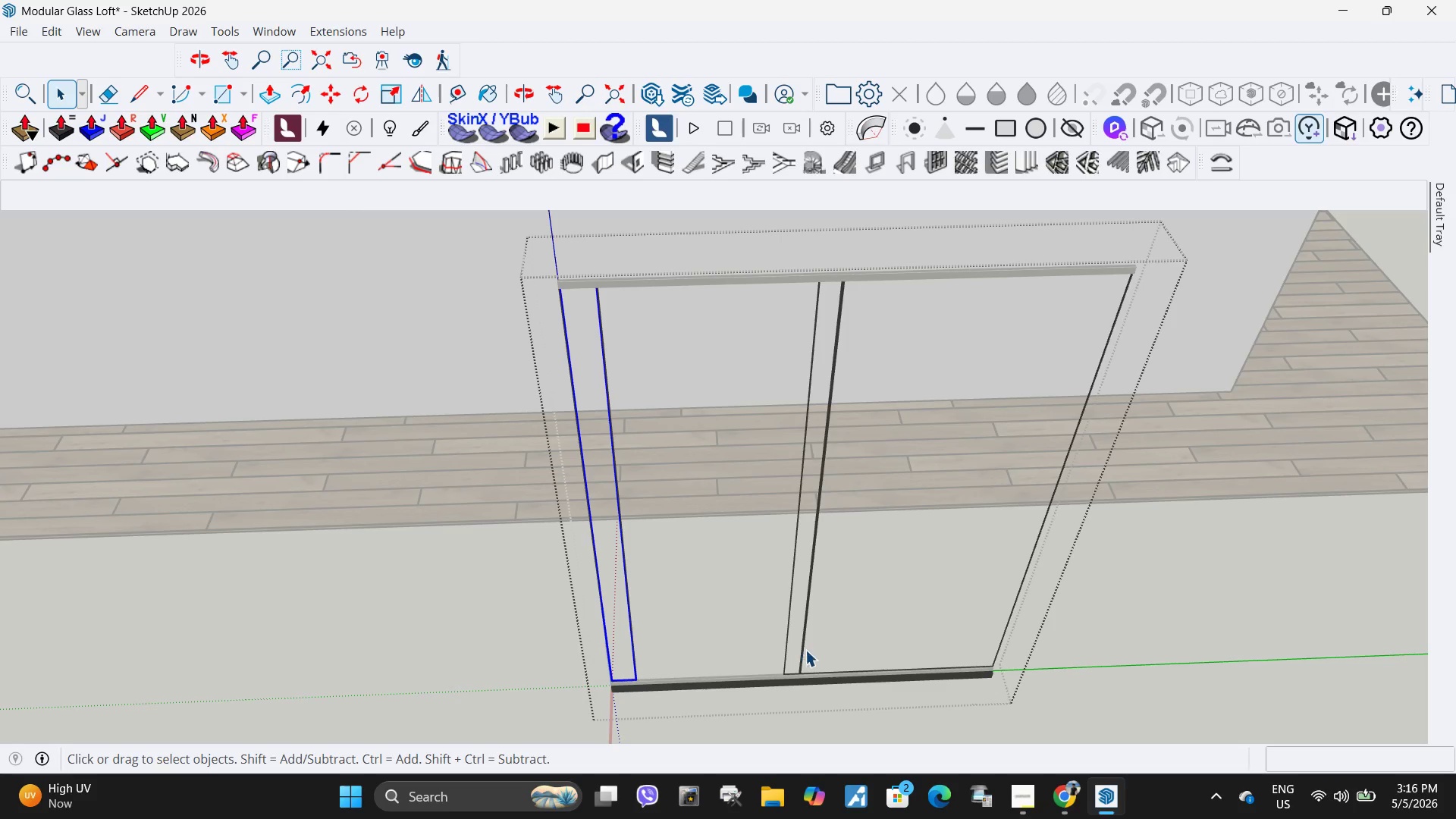 
left_click([799, 651])
 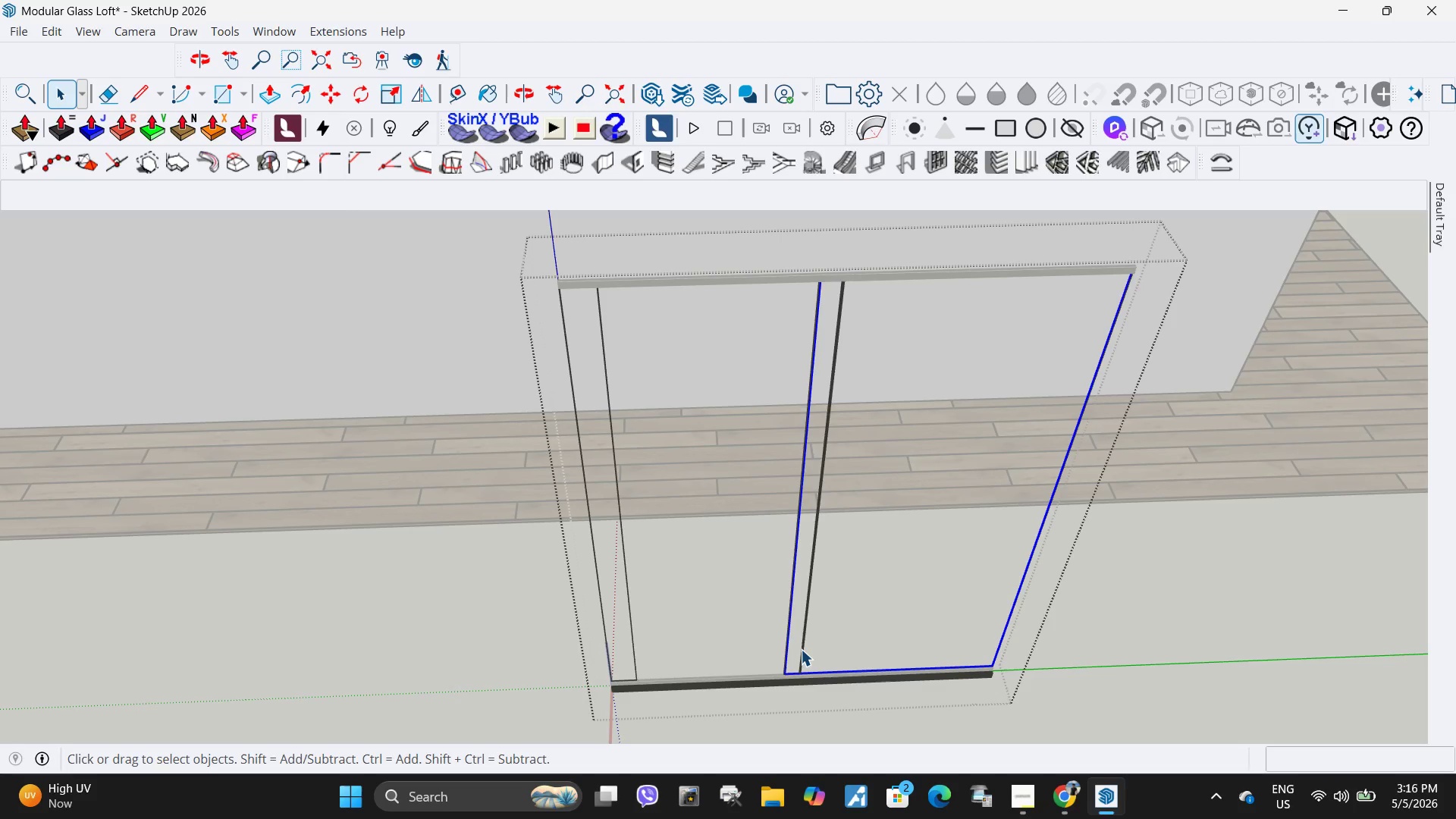 
left_click([802, 649])
 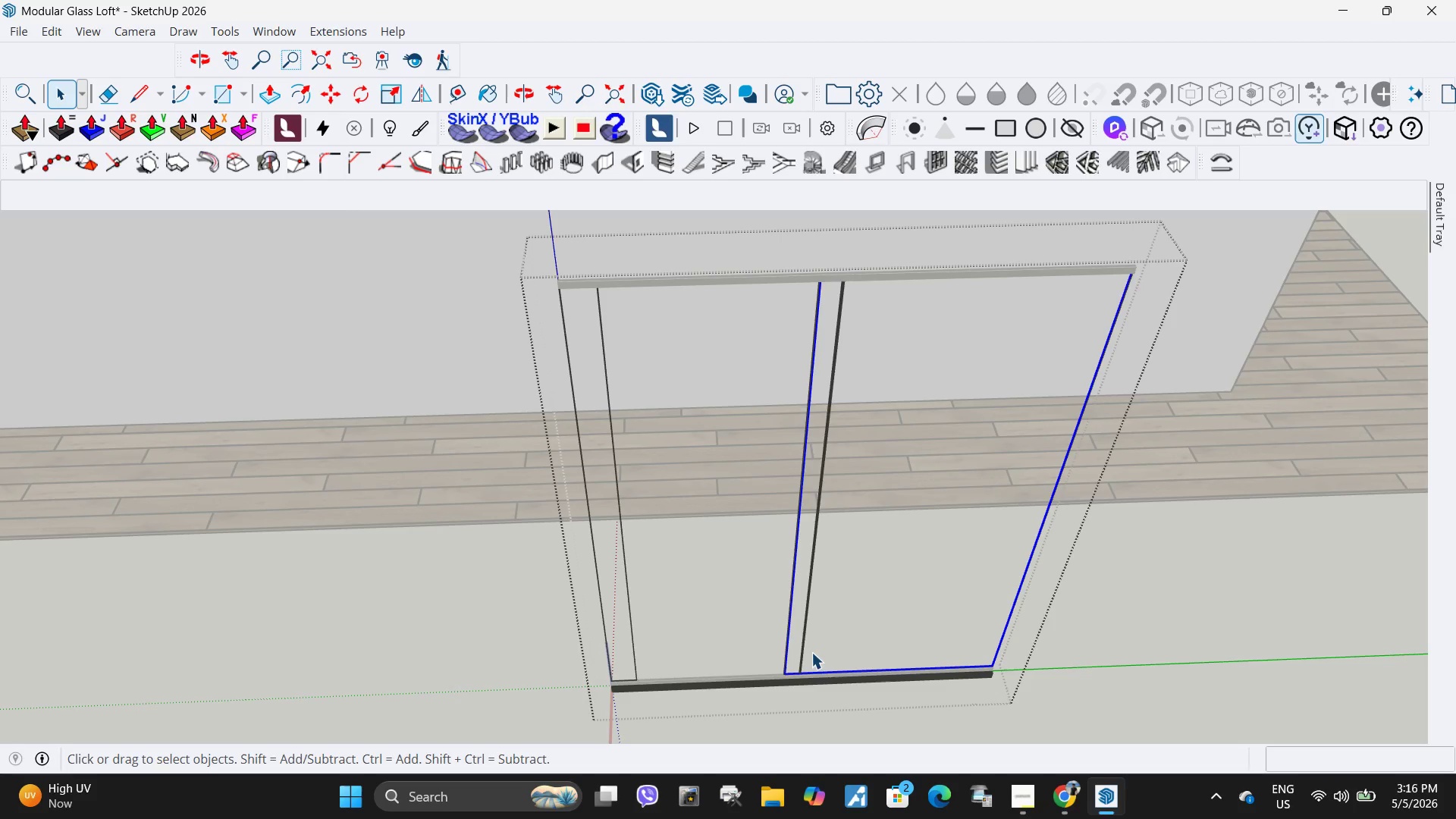 
key(M)
 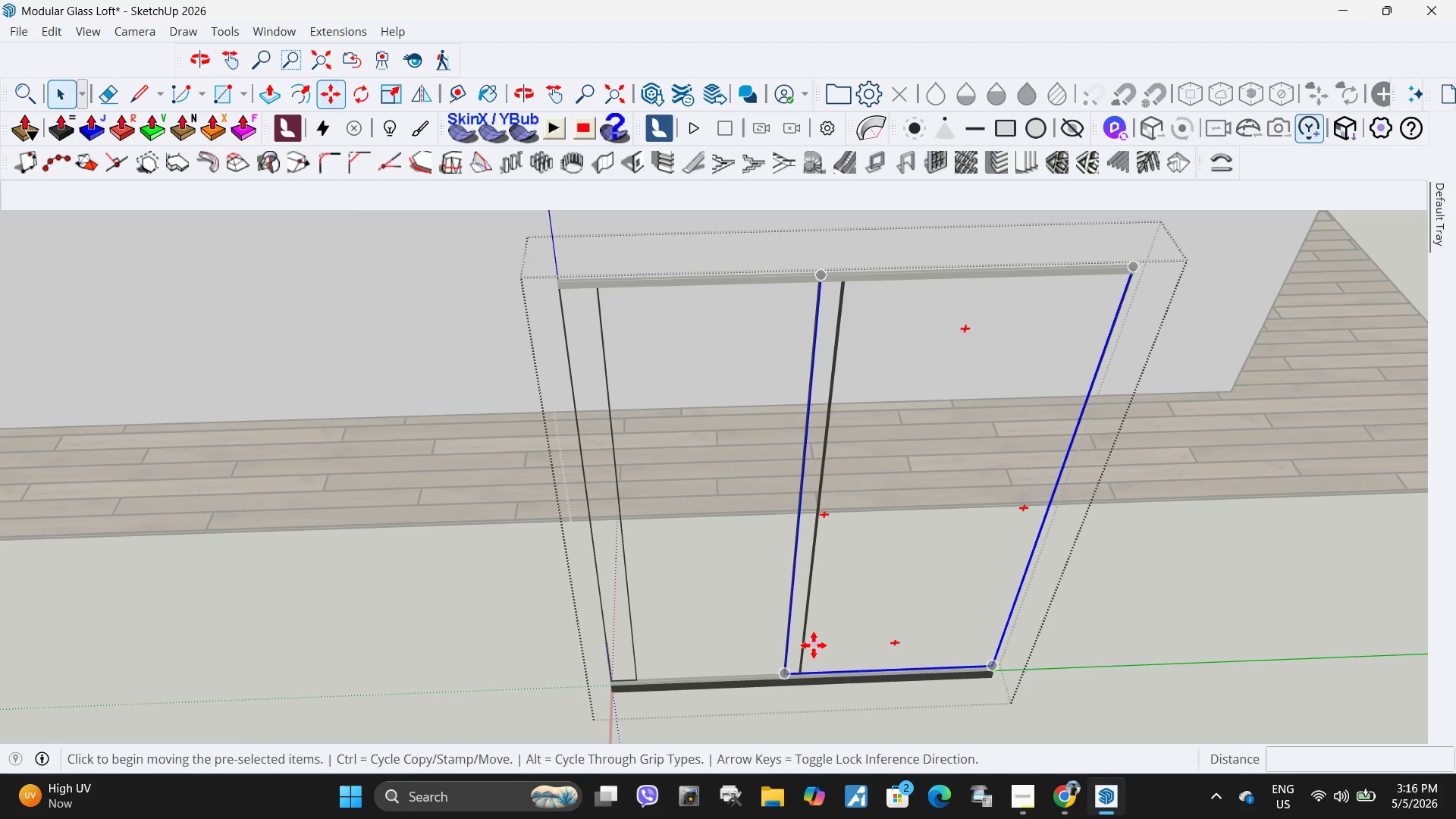 
left_click([814, 645])
 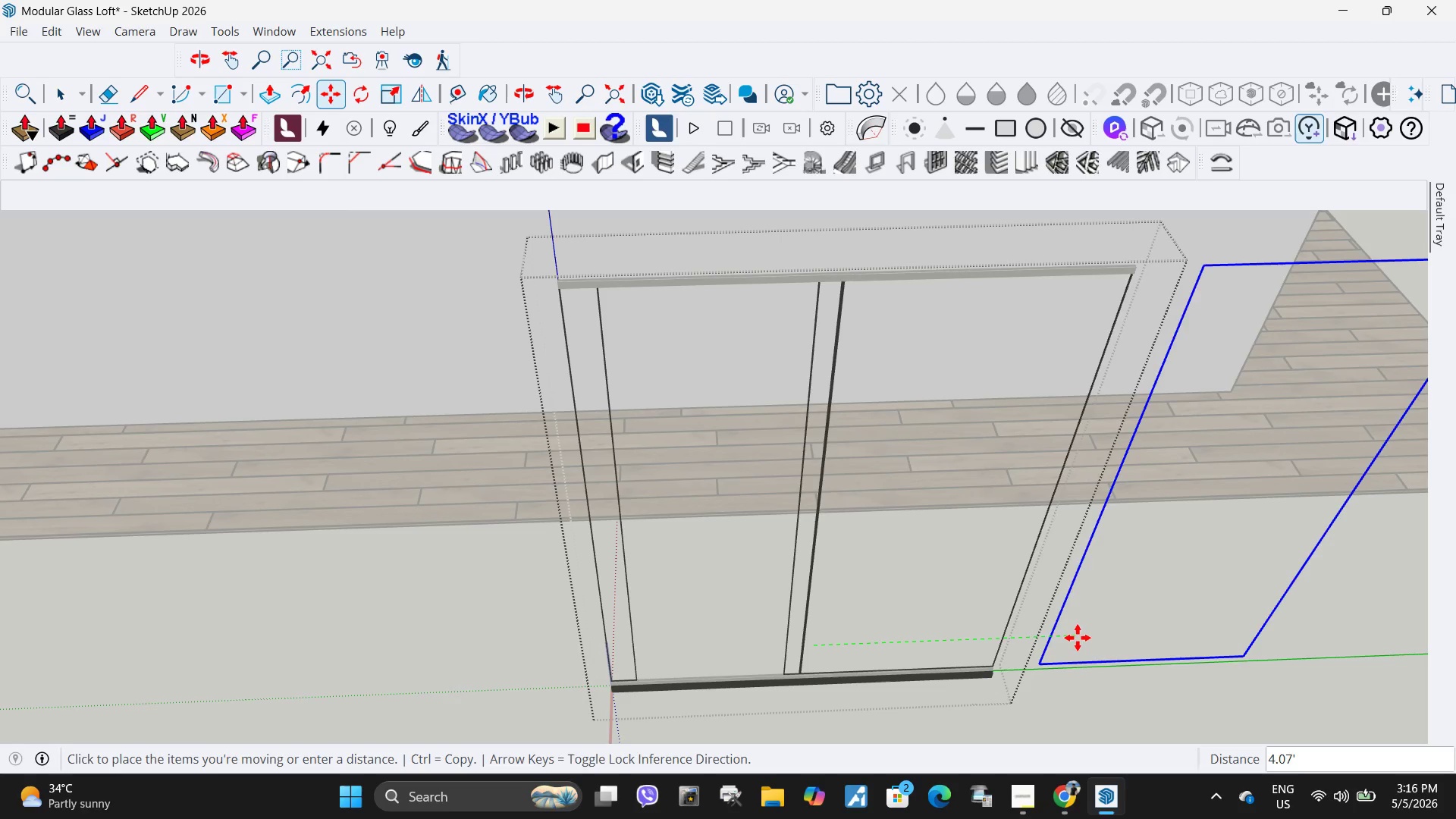 
left_click([1073, 641])
 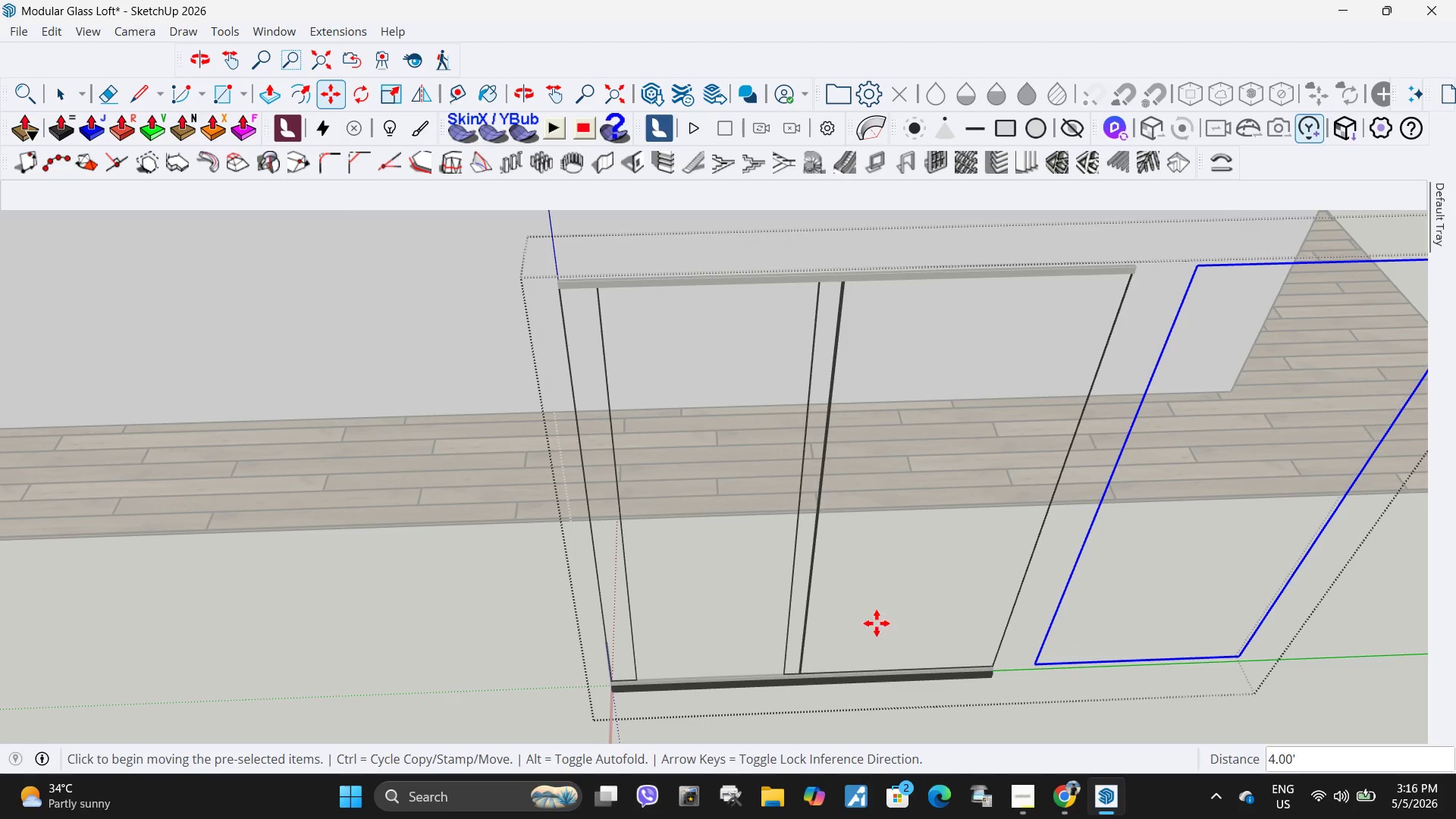 
key(Space)
 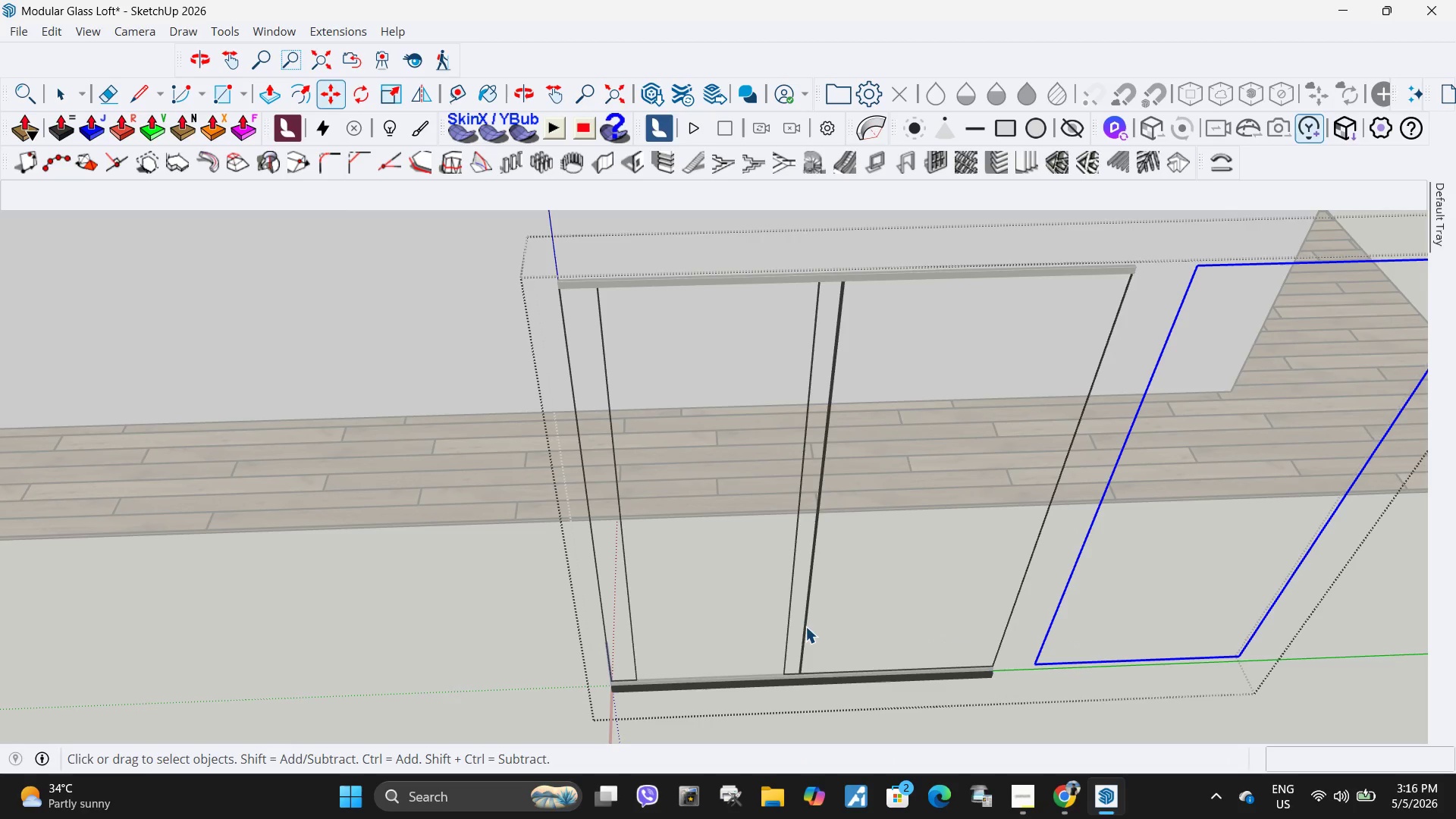 
left_click([805, 626])
 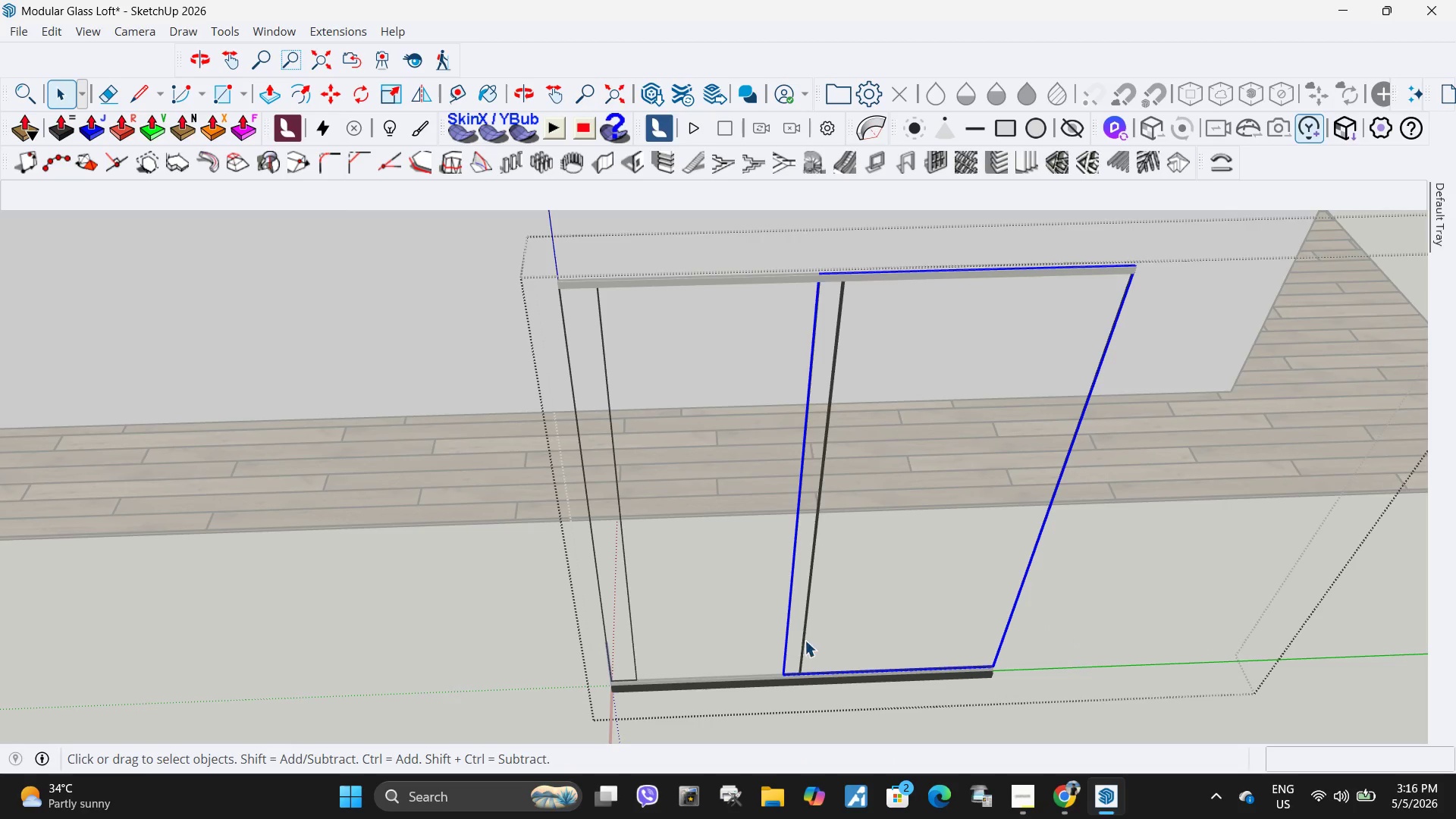 
key(Delete)
 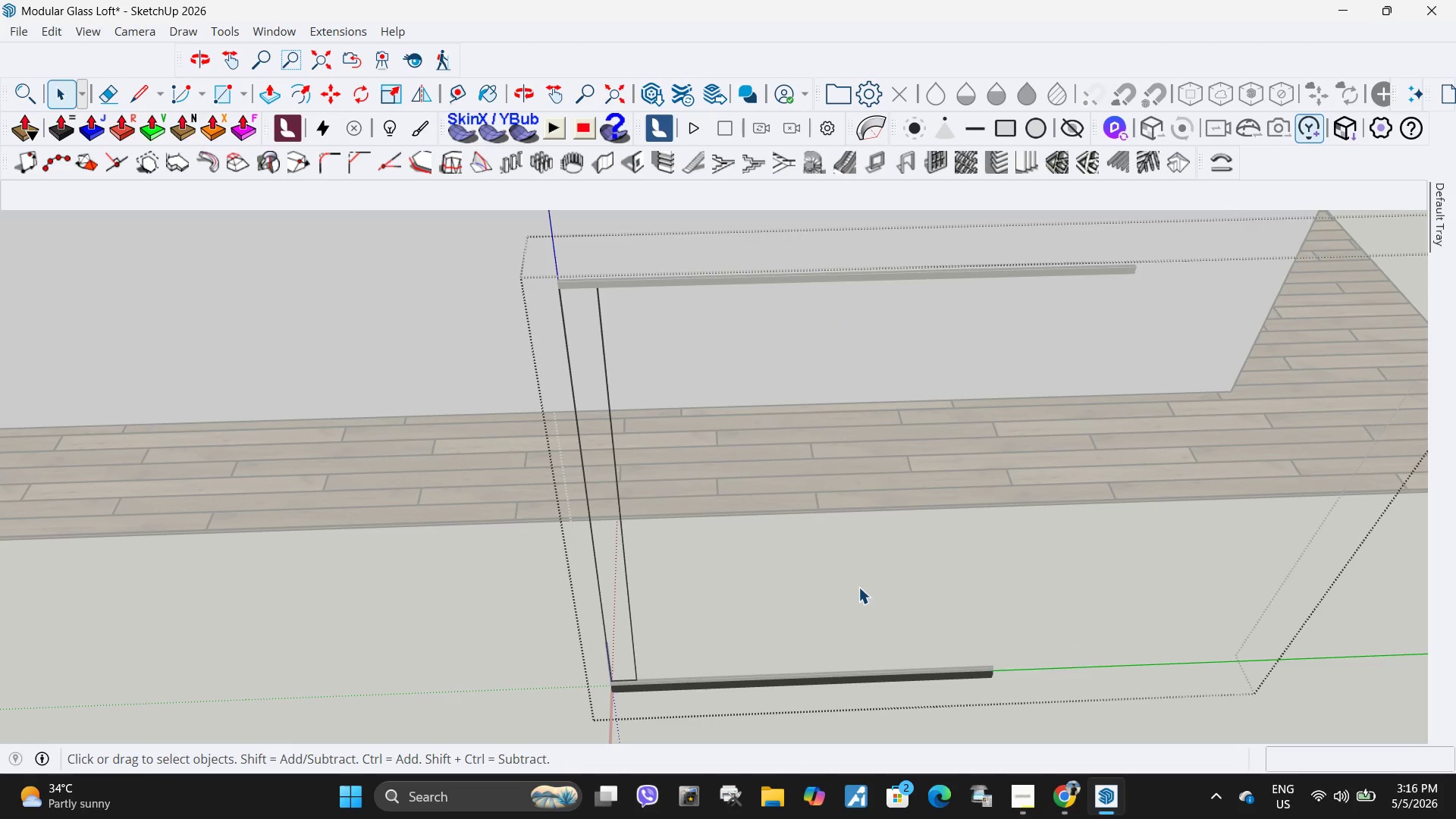 
key(Control+ControlLeft)
 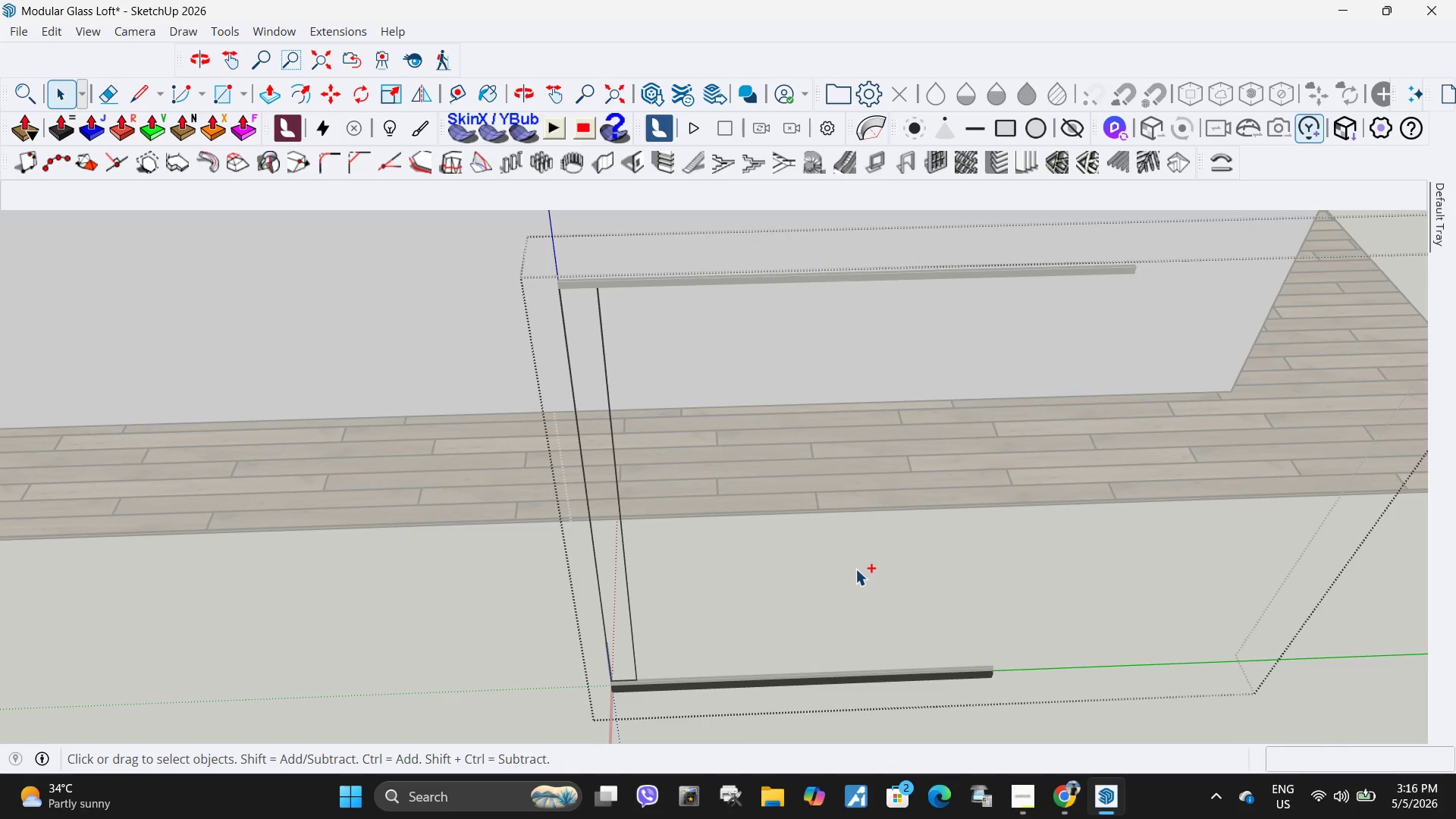 
key(Control+Z)
 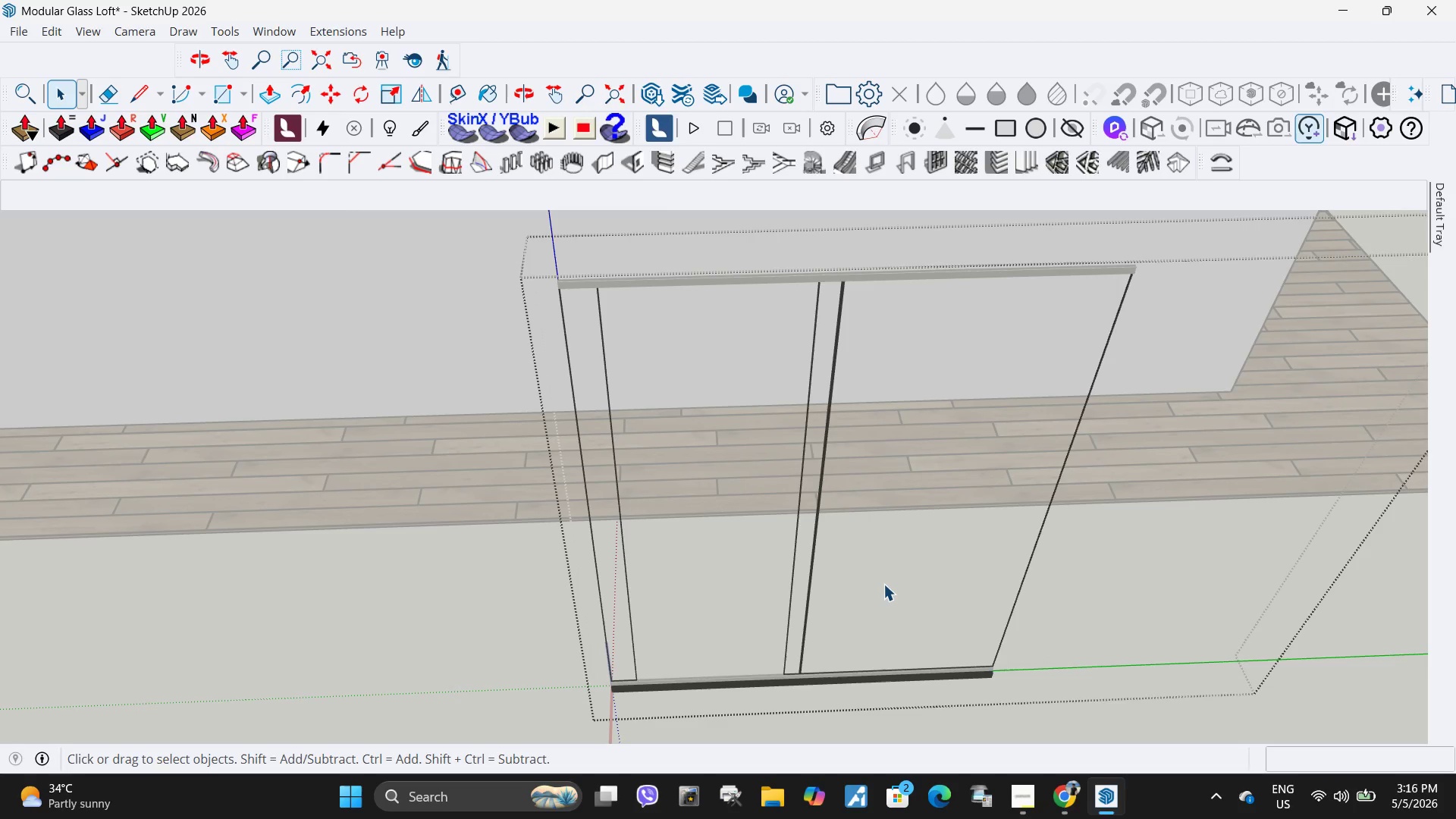 
left_click([886, 584])
 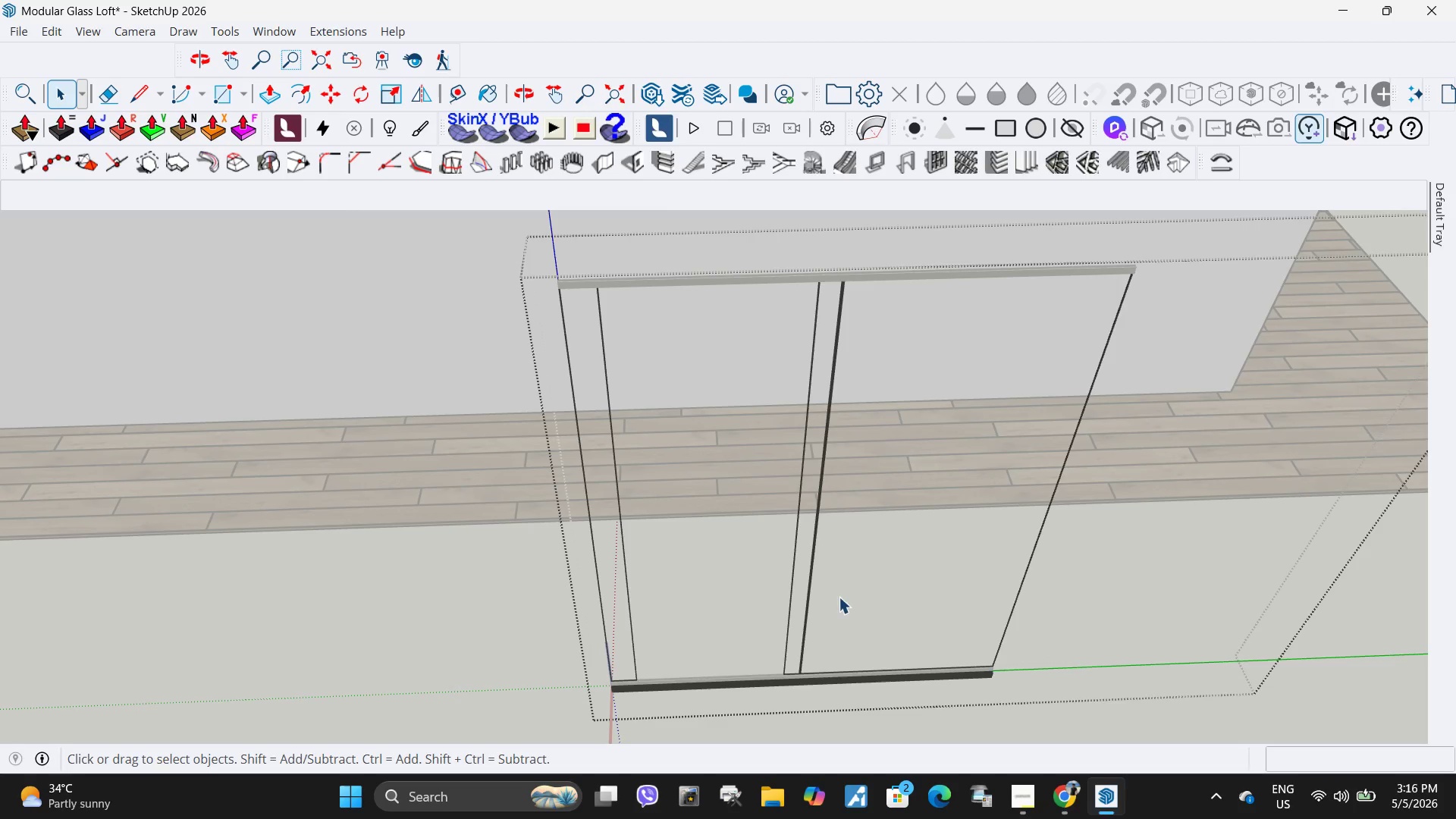 
key(Control+ControlLeft)
 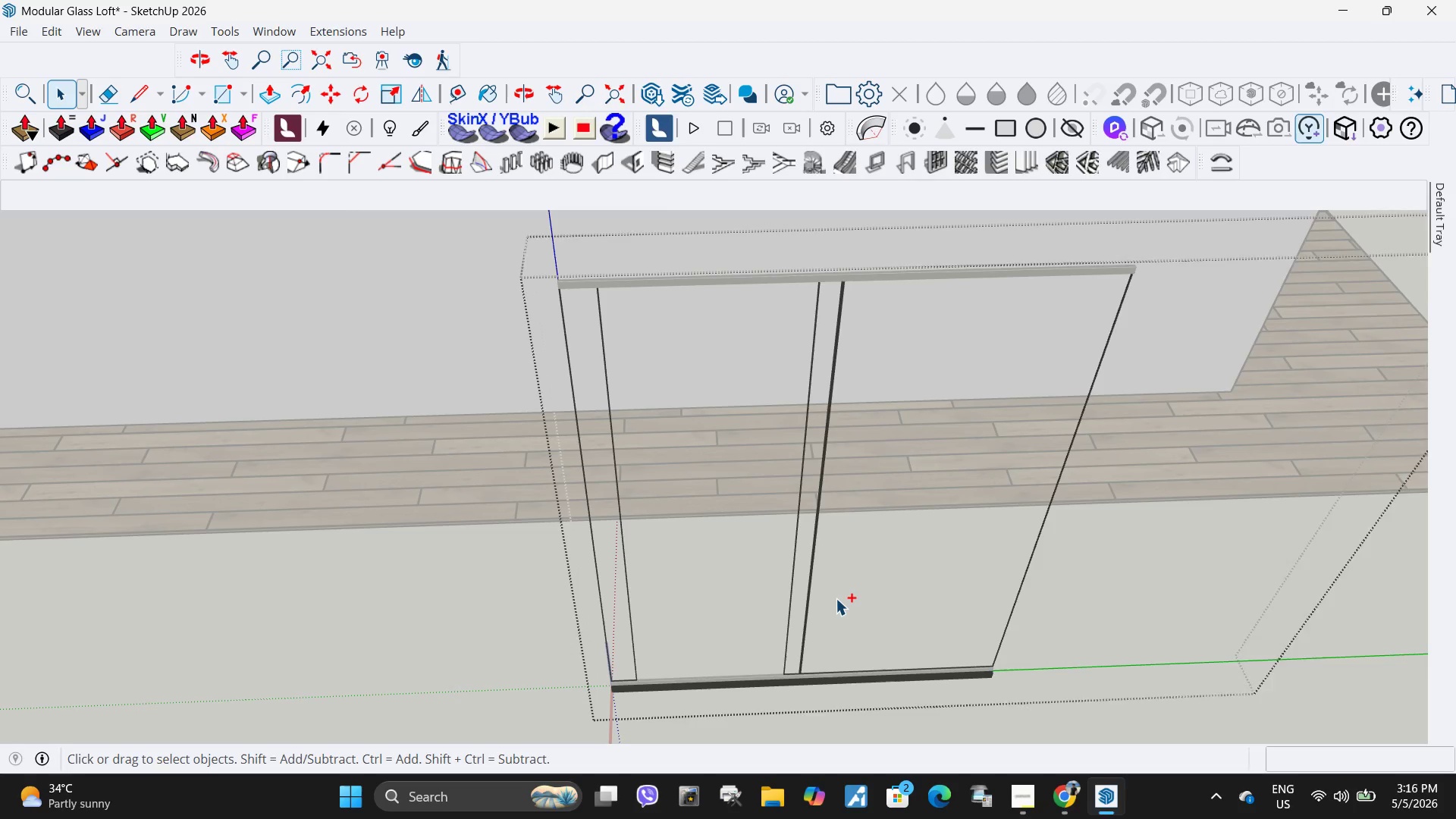 
key(Control+Z)
 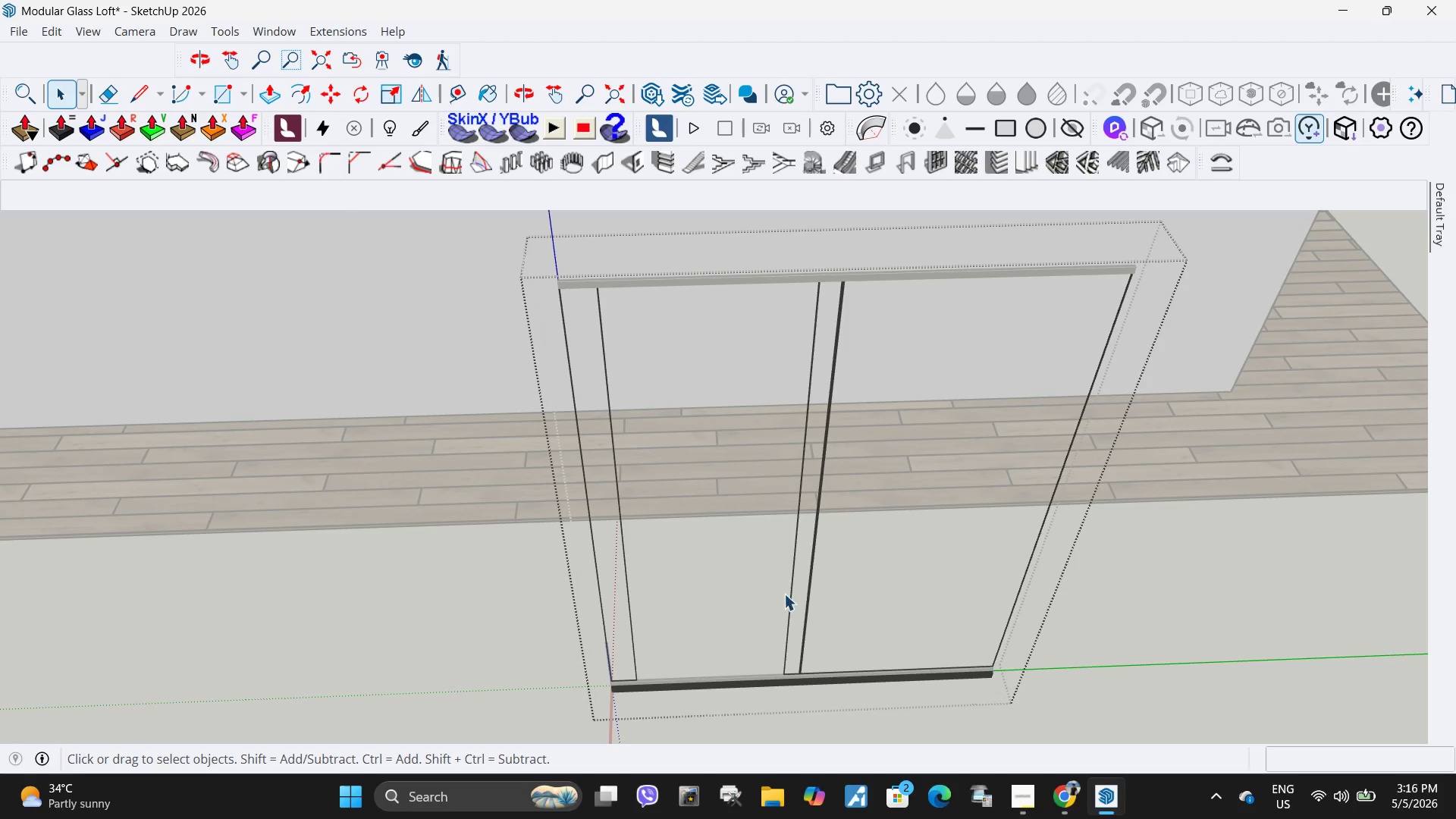 
double_click([784, 594])
 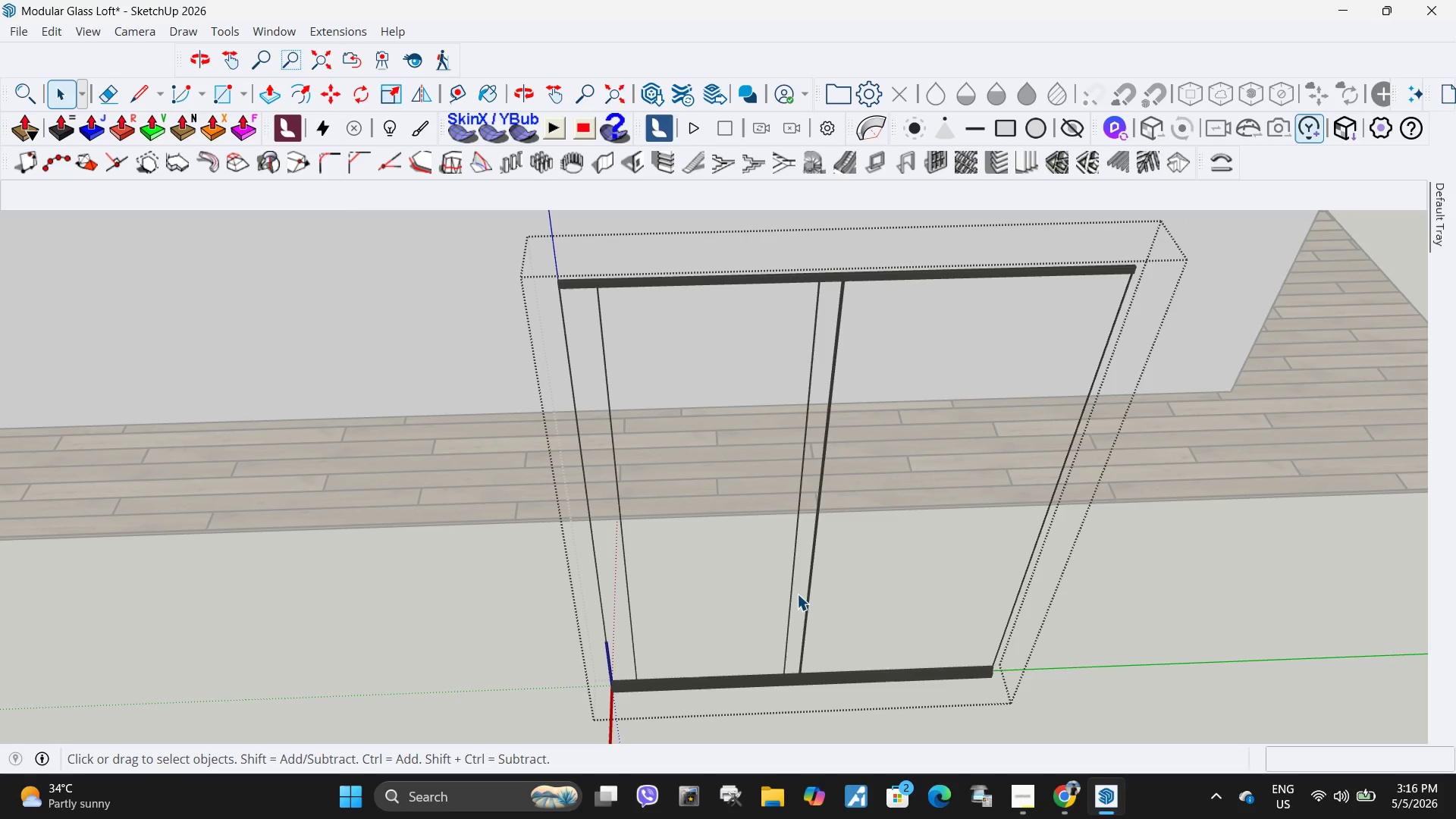 
triple_click([797, 594])
 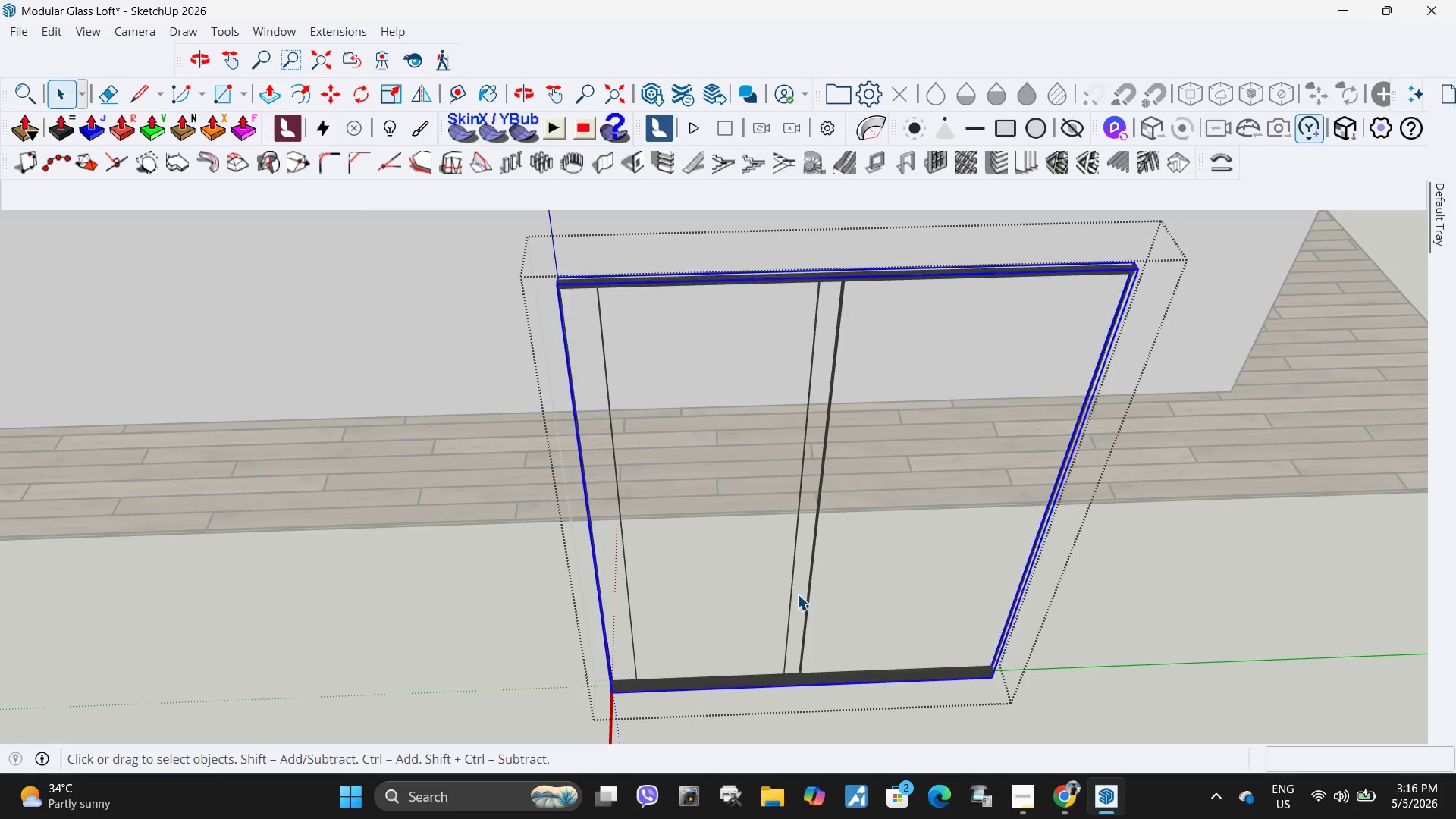 
triple_click([797, 594])
 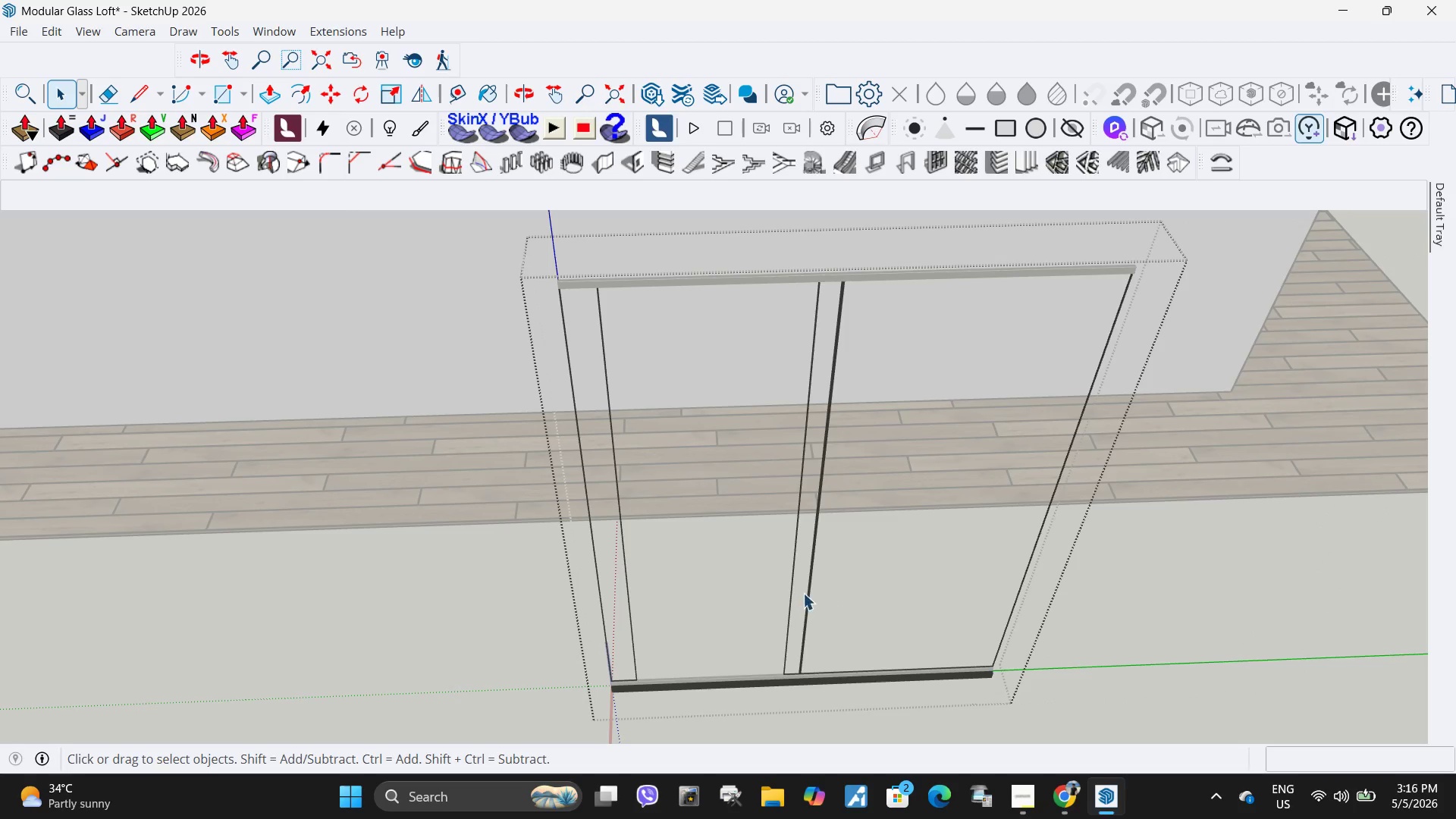 
triple_click([805, 593])
 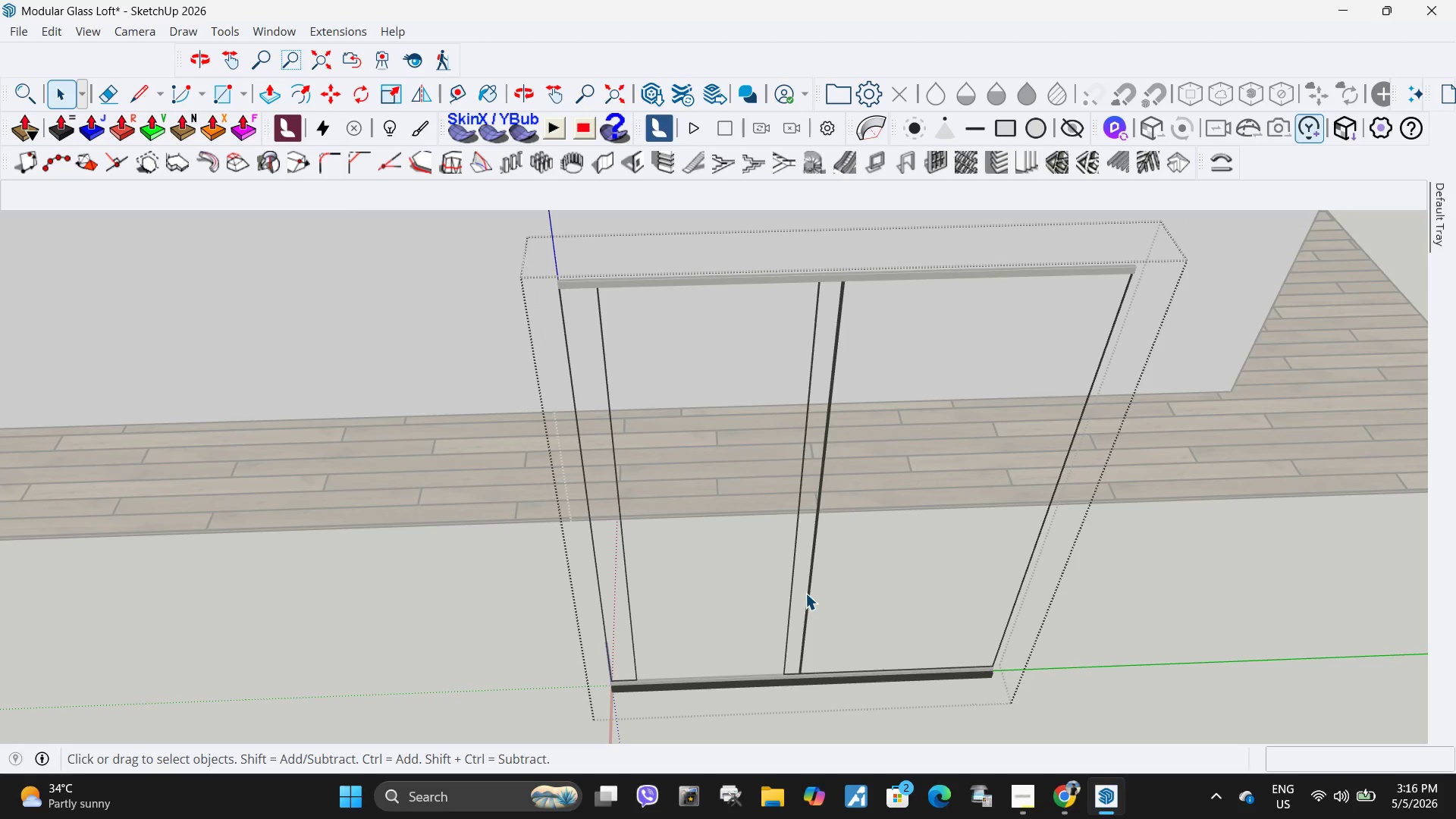 
triple_click([805, 593])
 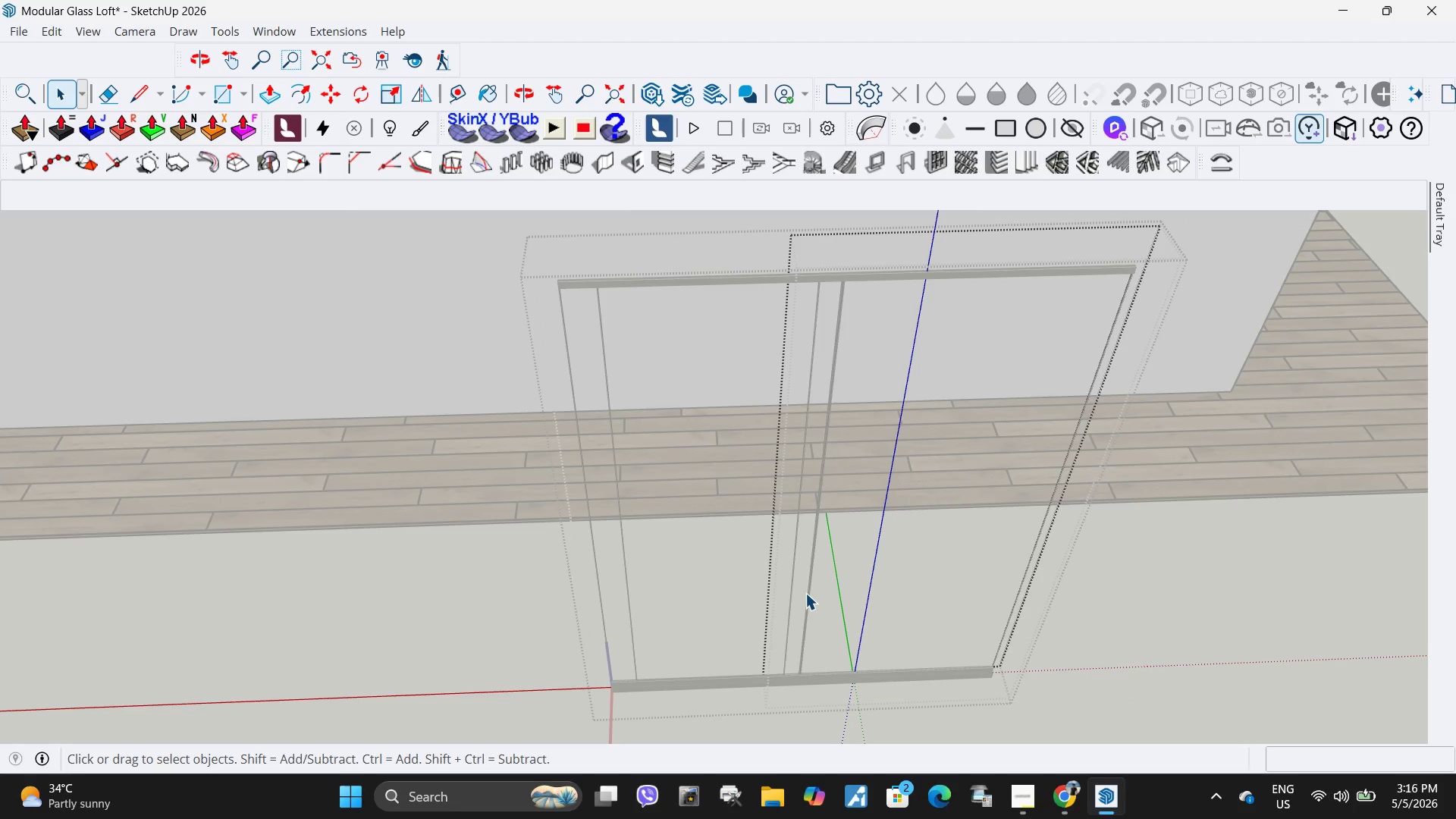 
triple_click([805, 593])
 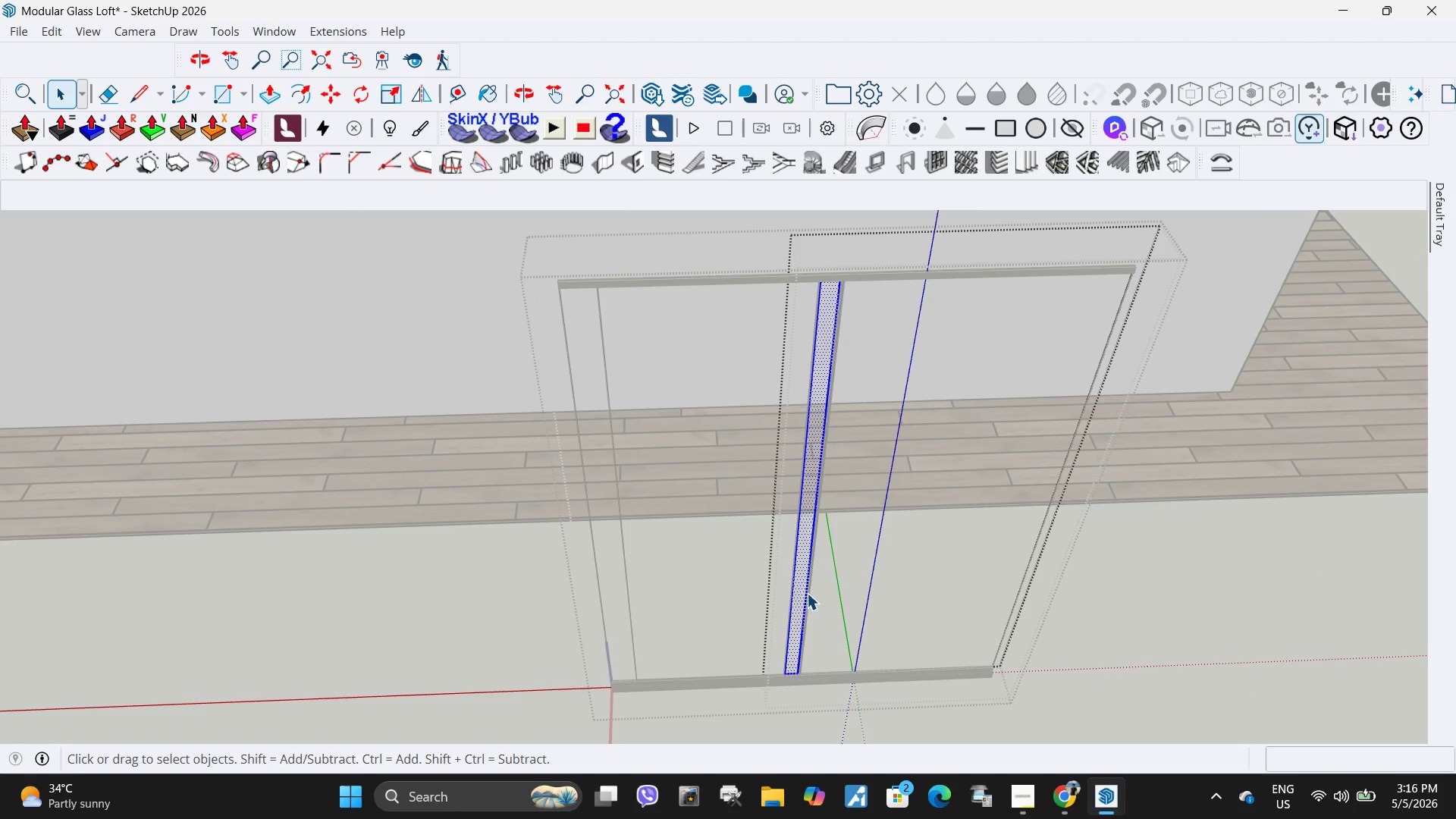 
key(Escape)
 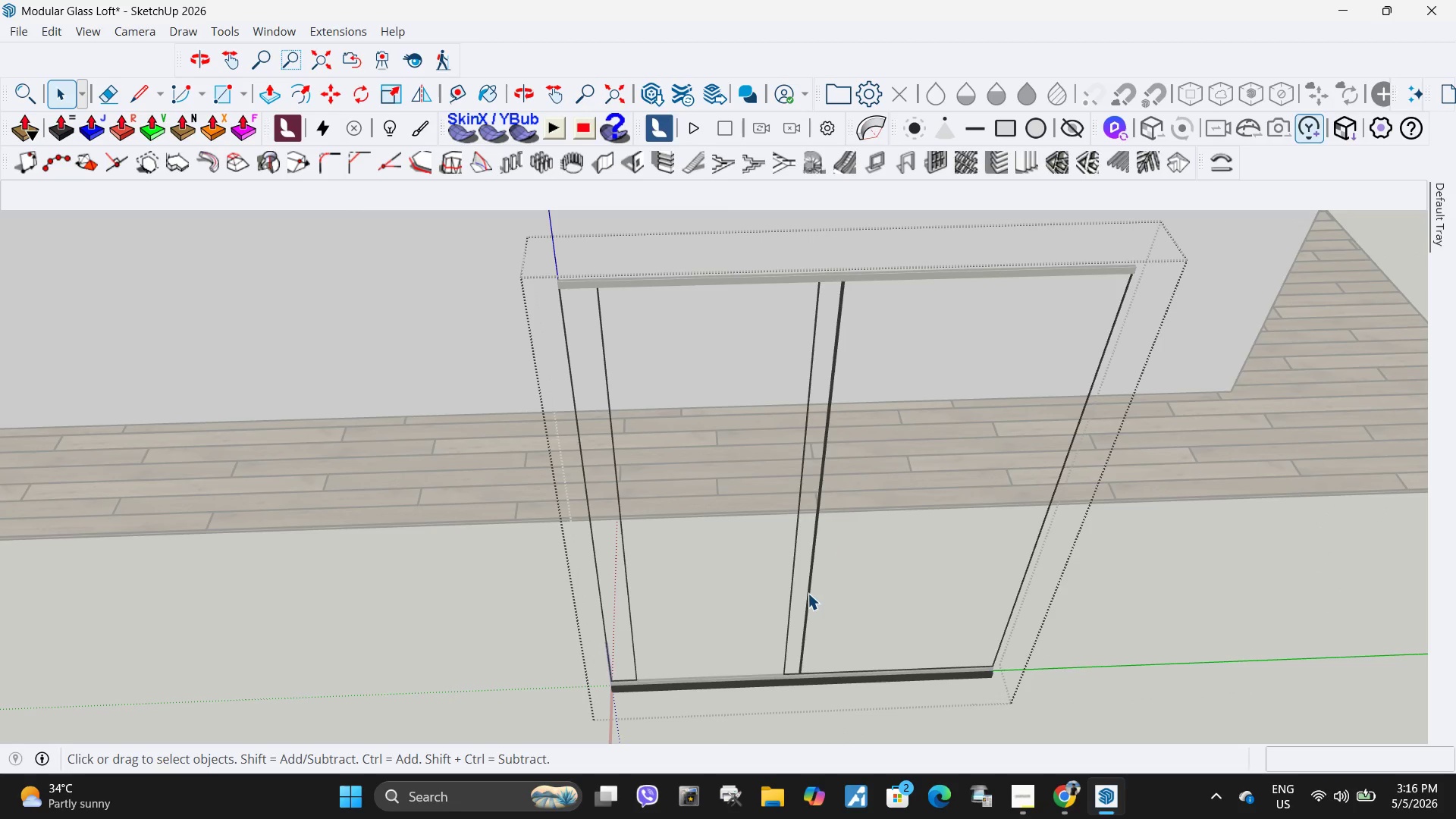 
left_click([808, 593])
 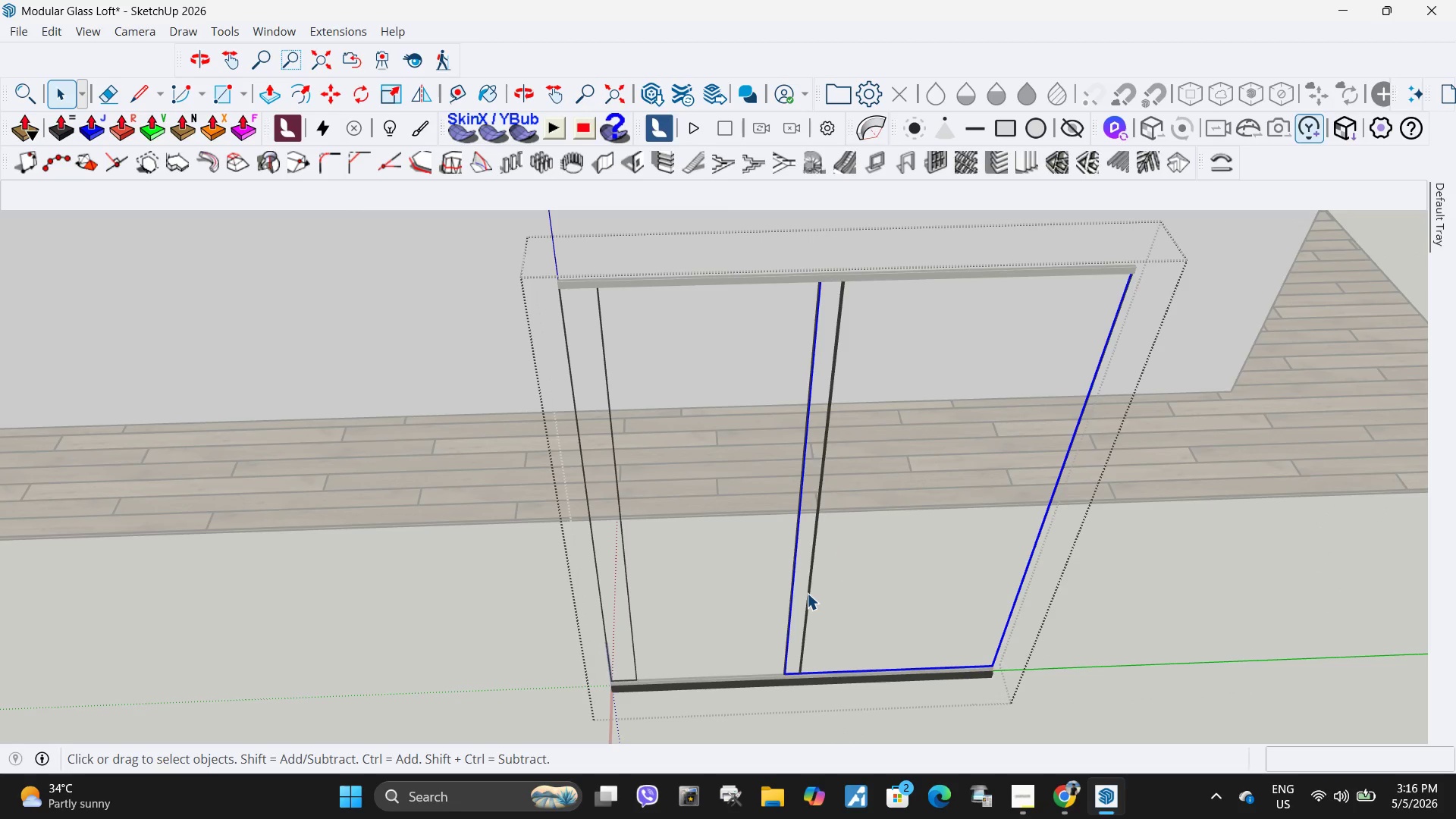 
key(S)
 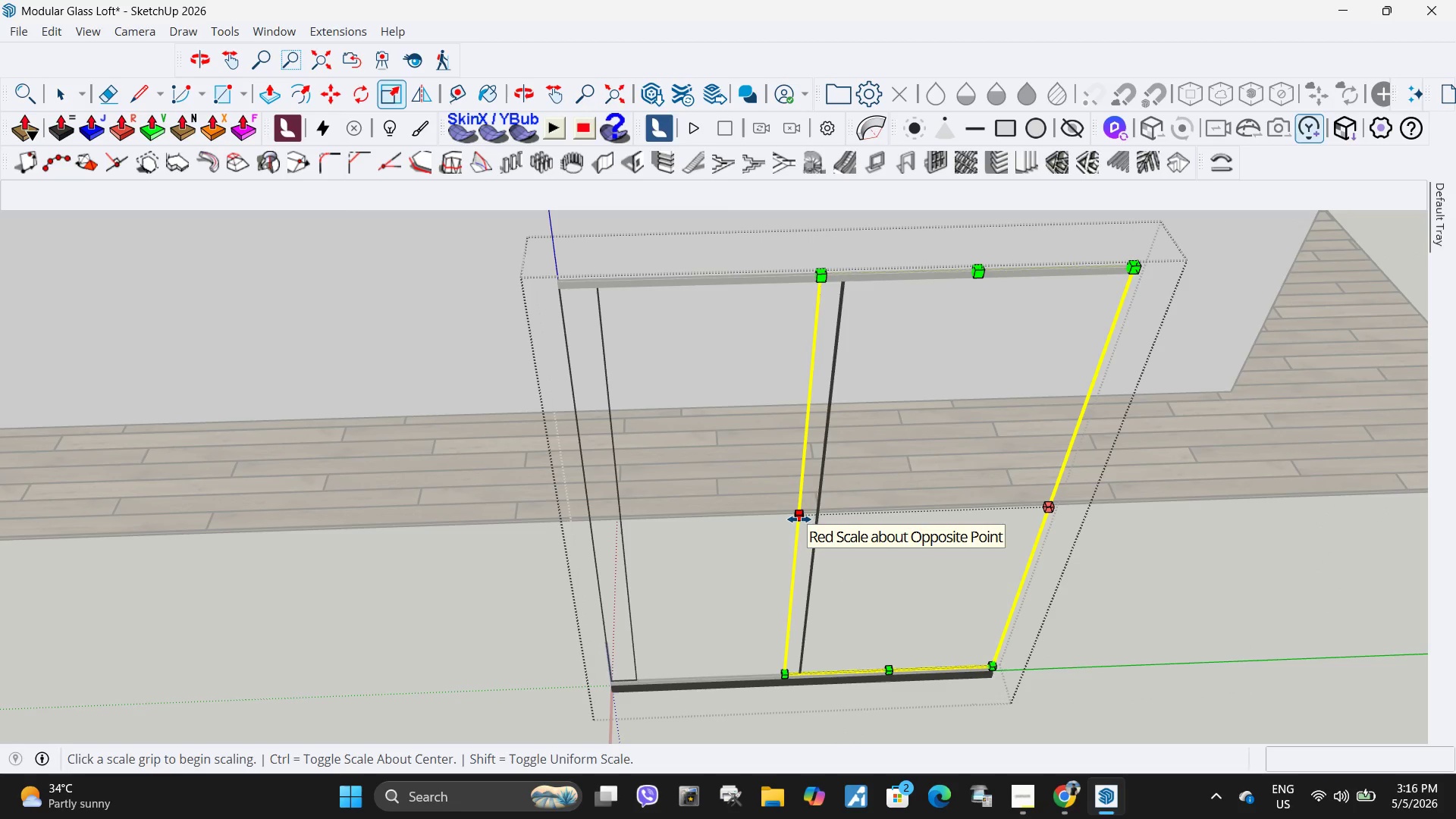 
left_click([799, 519])
 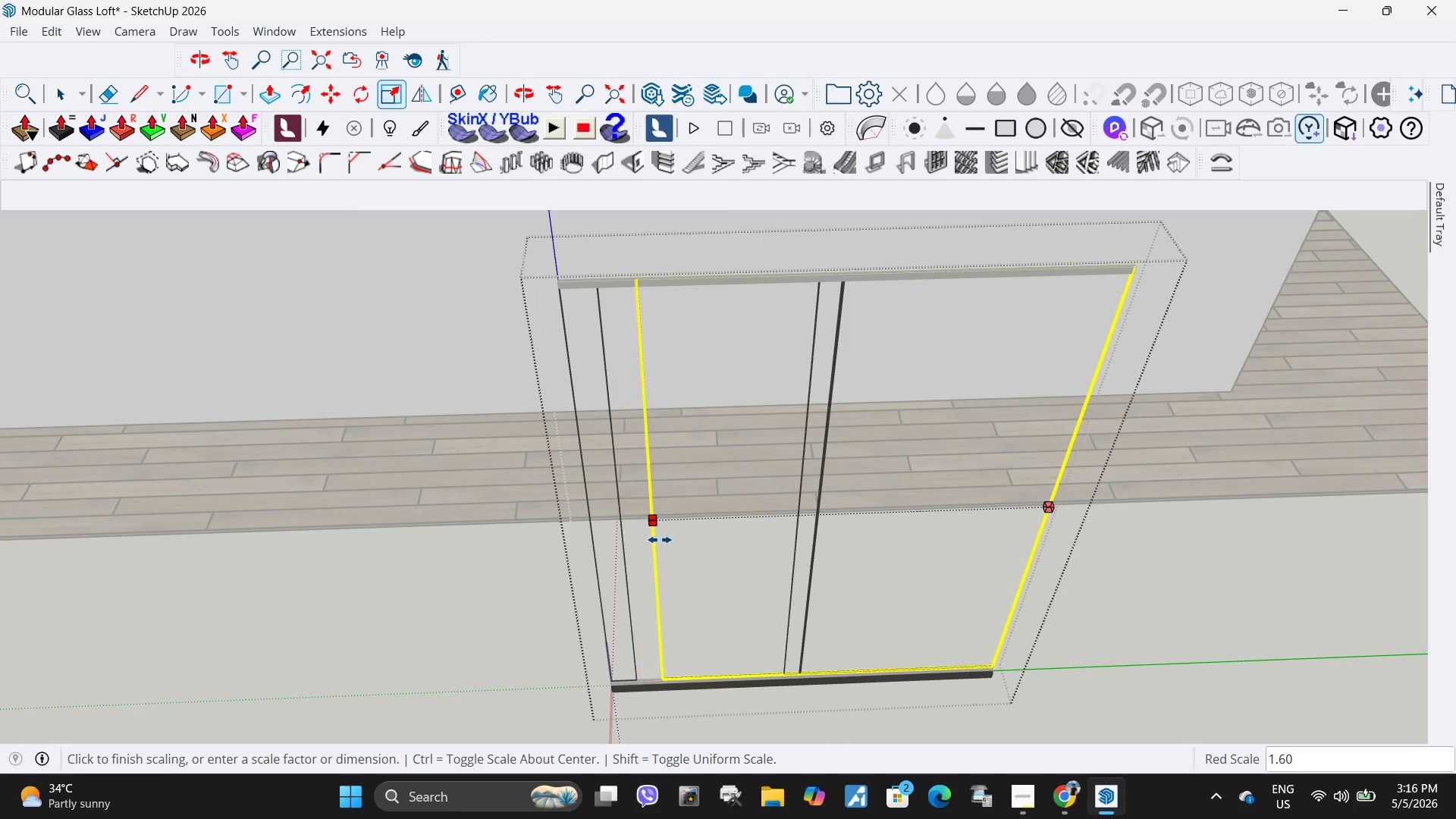 
key(Escape)
 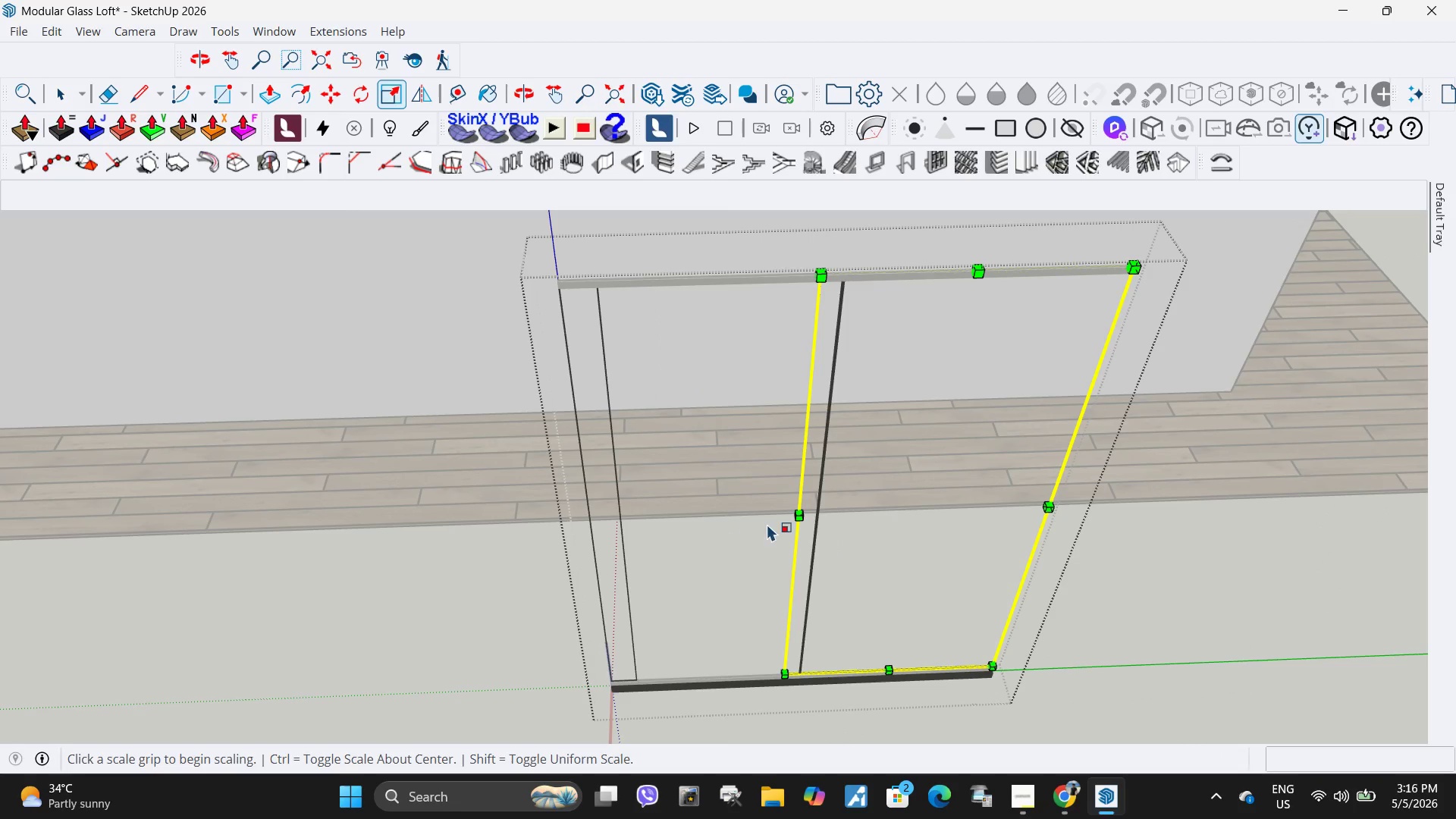 
scroll: coordinate [767, 523], scroll_direction: down, amount: 5.0
 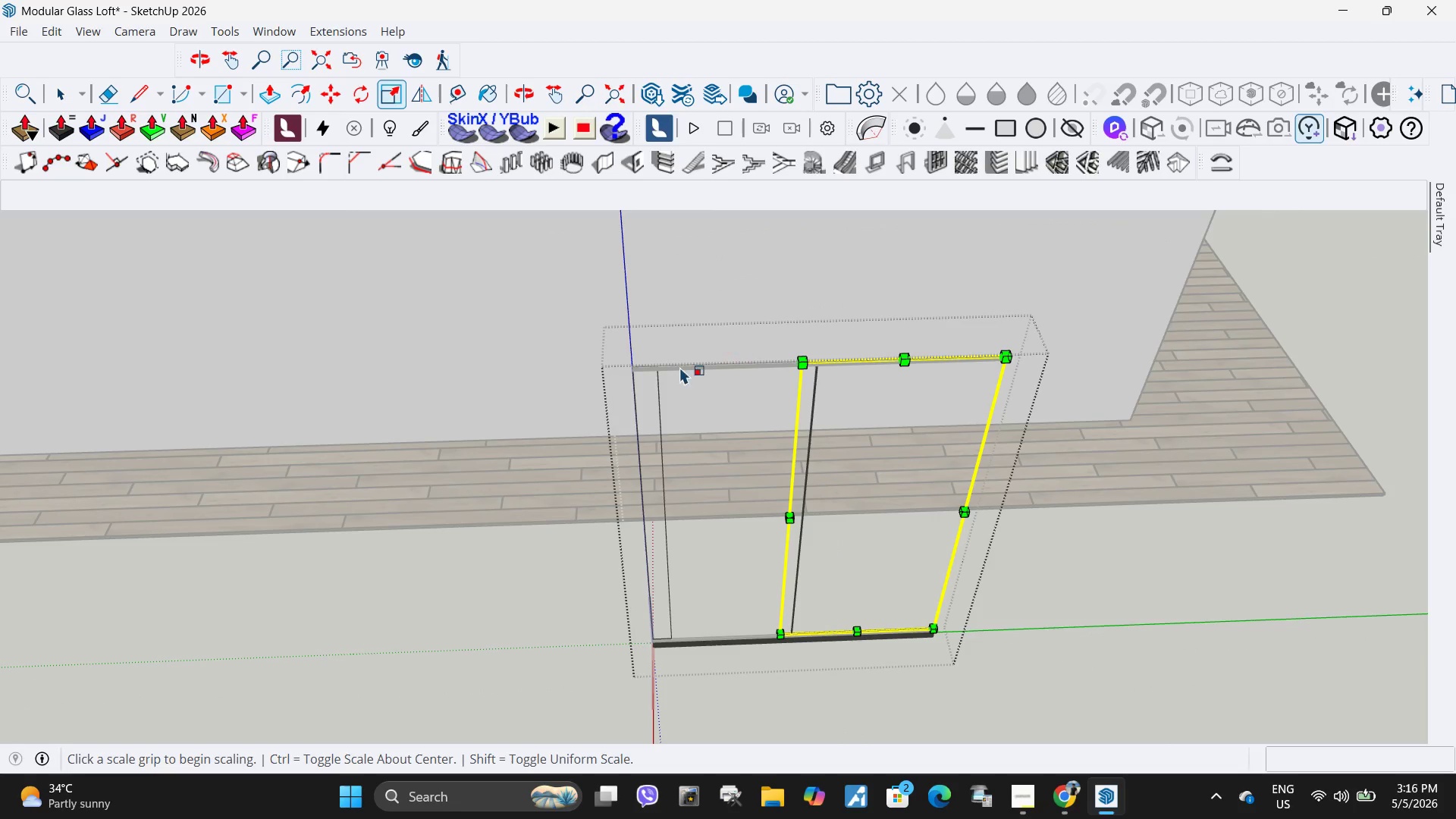 
key(Space)
 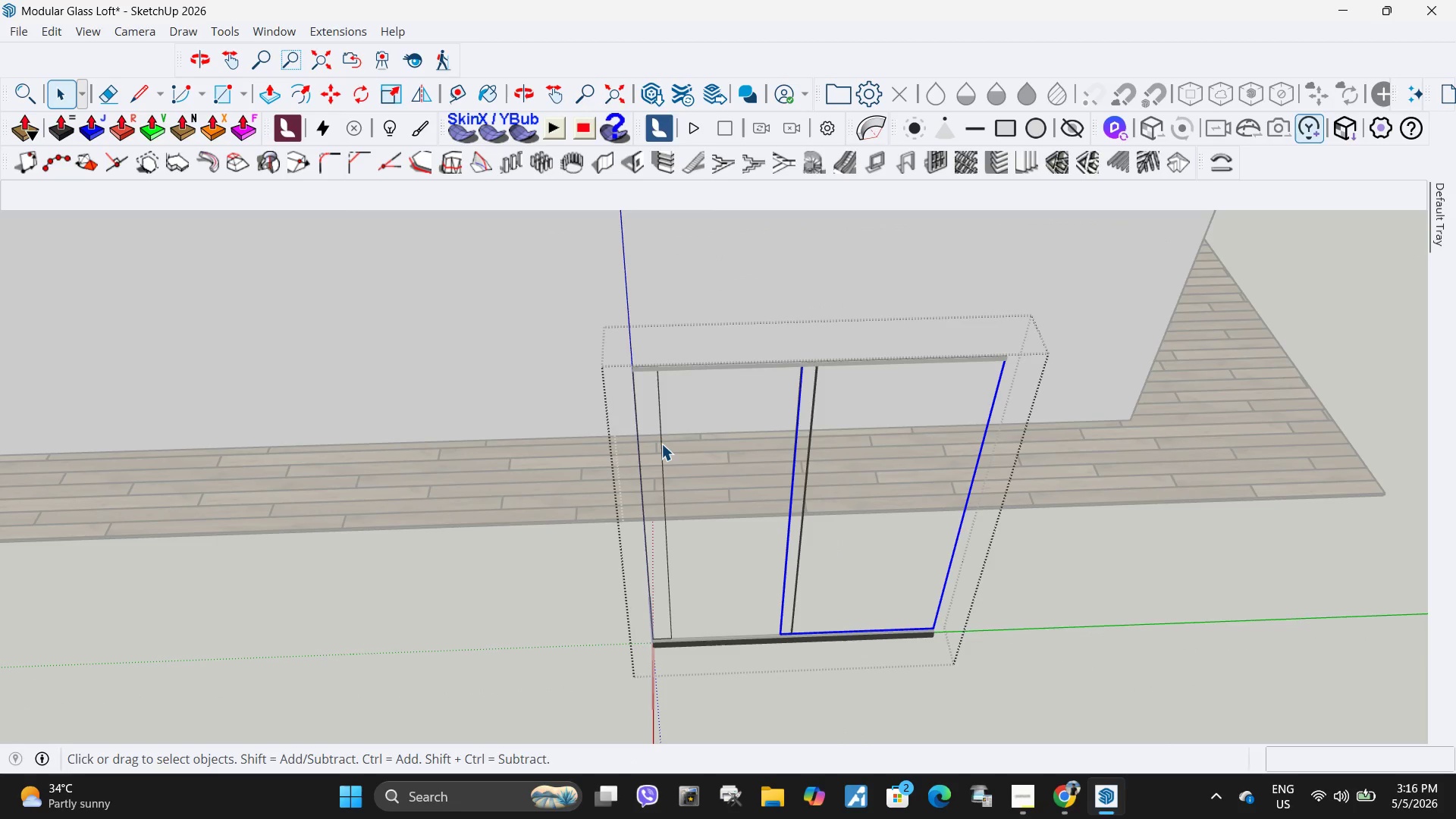 
left_click([661, 444])
 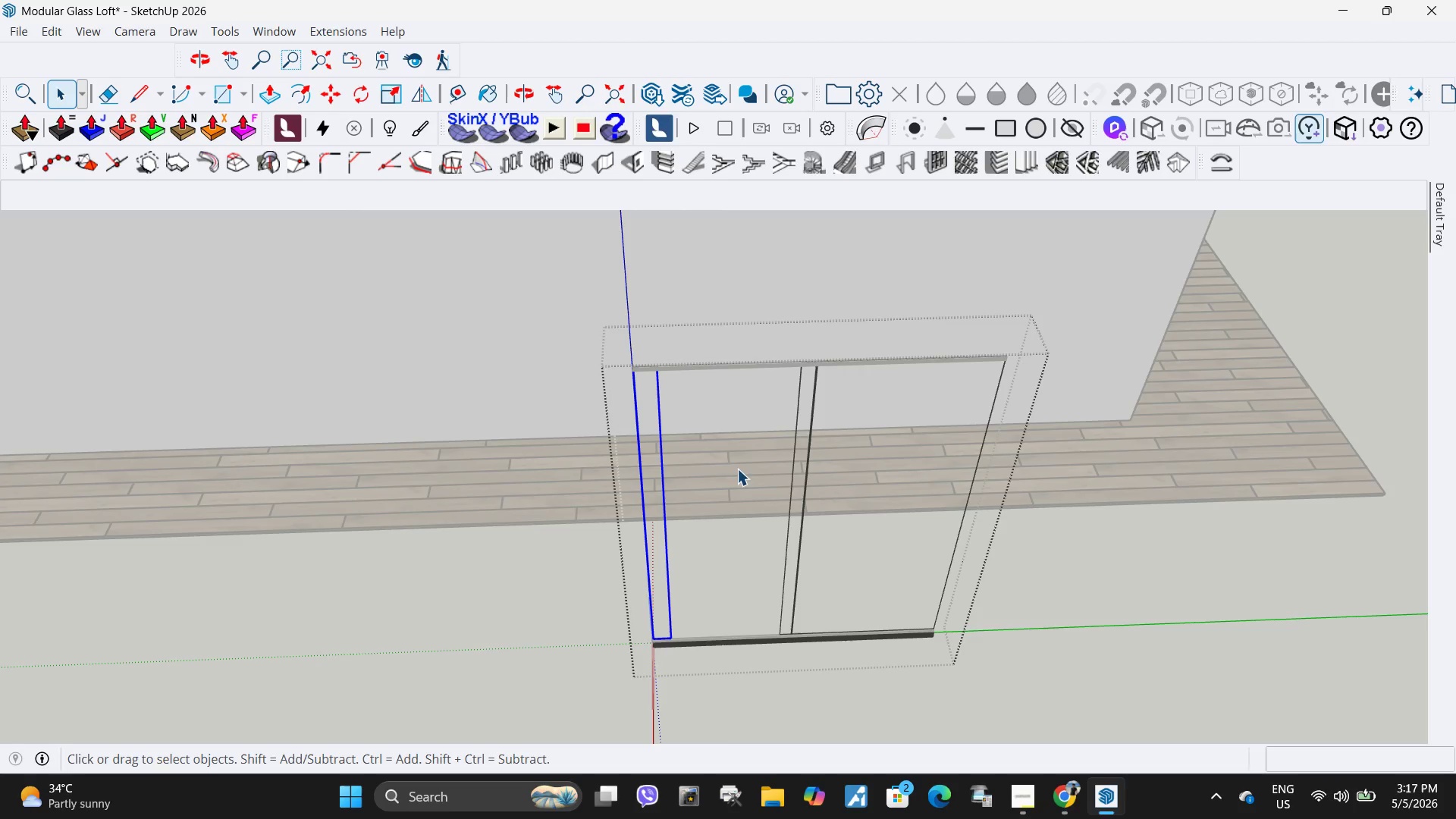 
left_click([800, 531])
 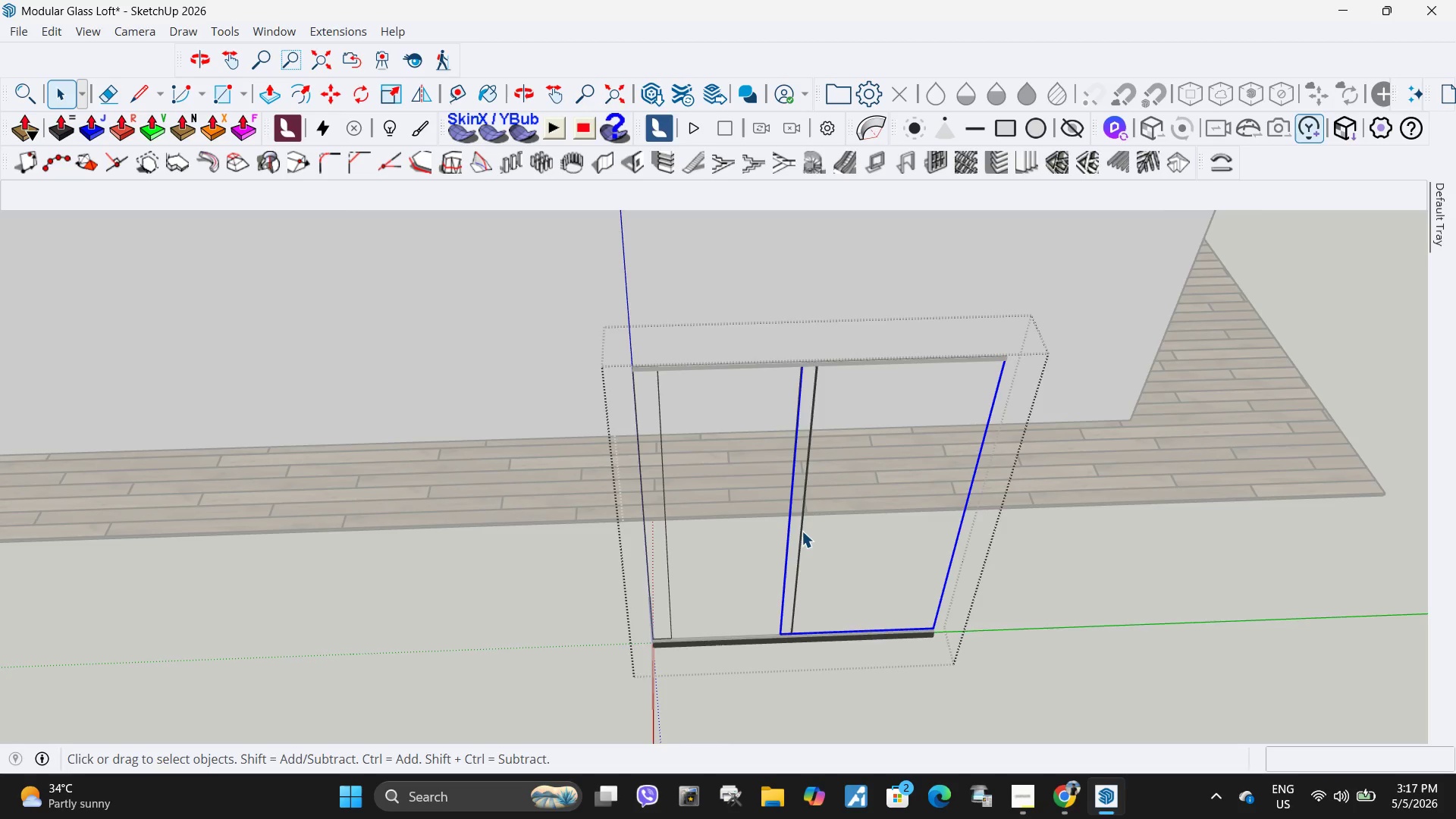 
double_click([802, 531])
 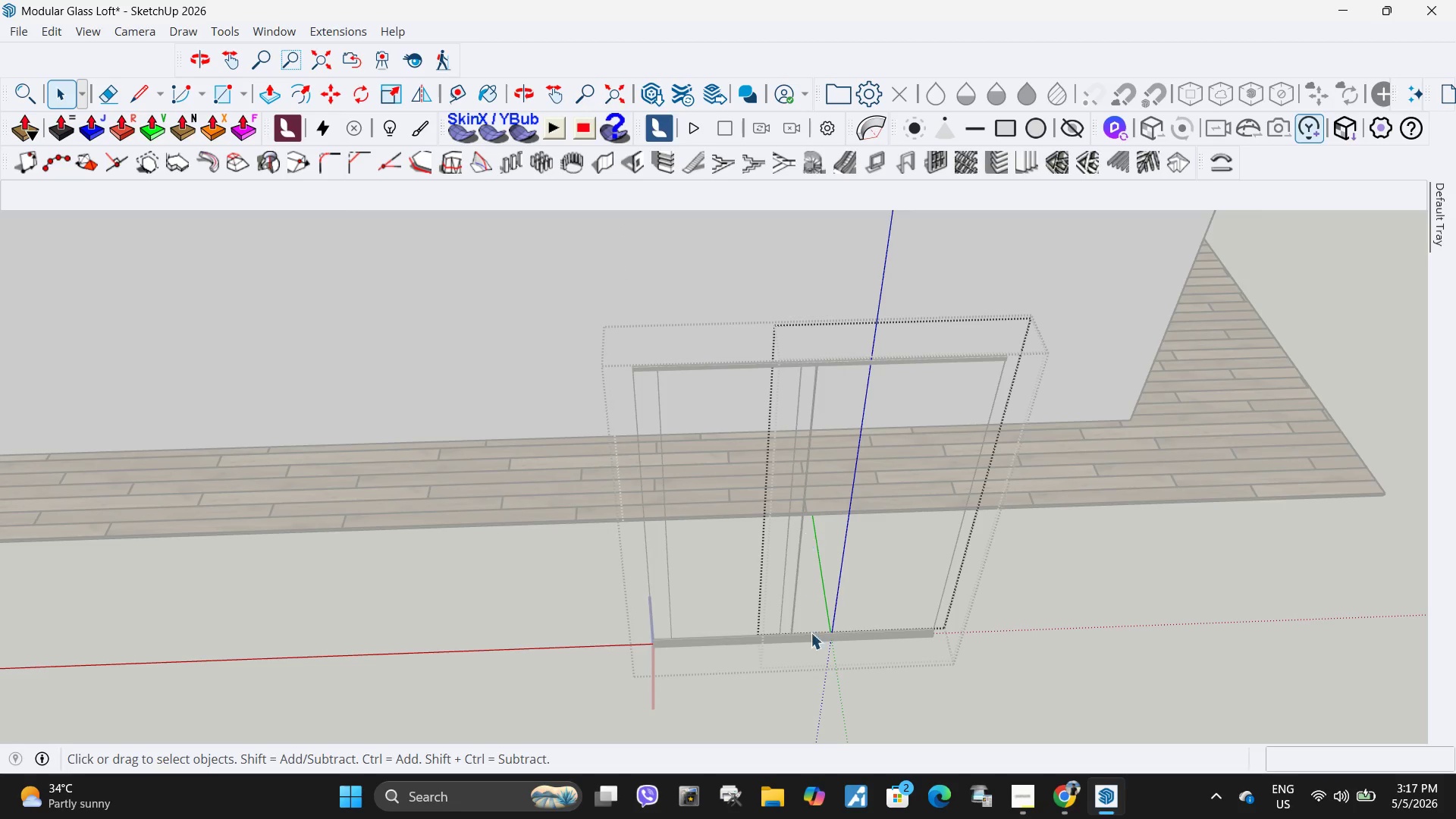 
key(Escape)
 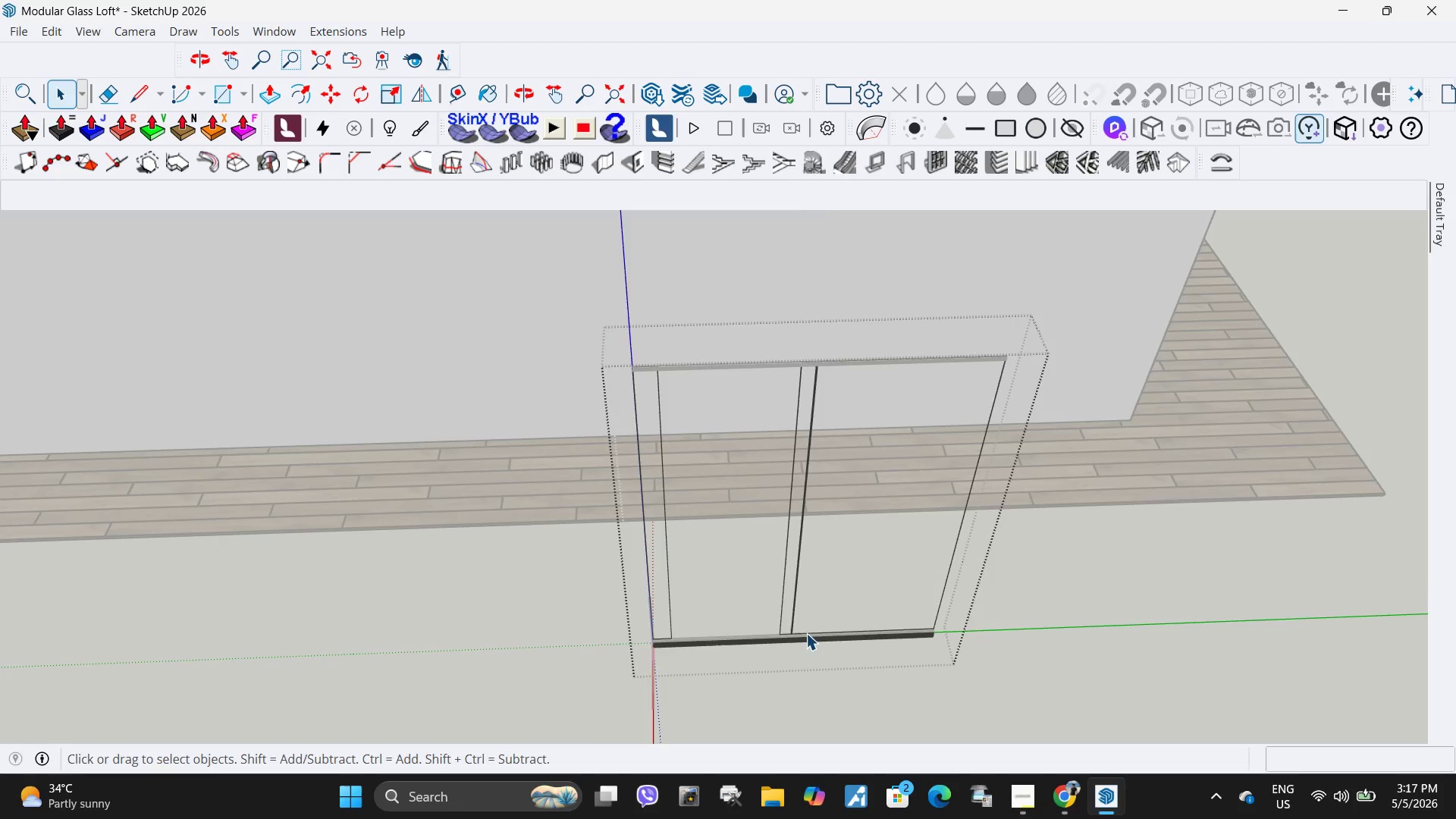 
scroll: coordinate [926, 444], scroll_direction: up, amount: 30.0
 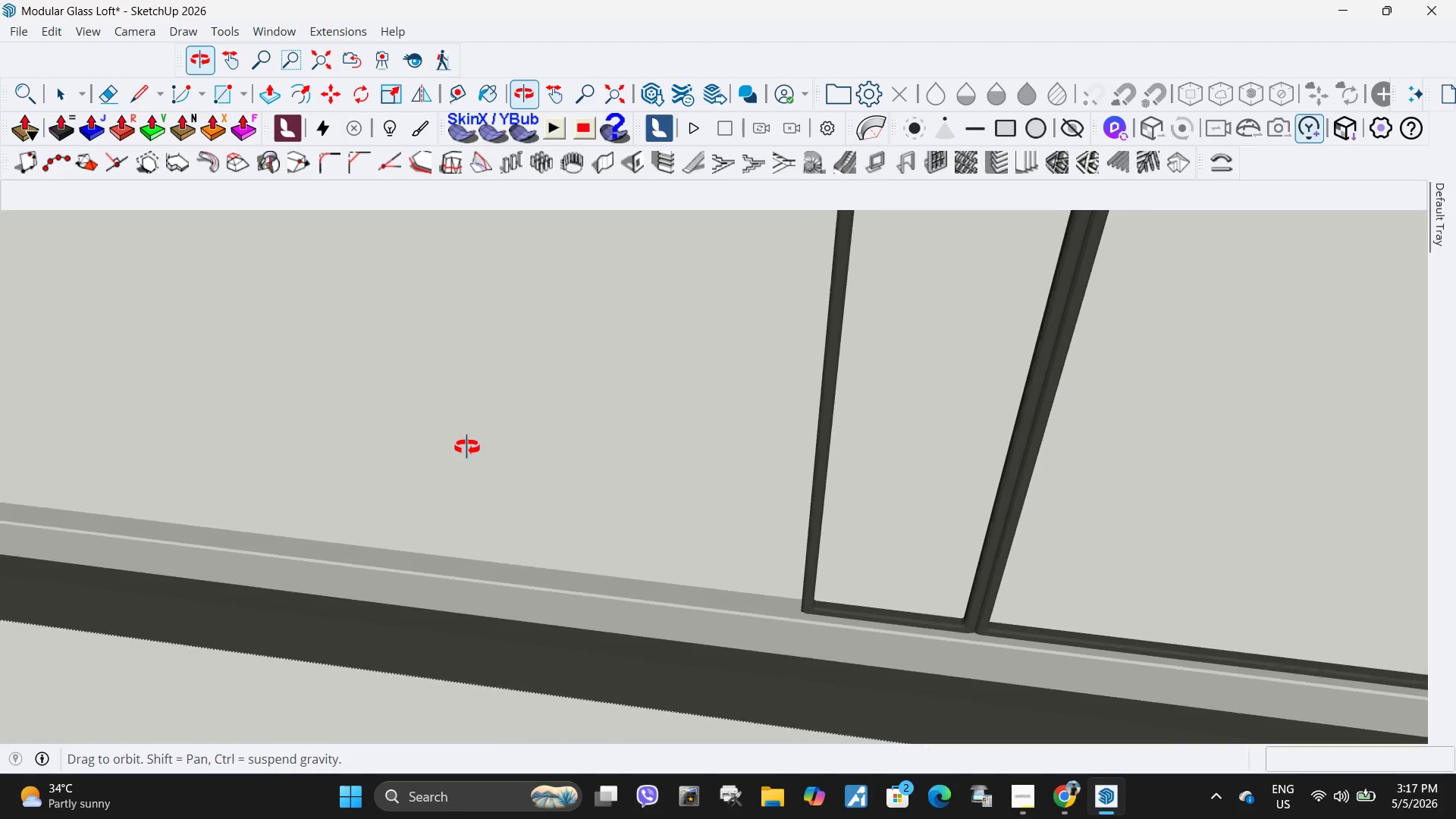 
left_click([987, 612])
 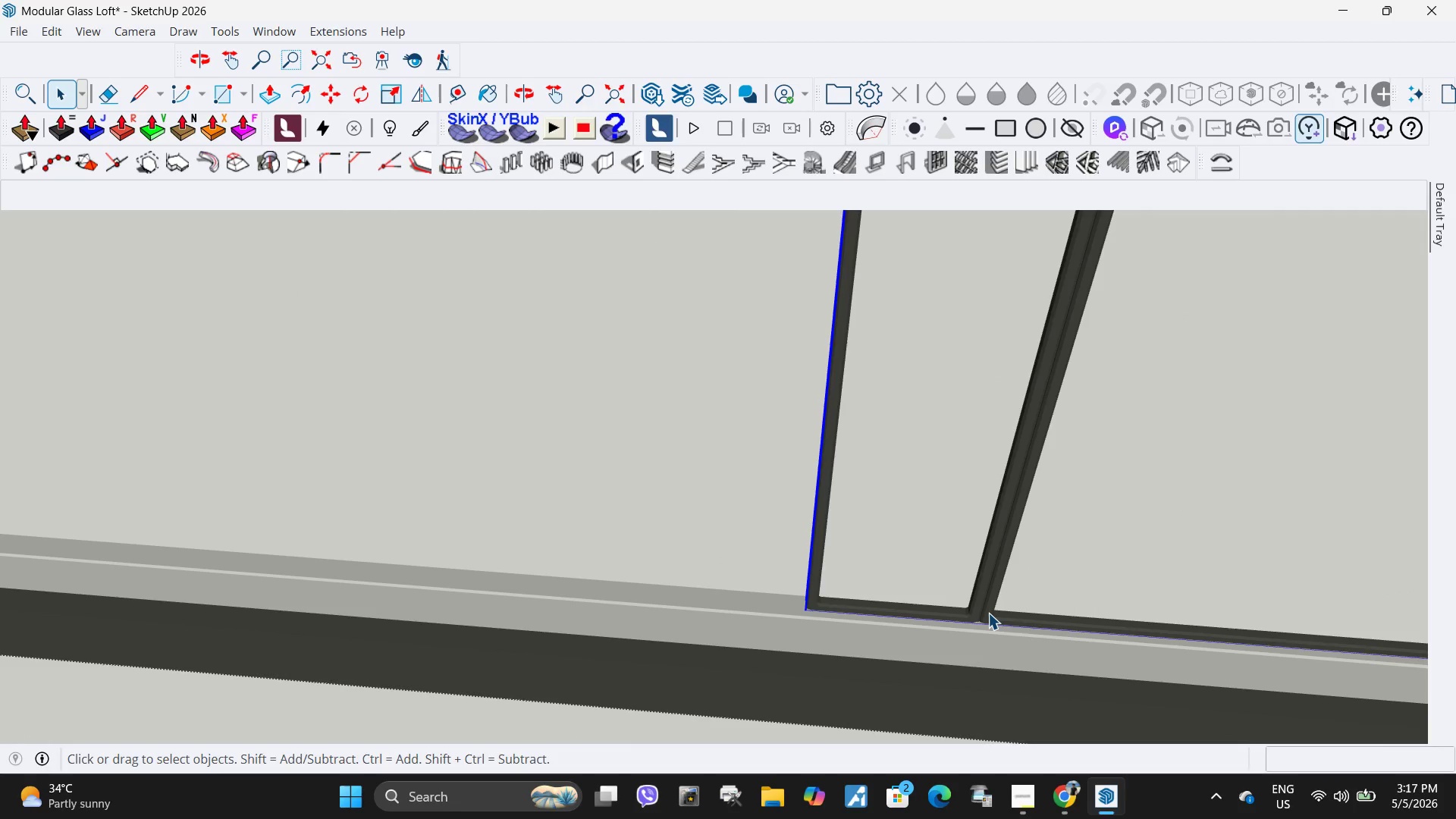 
double_click([988, 613])
 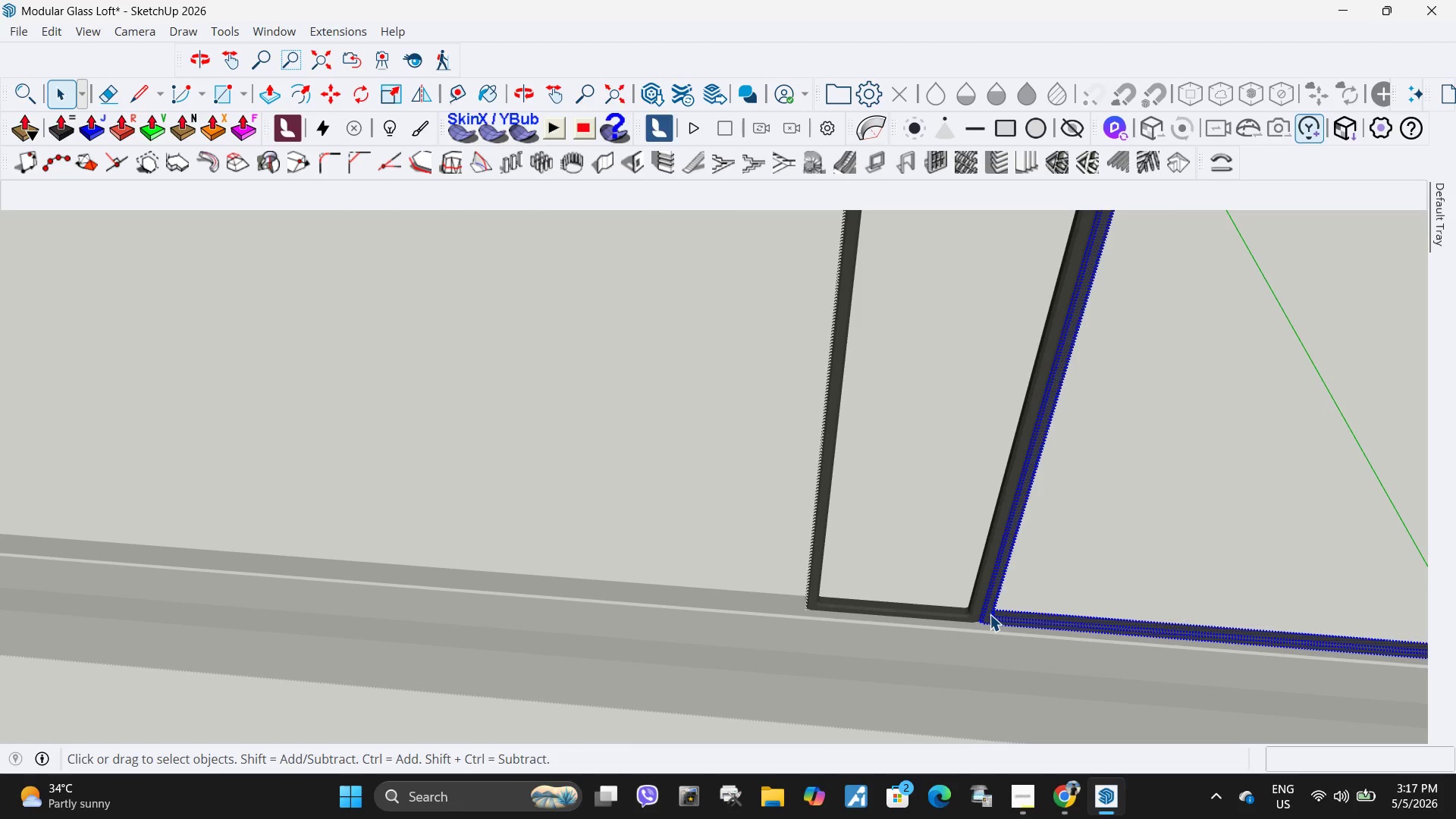 
scroll: coordinate [752, 708], scroll_direction: down, amount: 2.0
 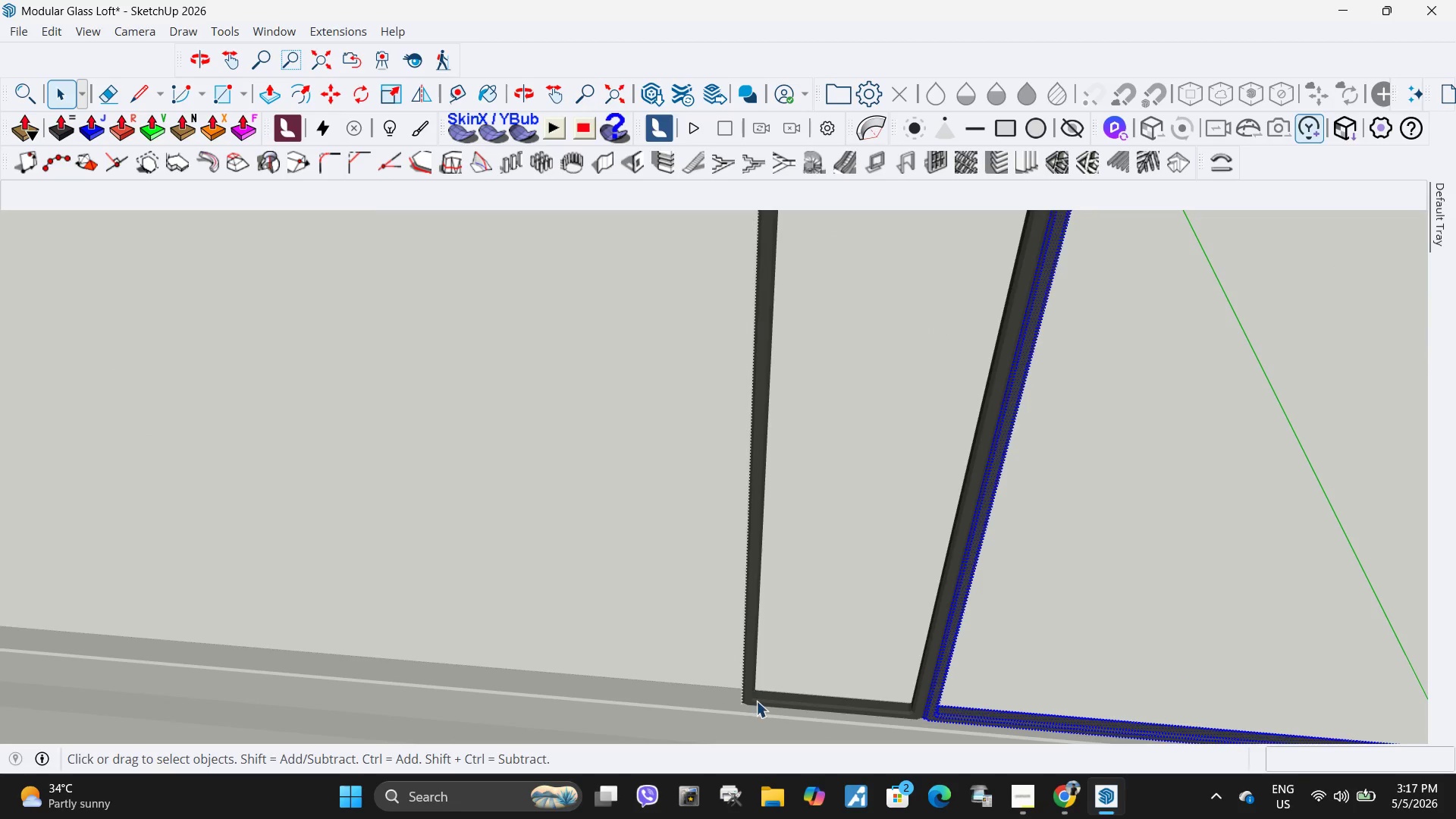 
left_click([757, 701])
 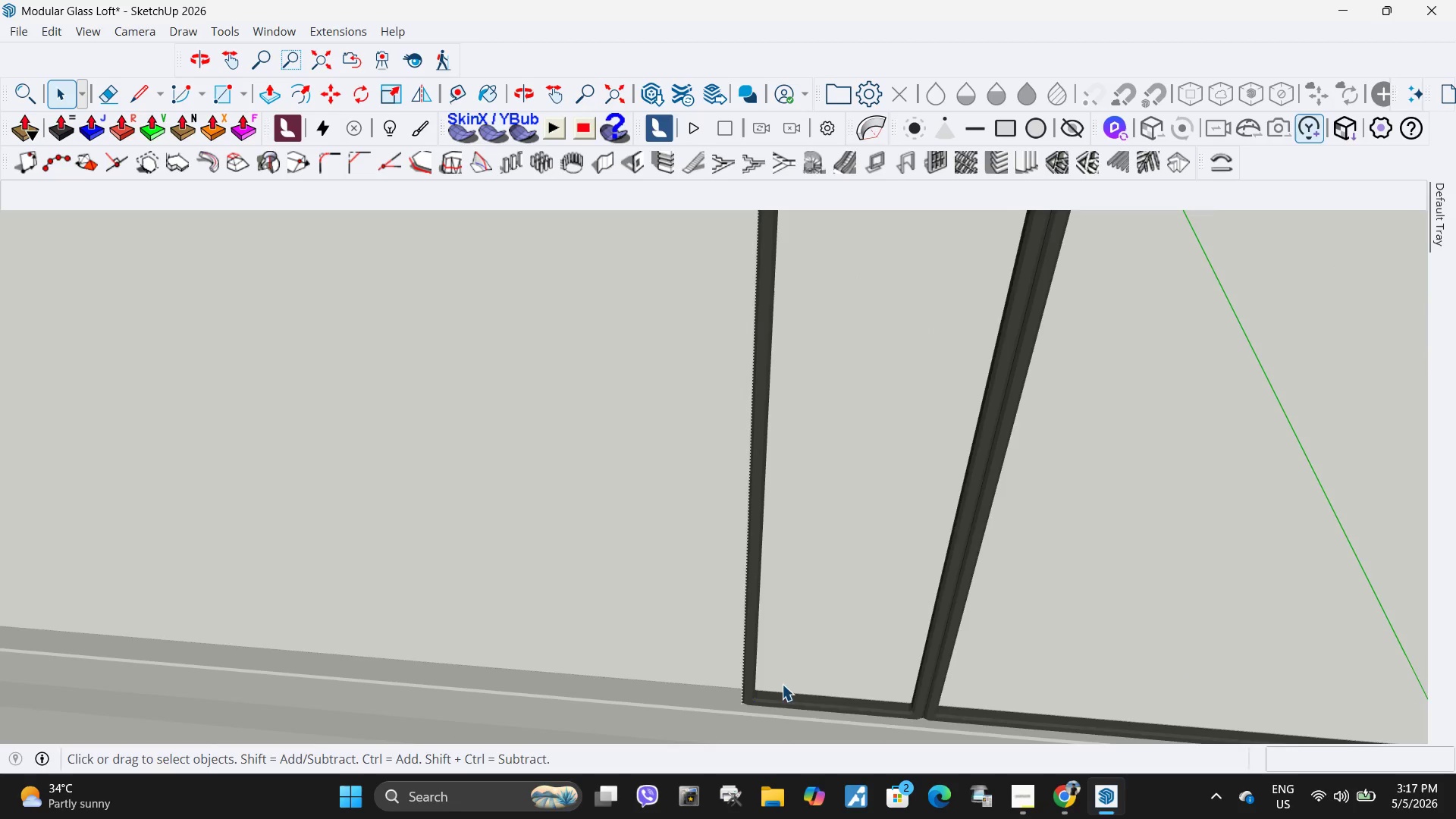 
scroll: coordinate [829, 657], scroll_direction: down, amount: 29.0
 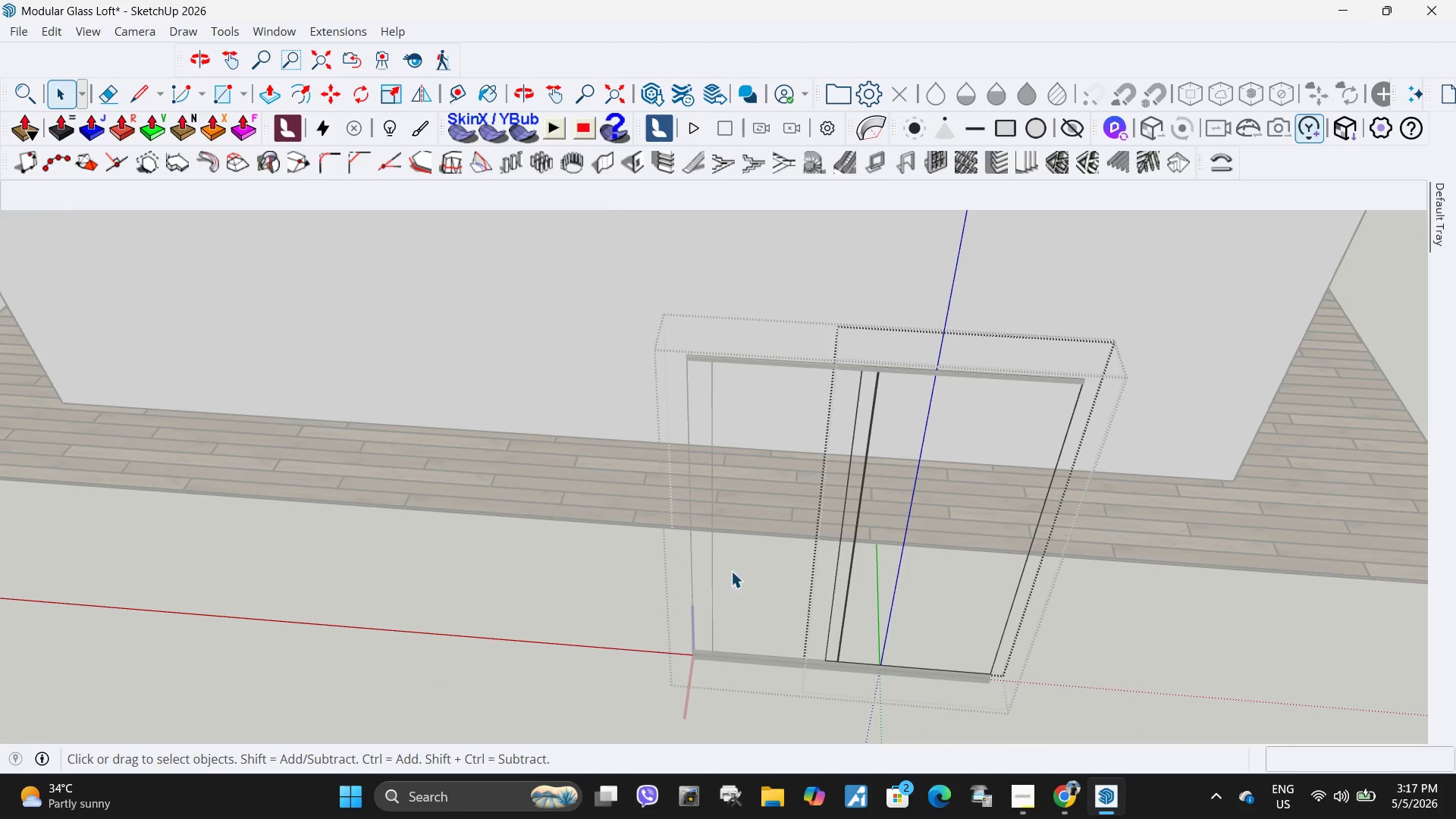 
key(Escape)
 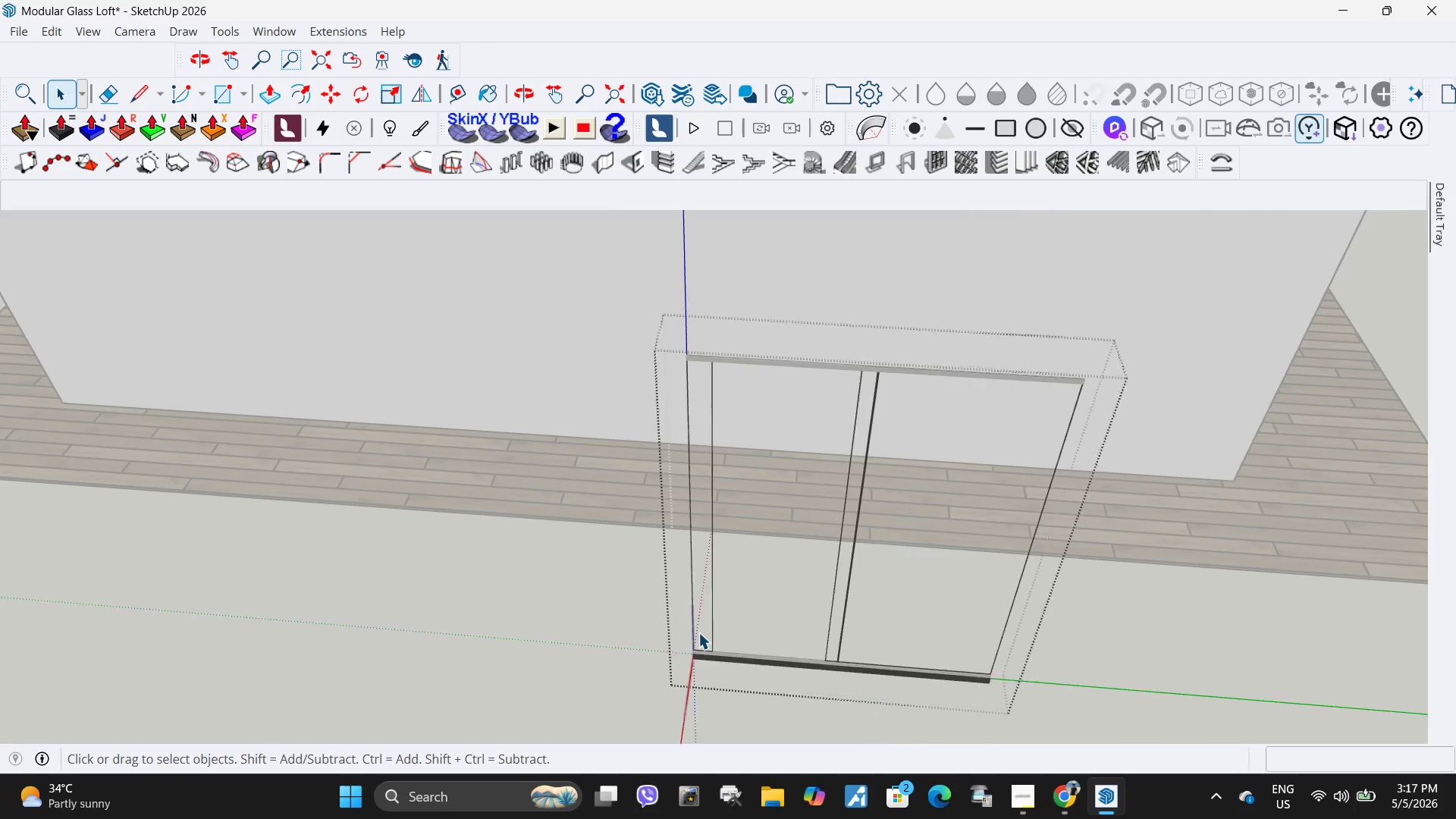 
left_click([719, 656])
 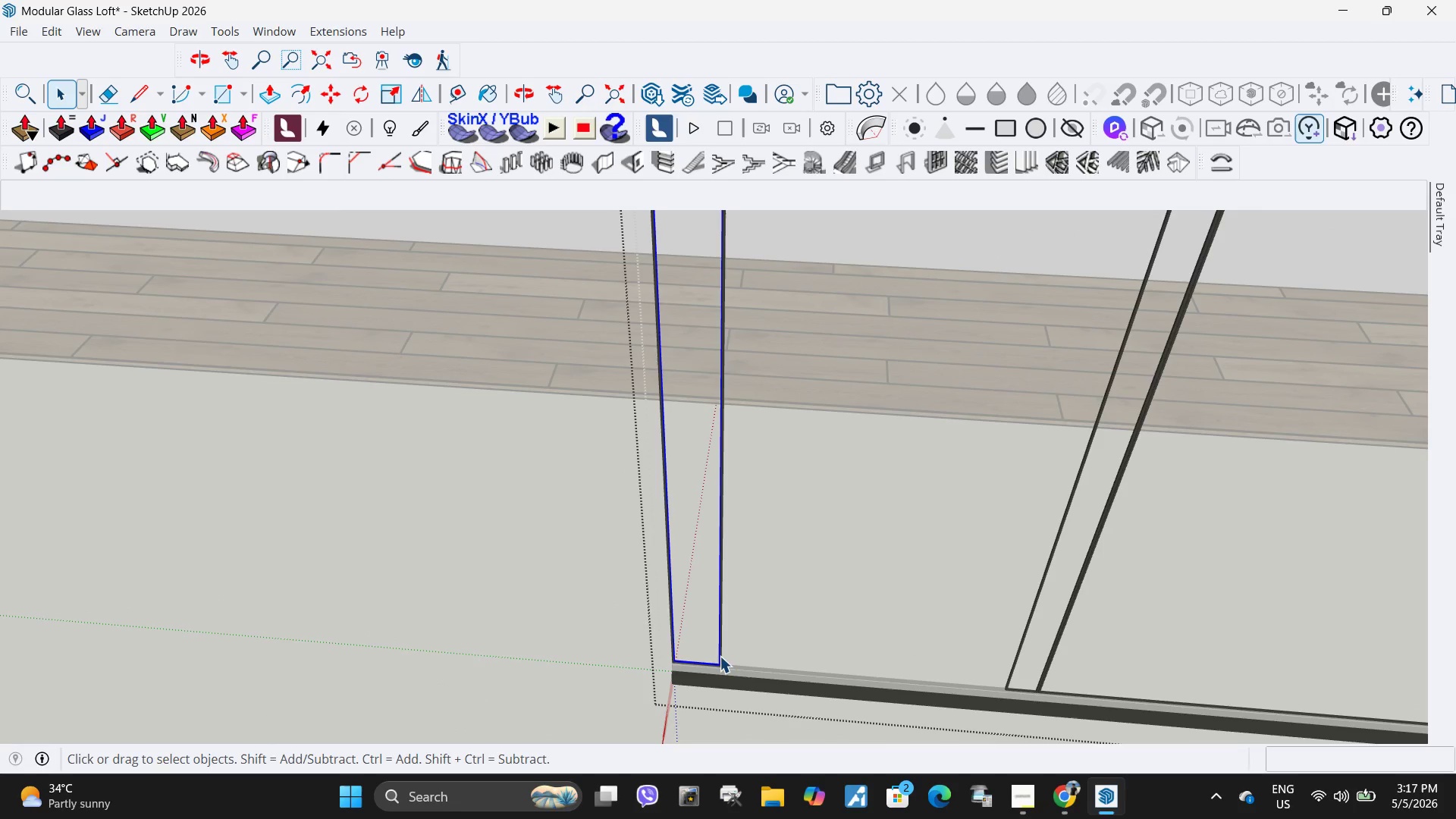 
scroll: coordinate [716, 657], scroll_direction: up, amount: 9.0
 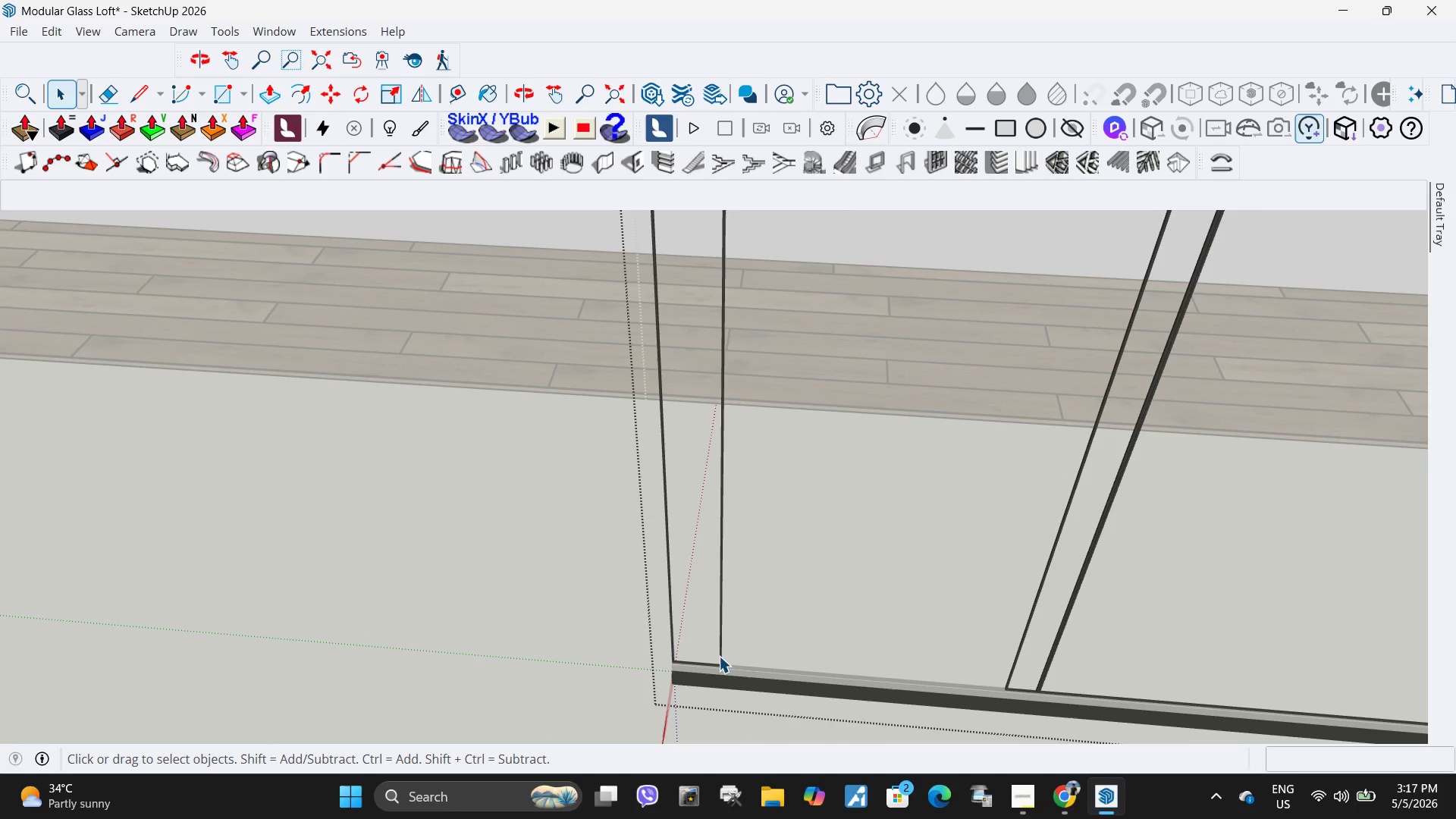 
key(Delete)
 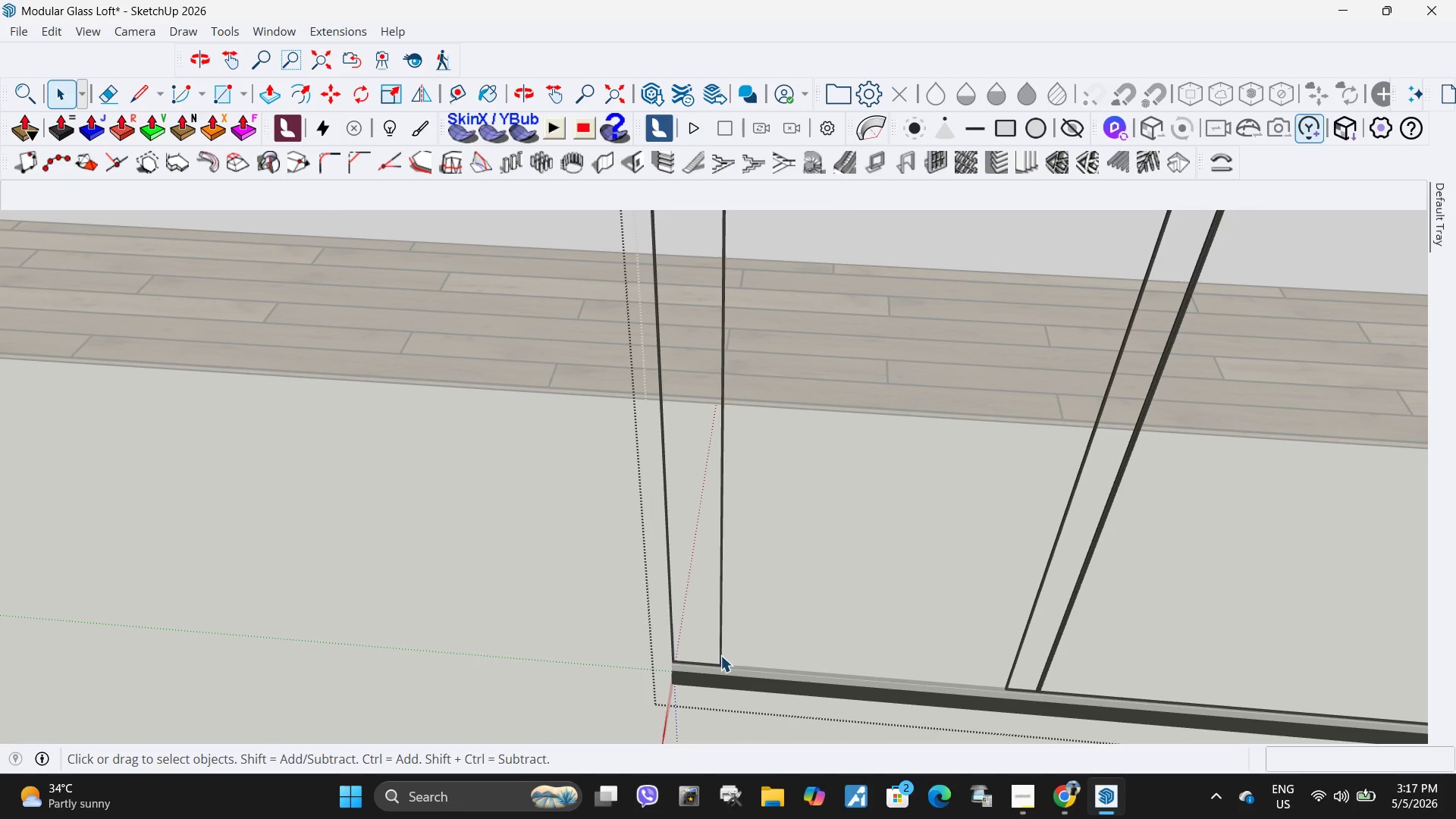 
left_click([726, 660])
 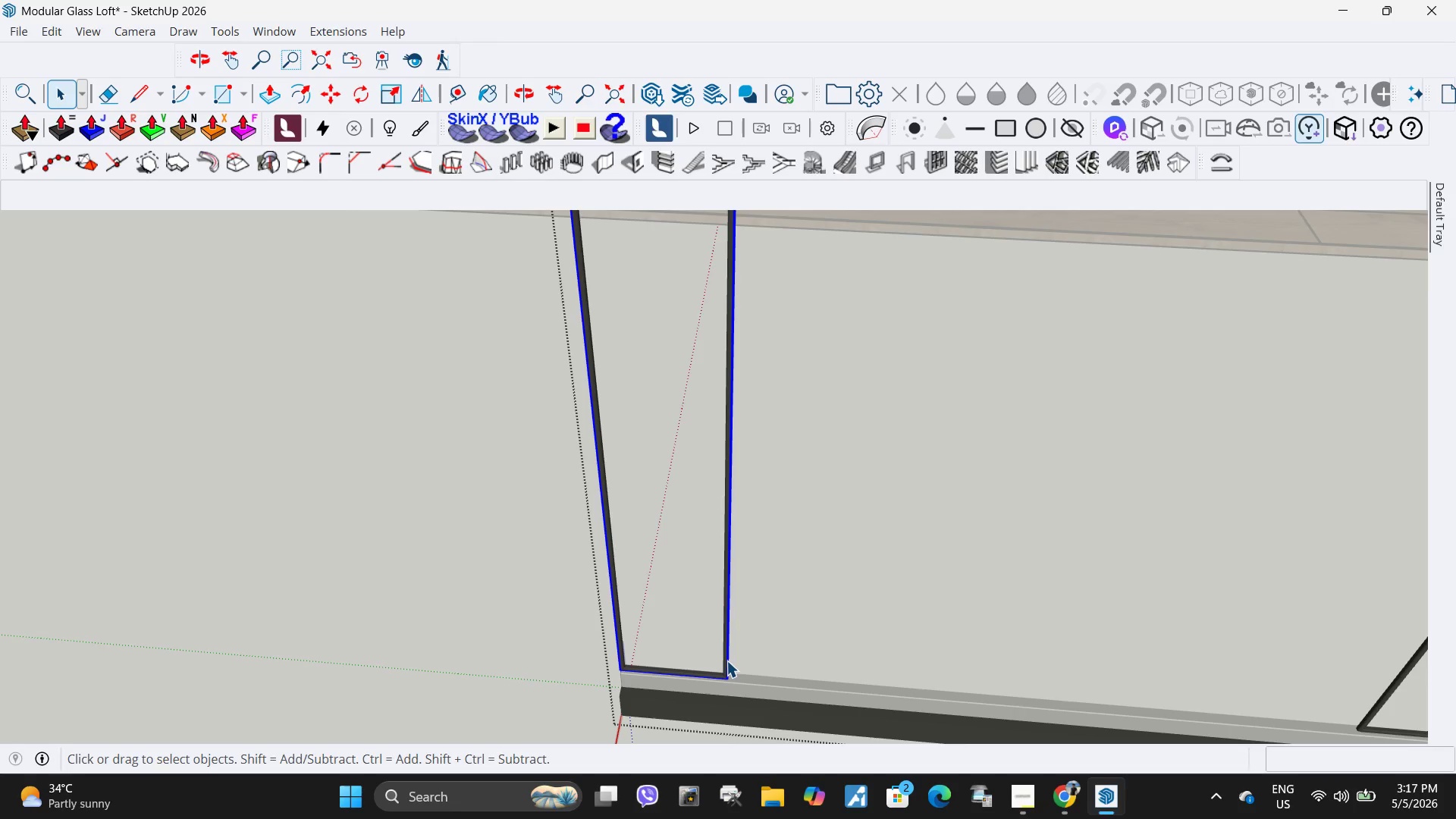 
scroll: coordinate [717, 657], scroll_direction: up, amount: 10.0
 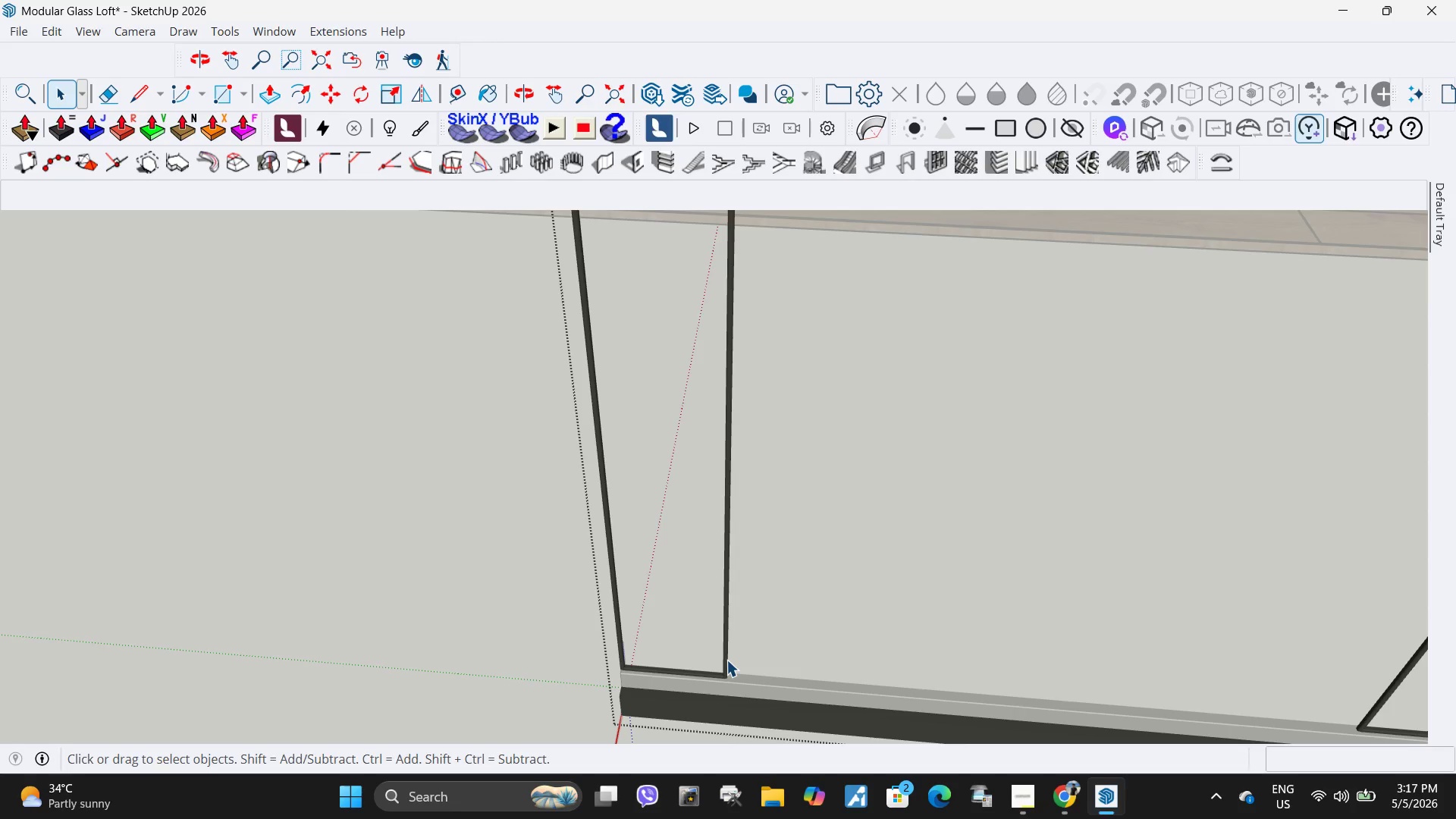 
key(Delete)
 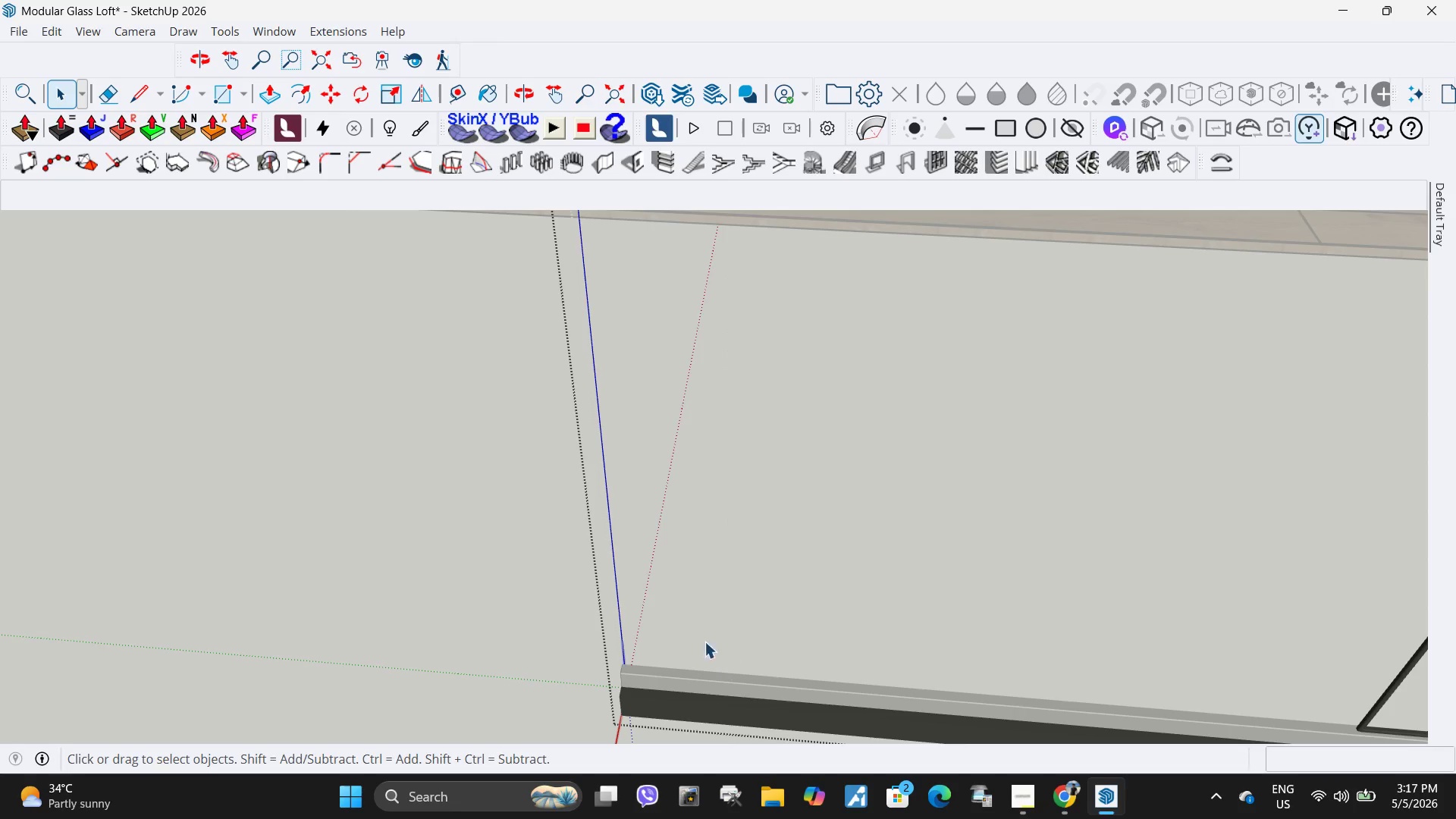 
scroll: coordinate [649, 626], scroll_direction: down, amount: 22.0
 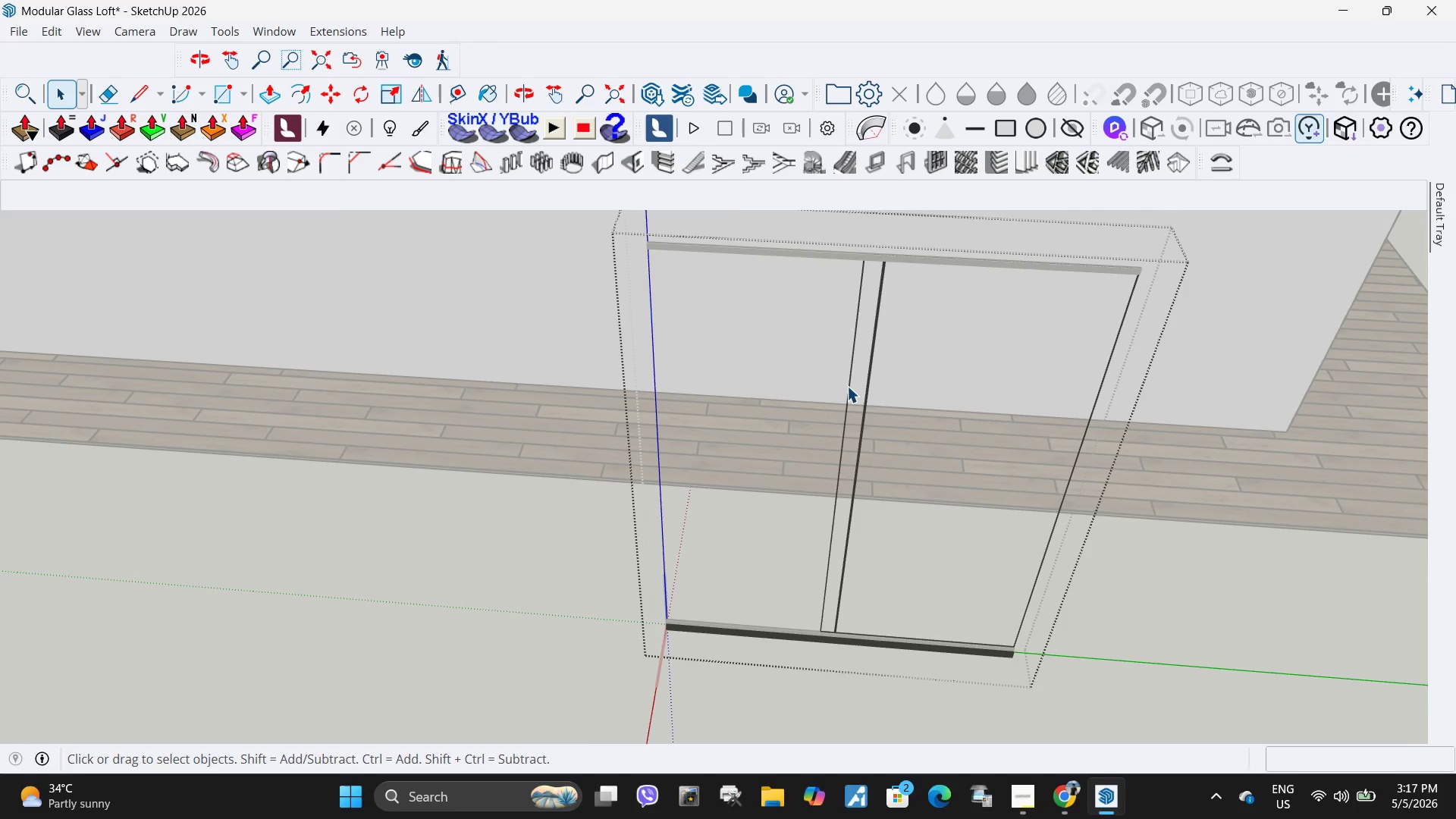 
double_click([847, 386])
 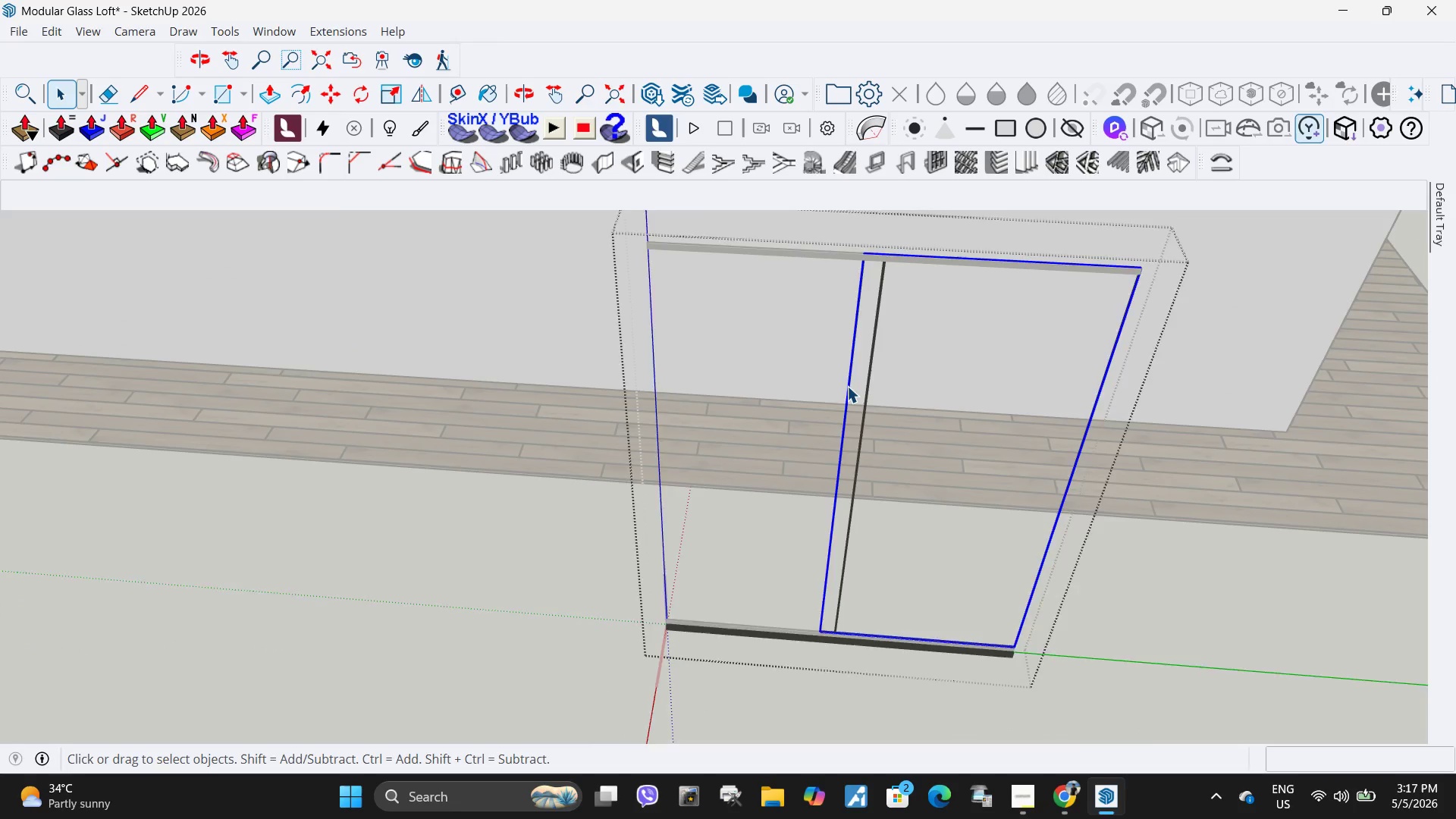 
triple_click([847, 386])
 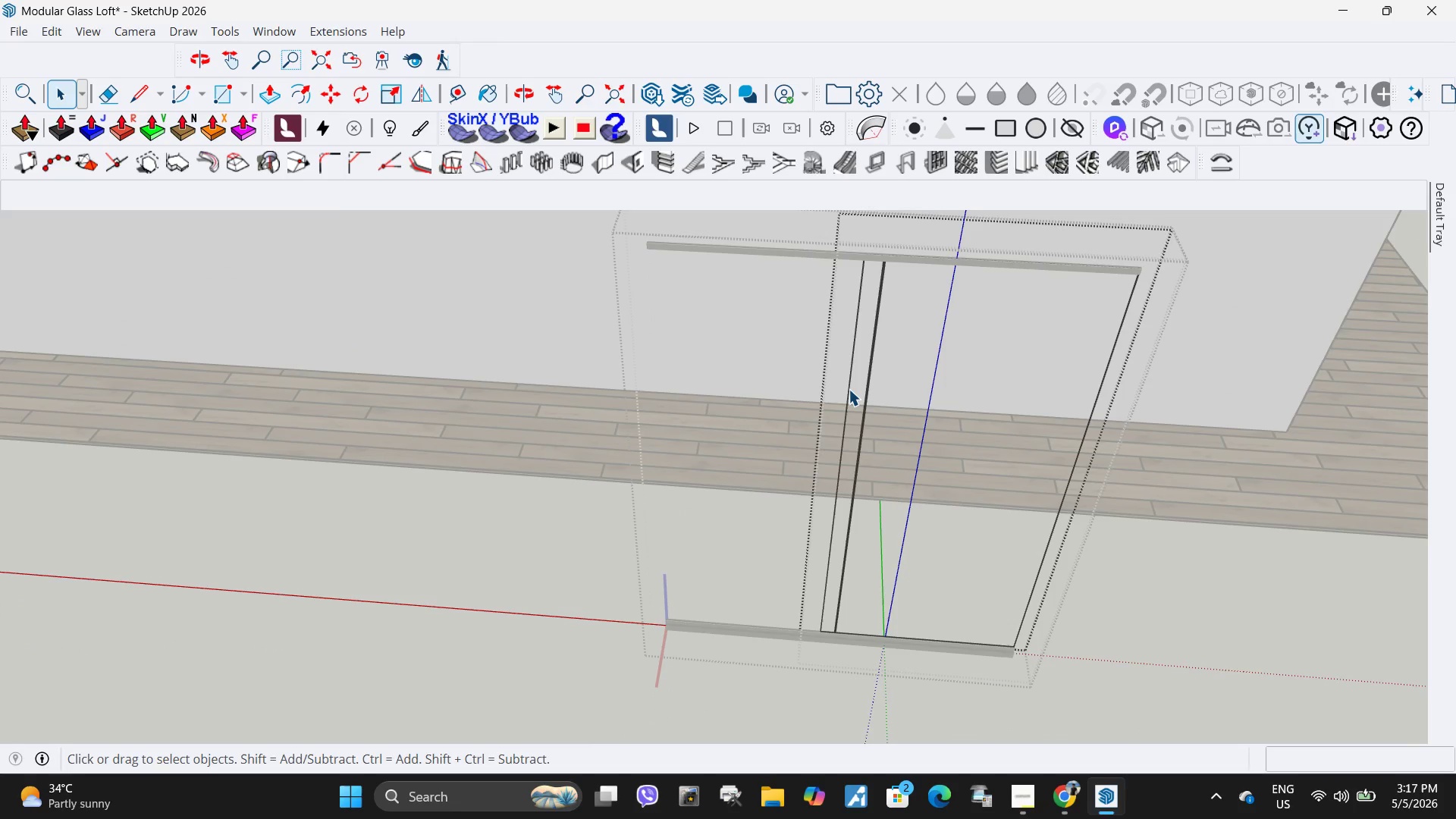 
left_click([849, 389])
 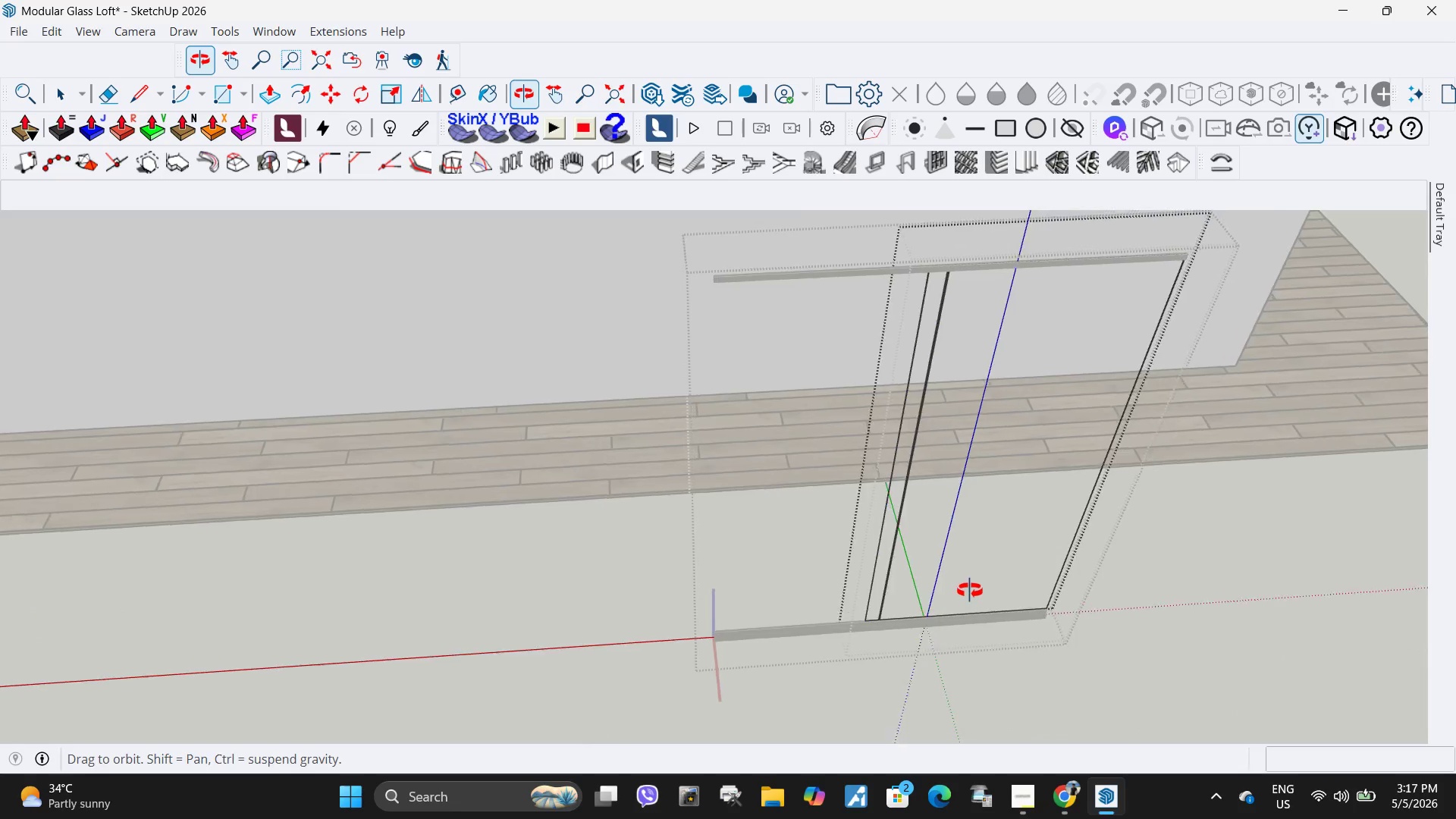 
scroll: coordinate [734, 580], scroll_direction: down, amount: 5.0
 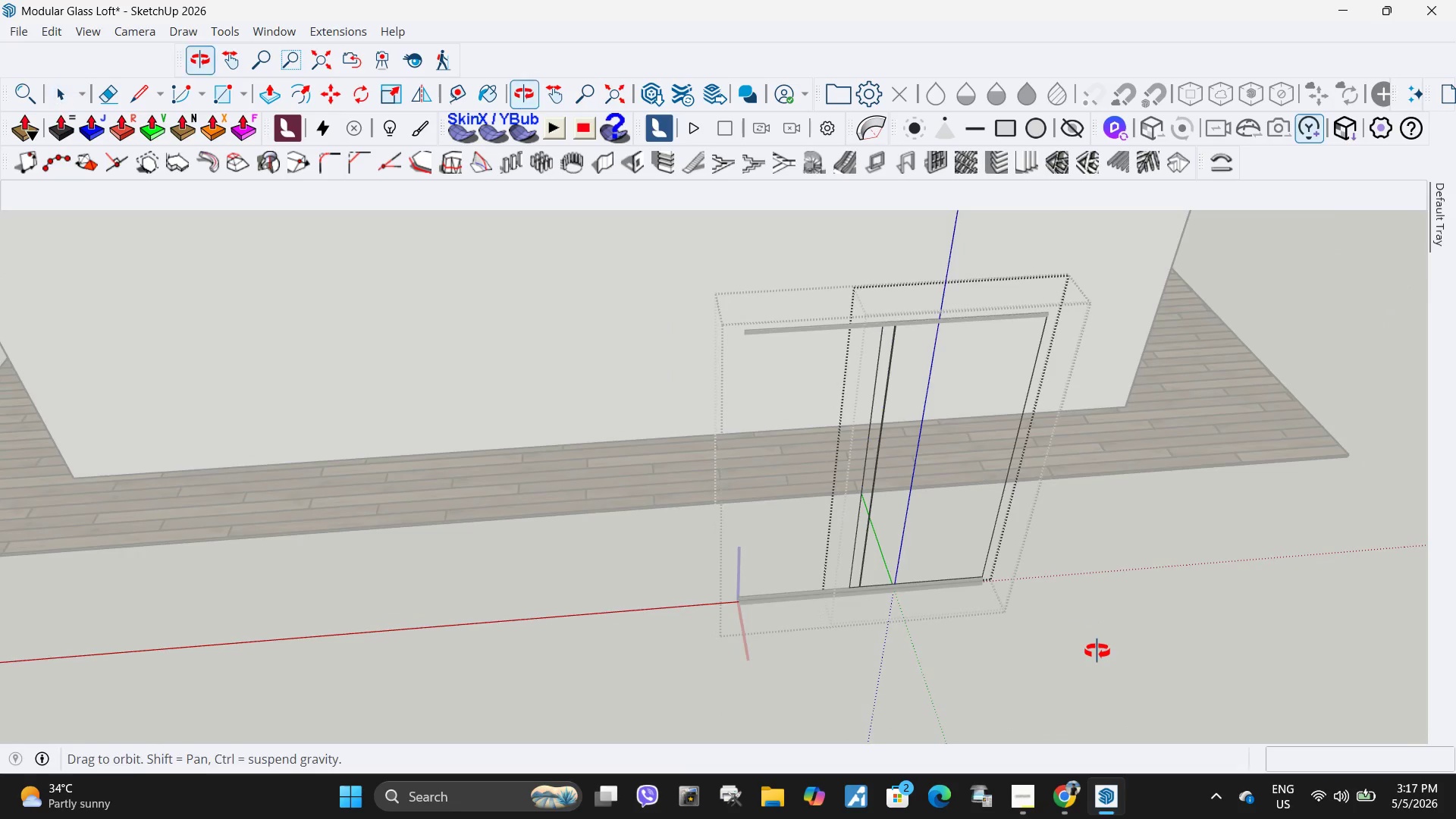 
left_click([786, 553])
 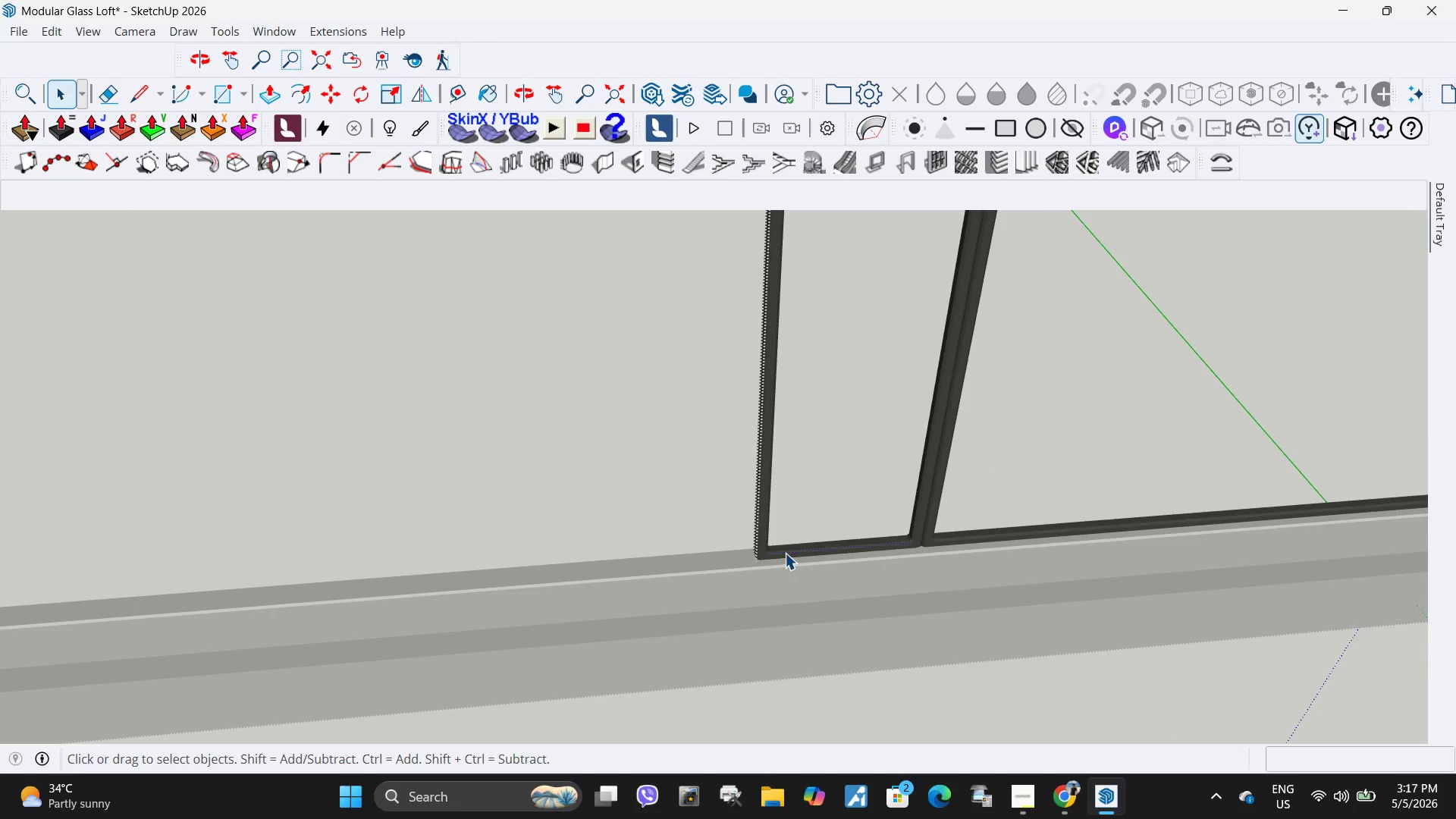 
scroll: coordinate [794, 554], scroll_direction: up, amount: 30.0
 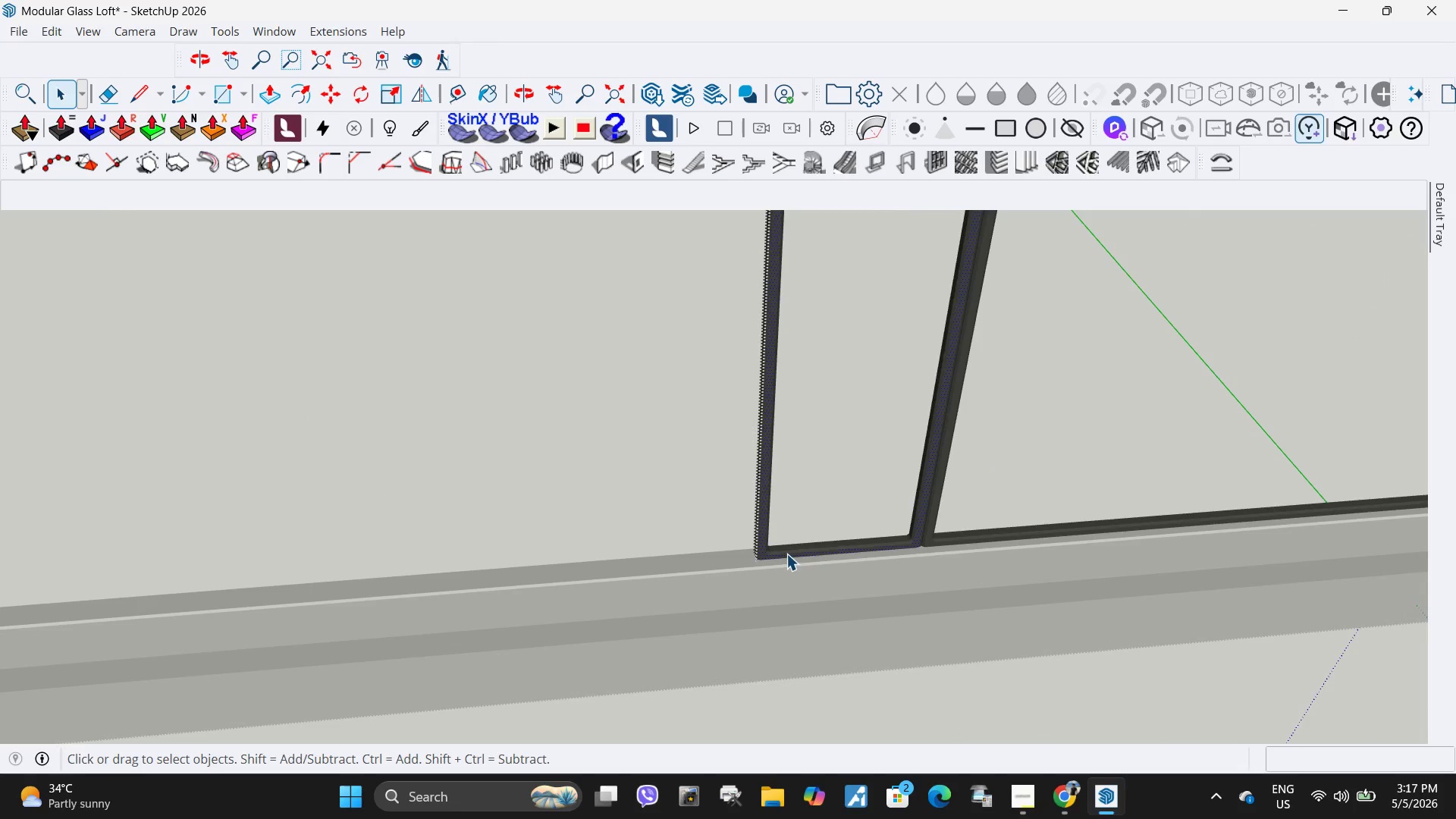 
scroll: coordinate [836, 625], scroll_direction: down, amount: 35.0
 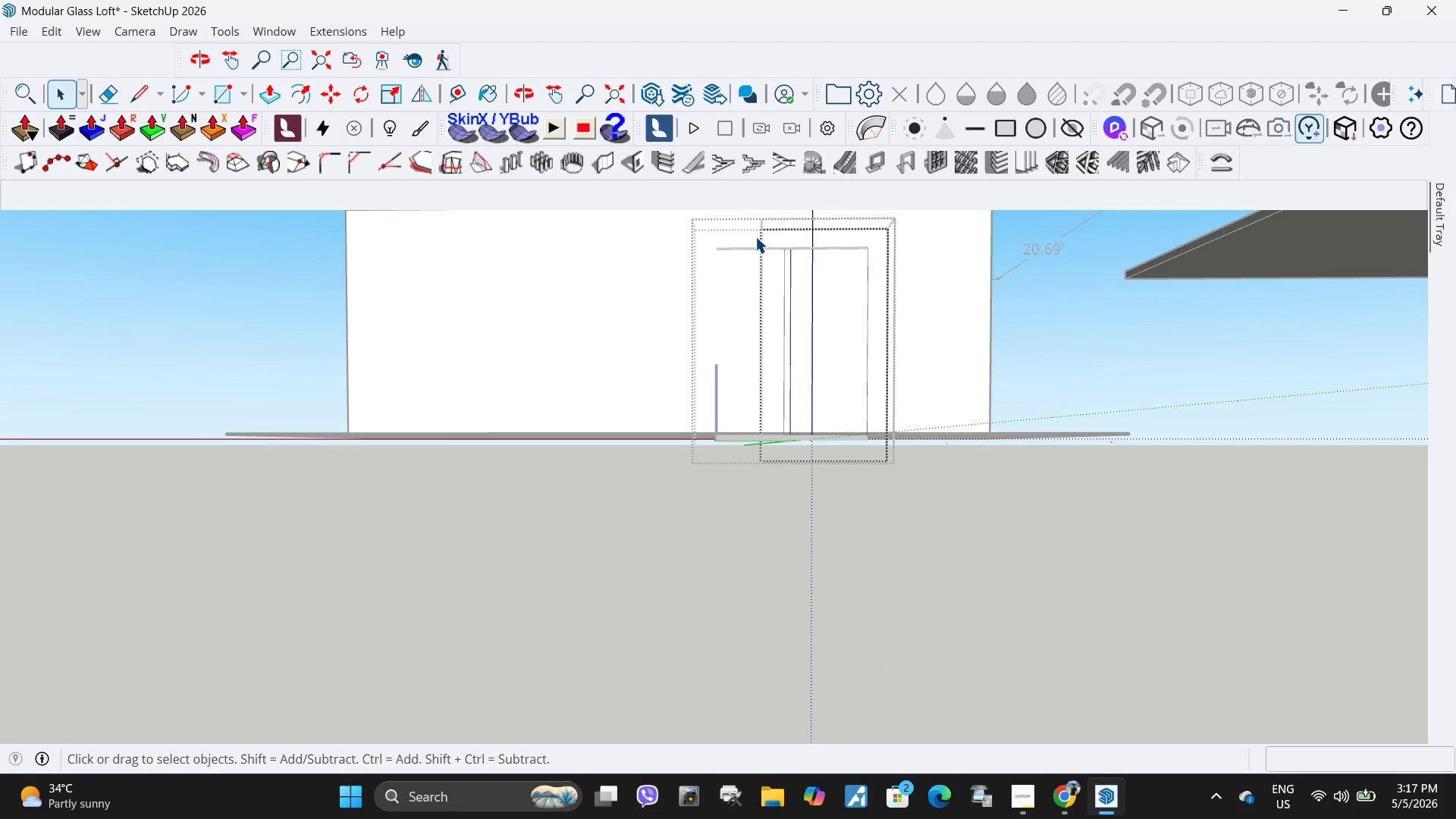 
left_click_drag(start_coordinate=[769, 238], to_coordinate=[789, 485])
 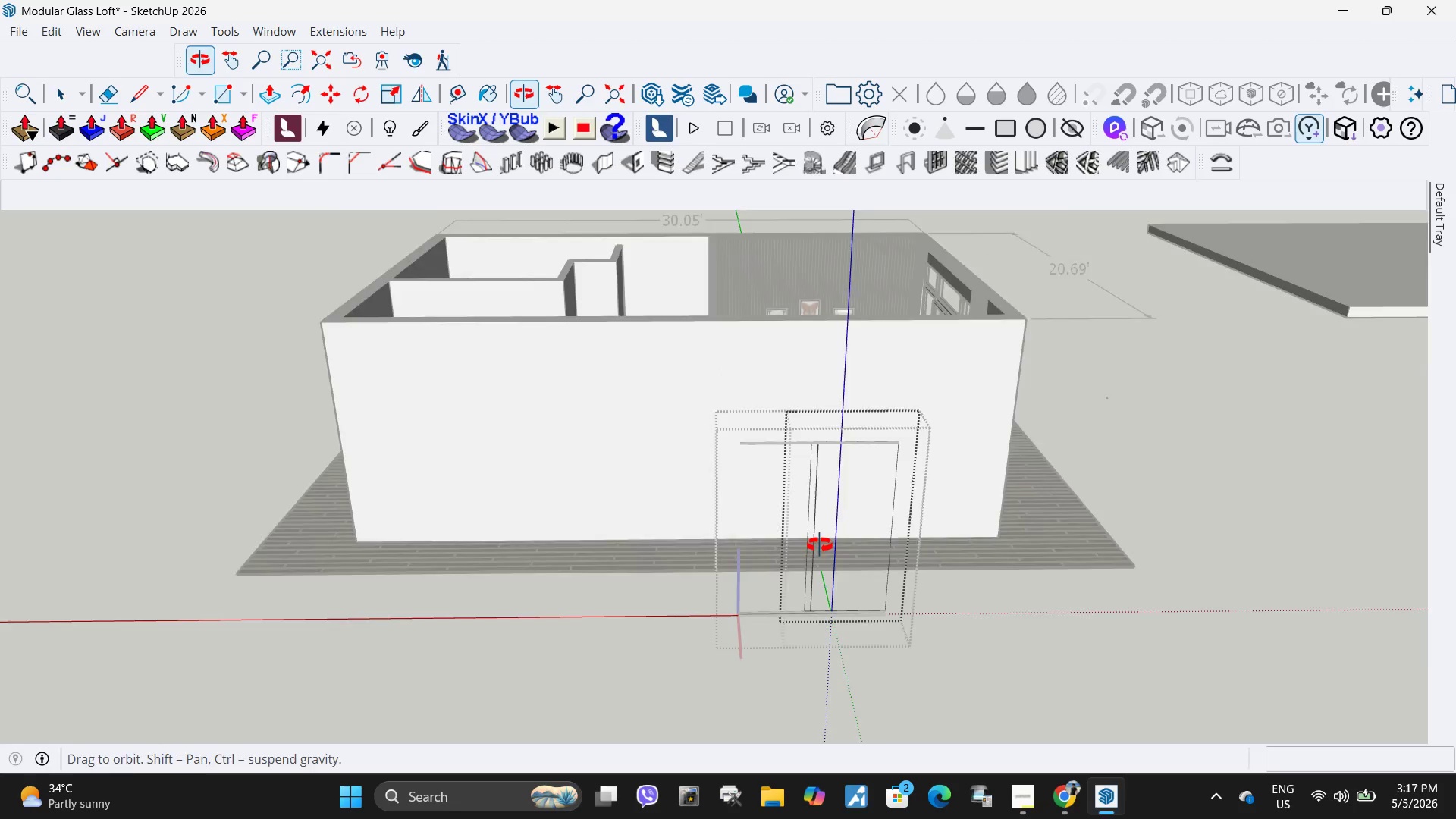 
double_click([818, 626])
 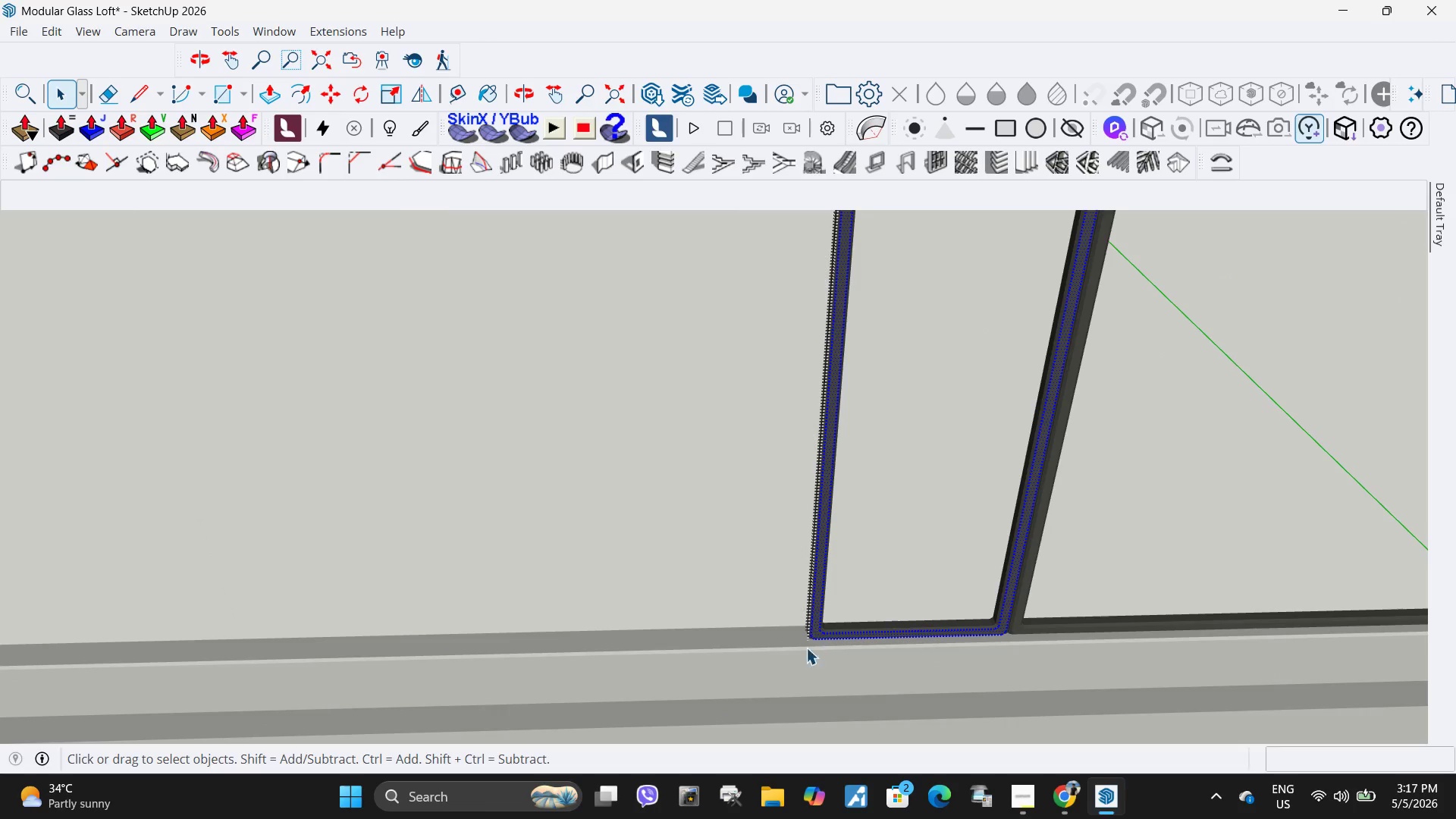 
scroll: coordinate [815, 642], scroll_direction: up, amount: 37.0
 